 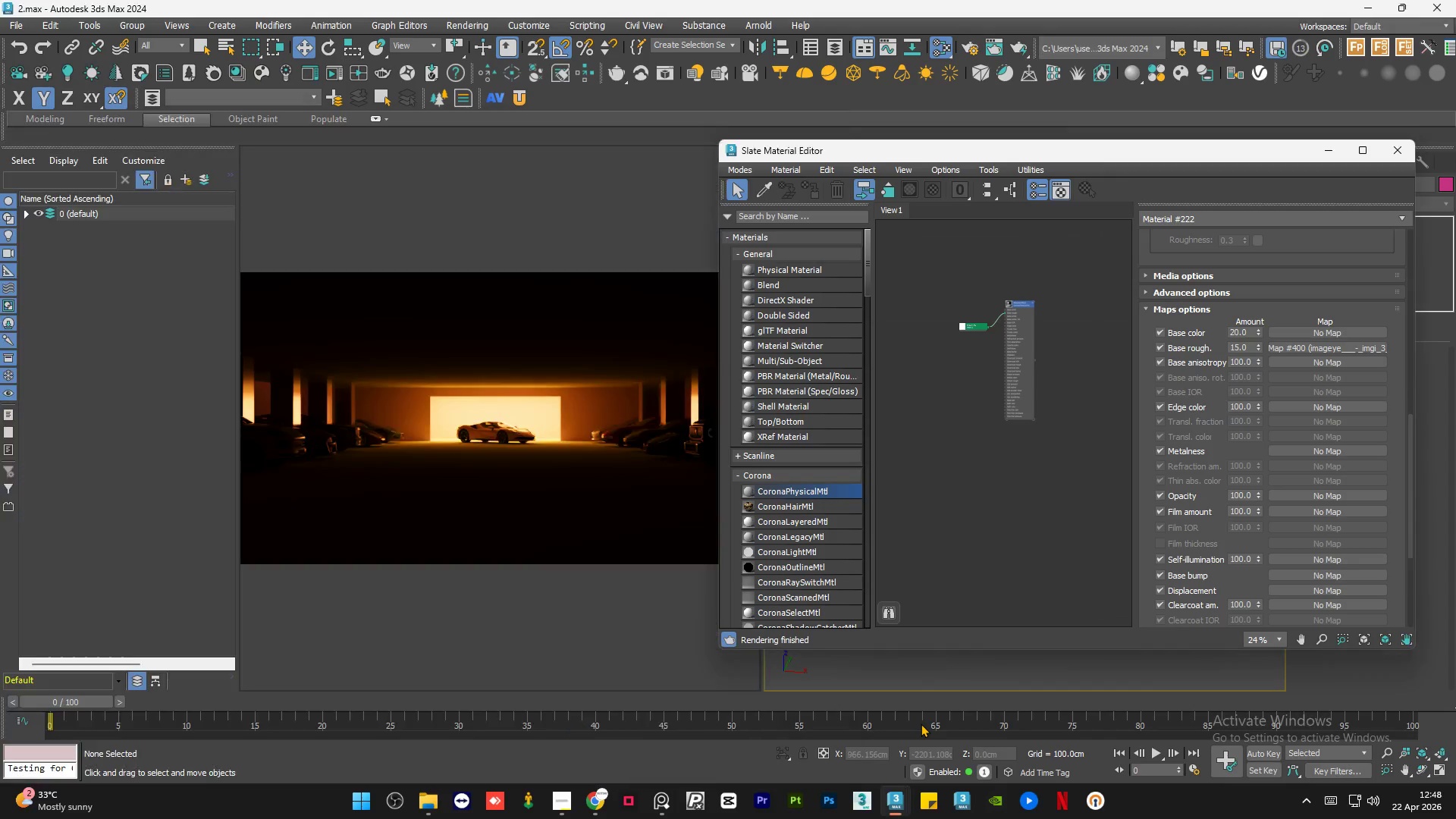 
left_click_drag(start_coordinate=[833, 153], to_coordinate=[882, 162])
 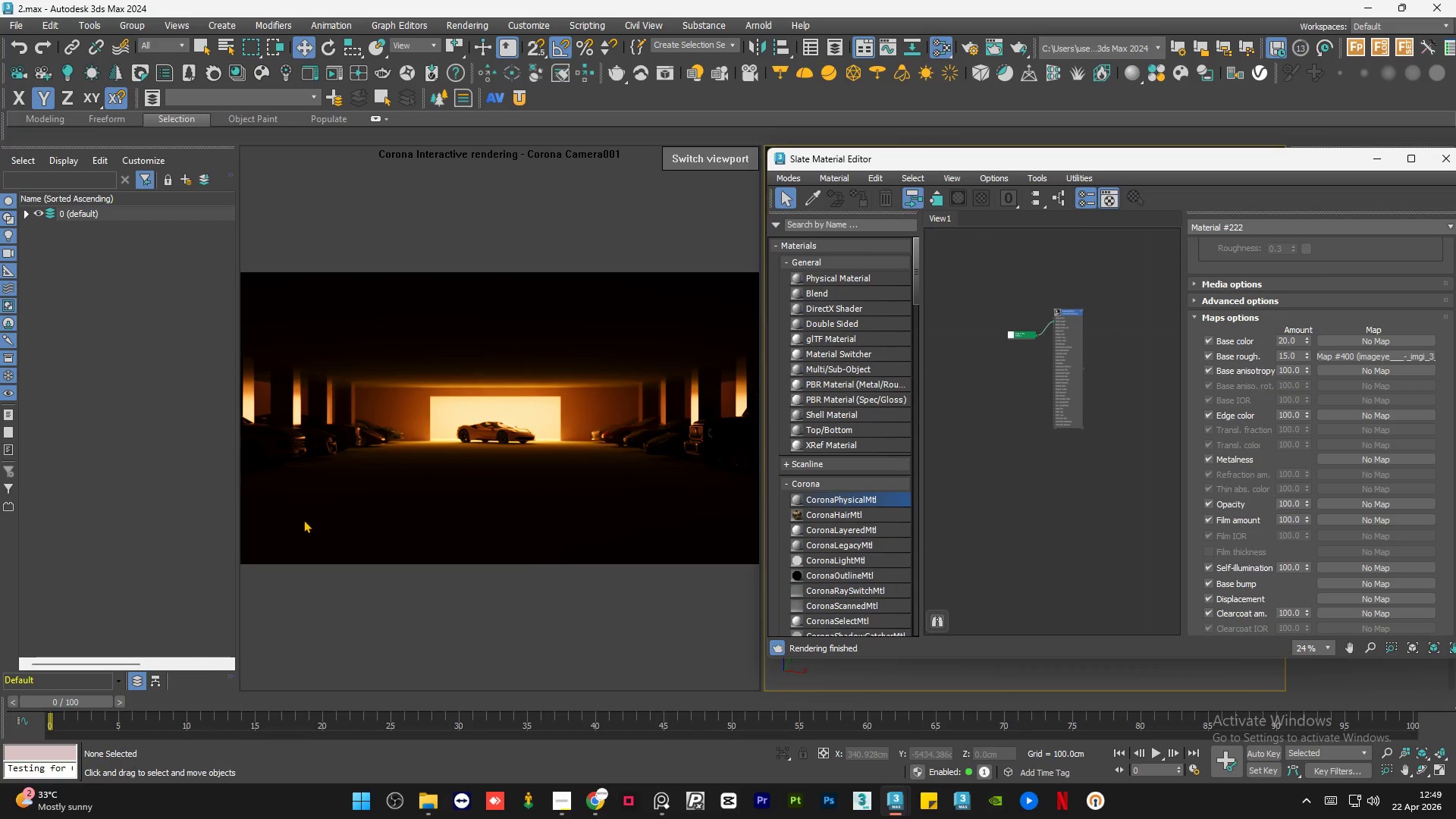 
wait(11.39)
 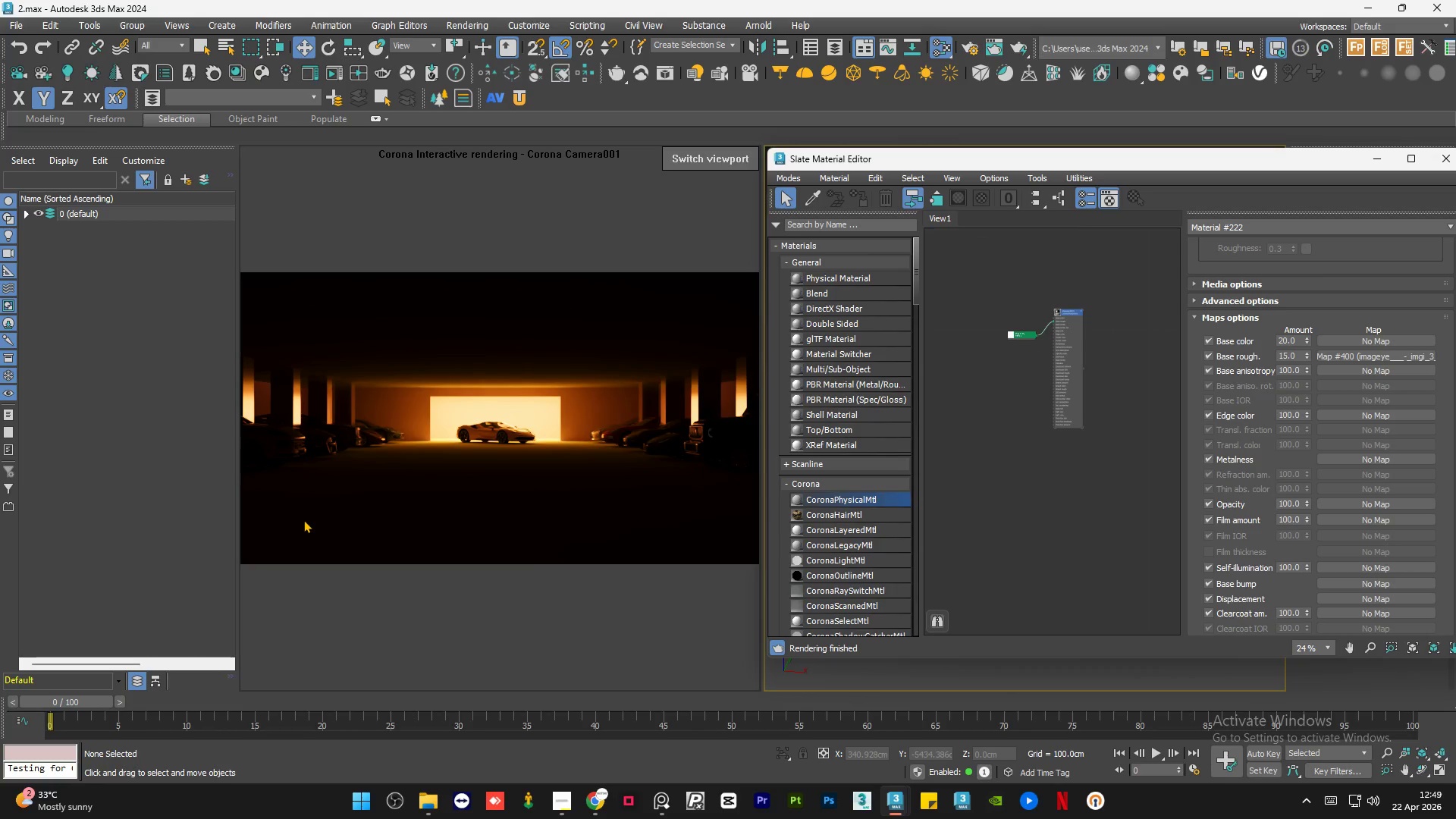 
double_click([1065, 513])
 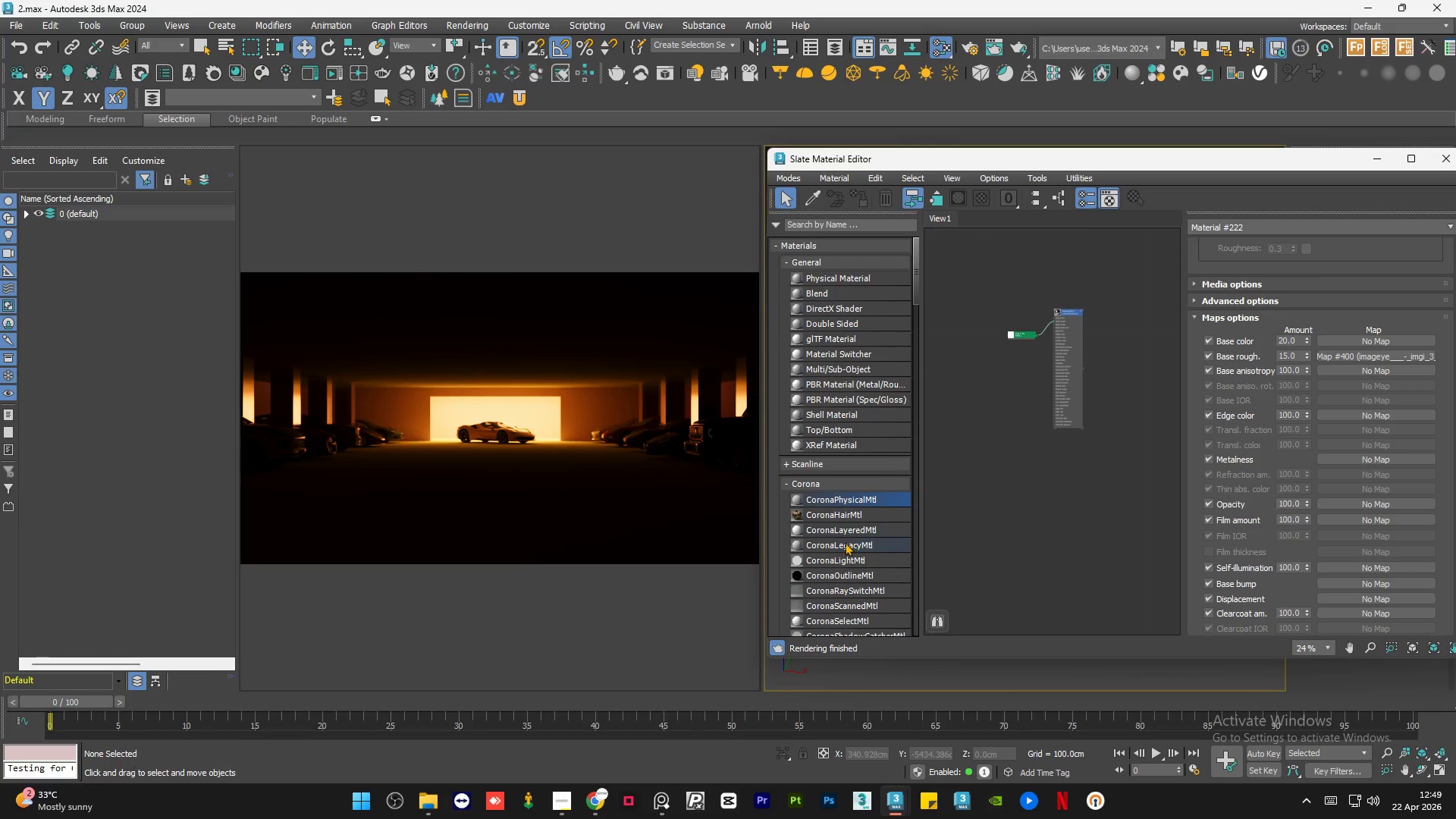 
left_click_drag(start_coordinate=[843, 545], to_coordinate=[1070, 447])
 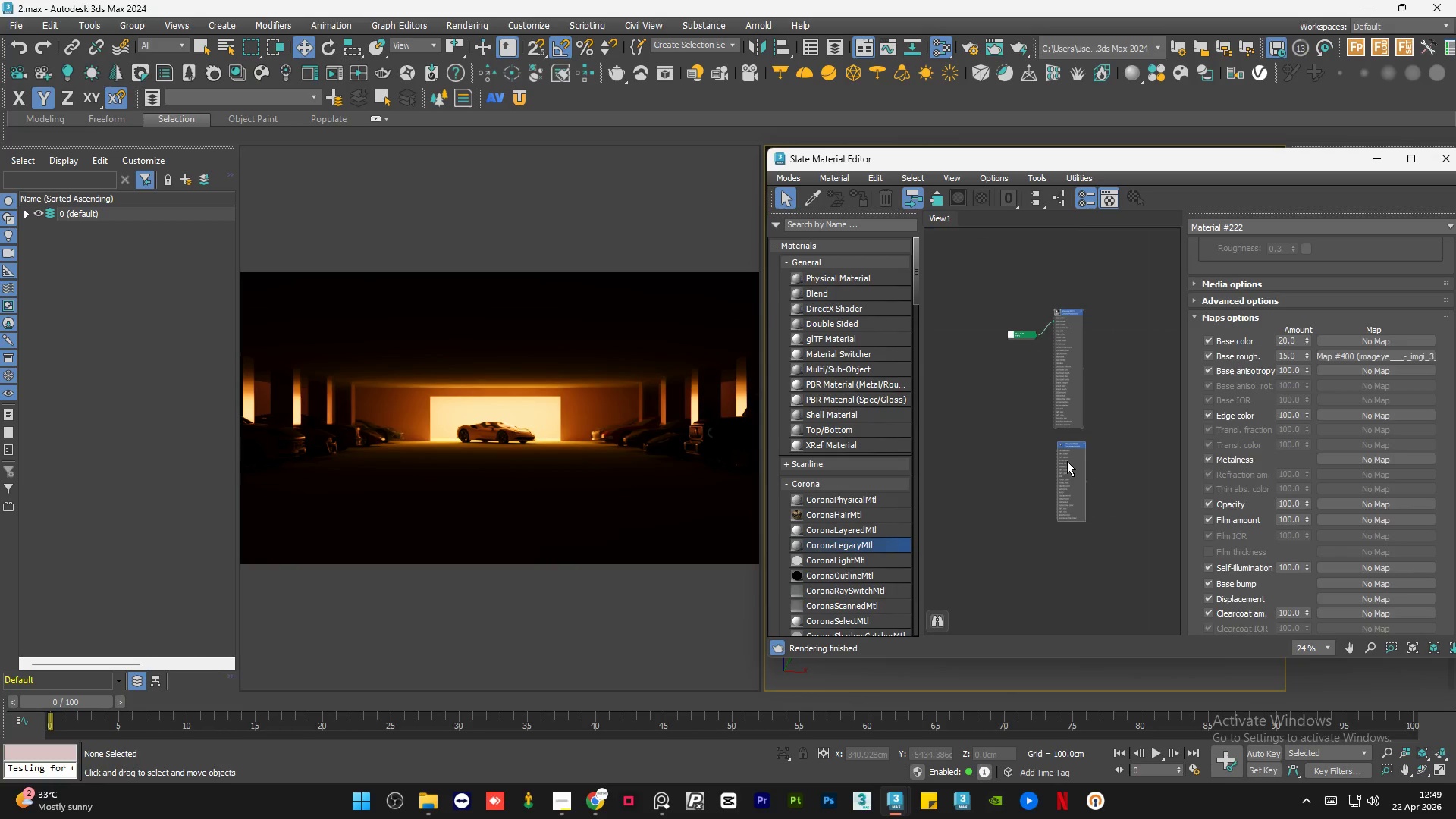 
double_click([1067, 461])
 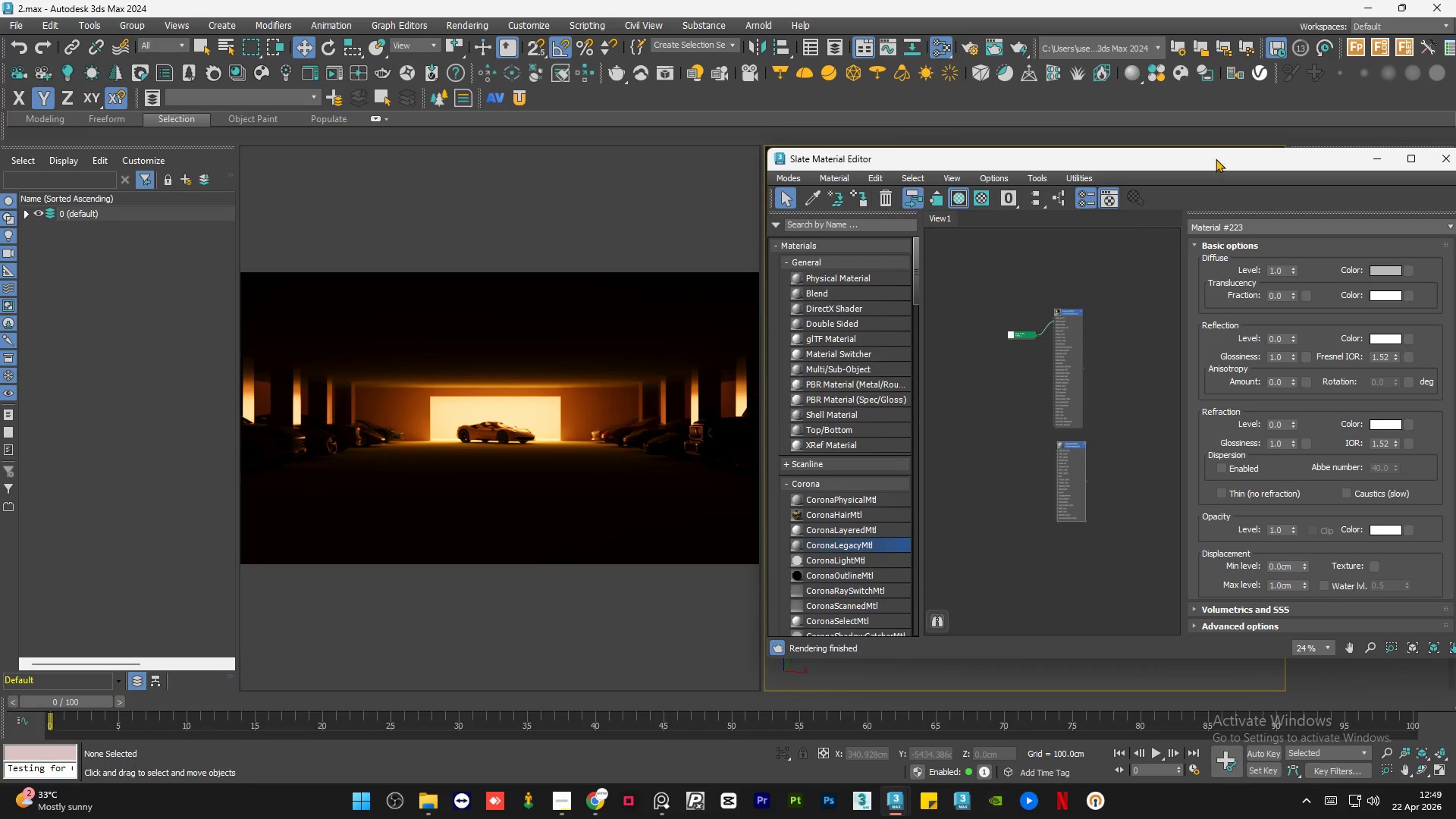 
left_click_drag(start_coordinate=[1214, 161], to_coordinate=[1041, 504])
 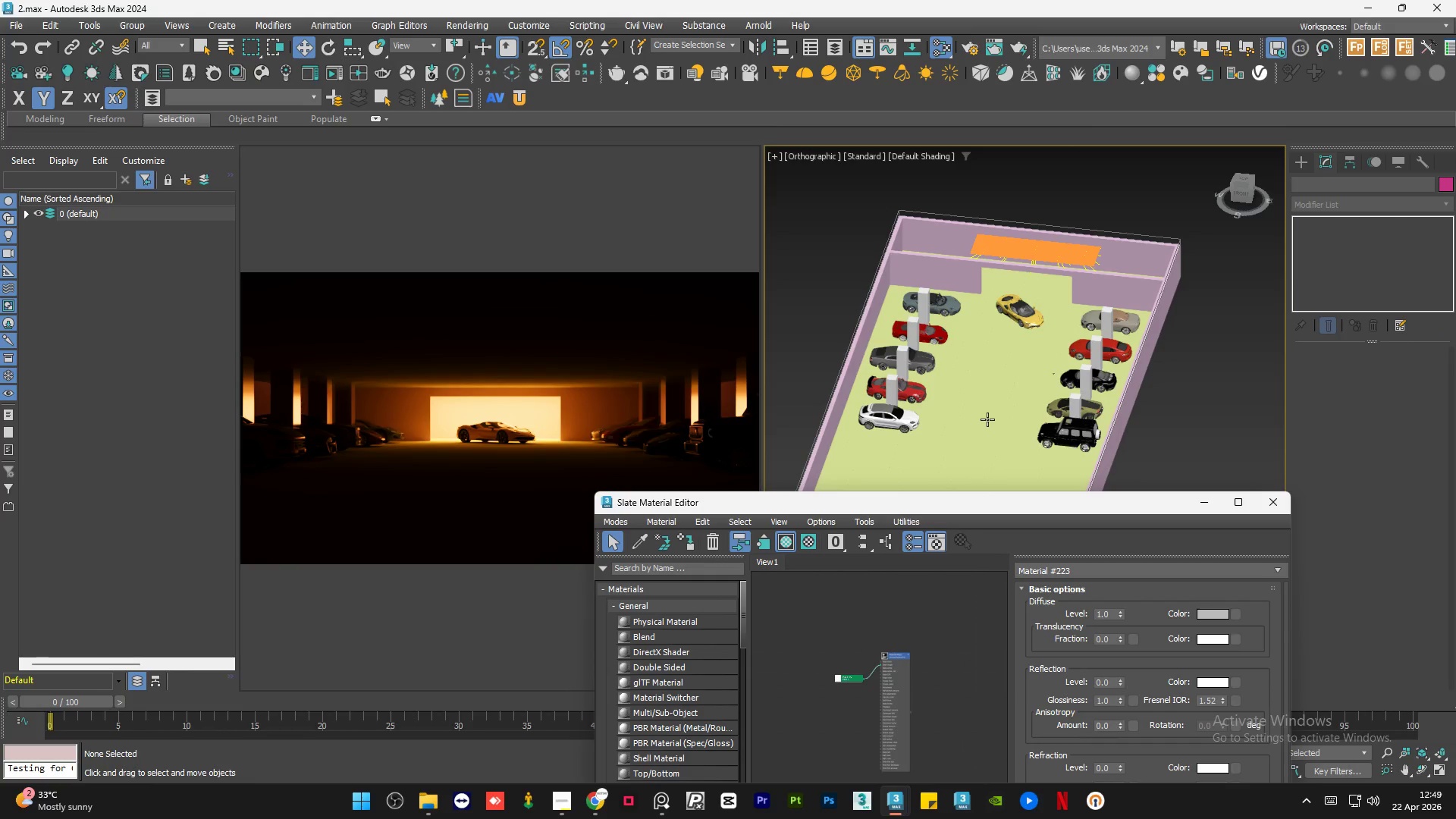 
left_click([987, 419])
 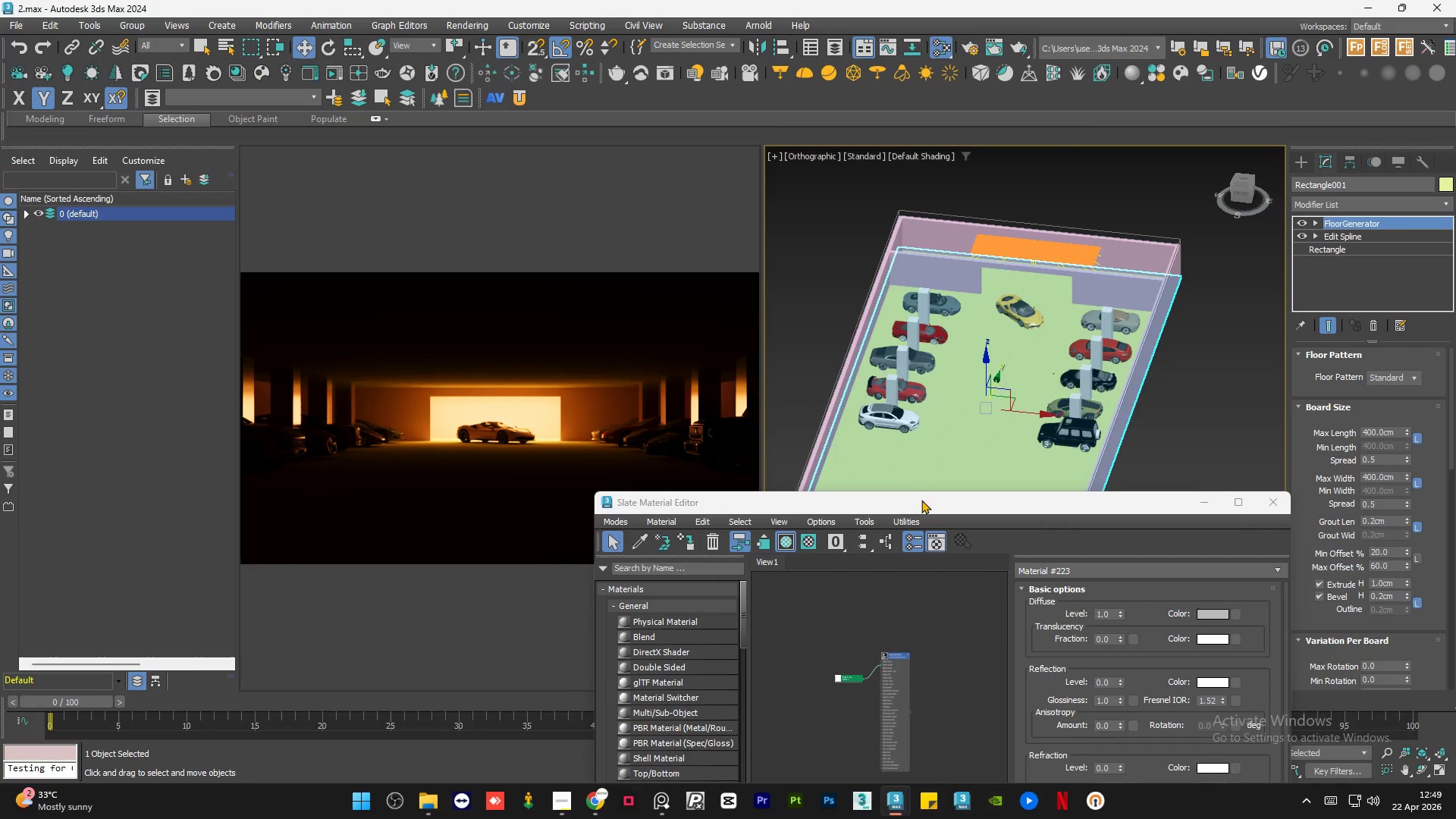 
left_click_drag(start_coordinate=[912, 504], to_coordinate=[1106, 206])
 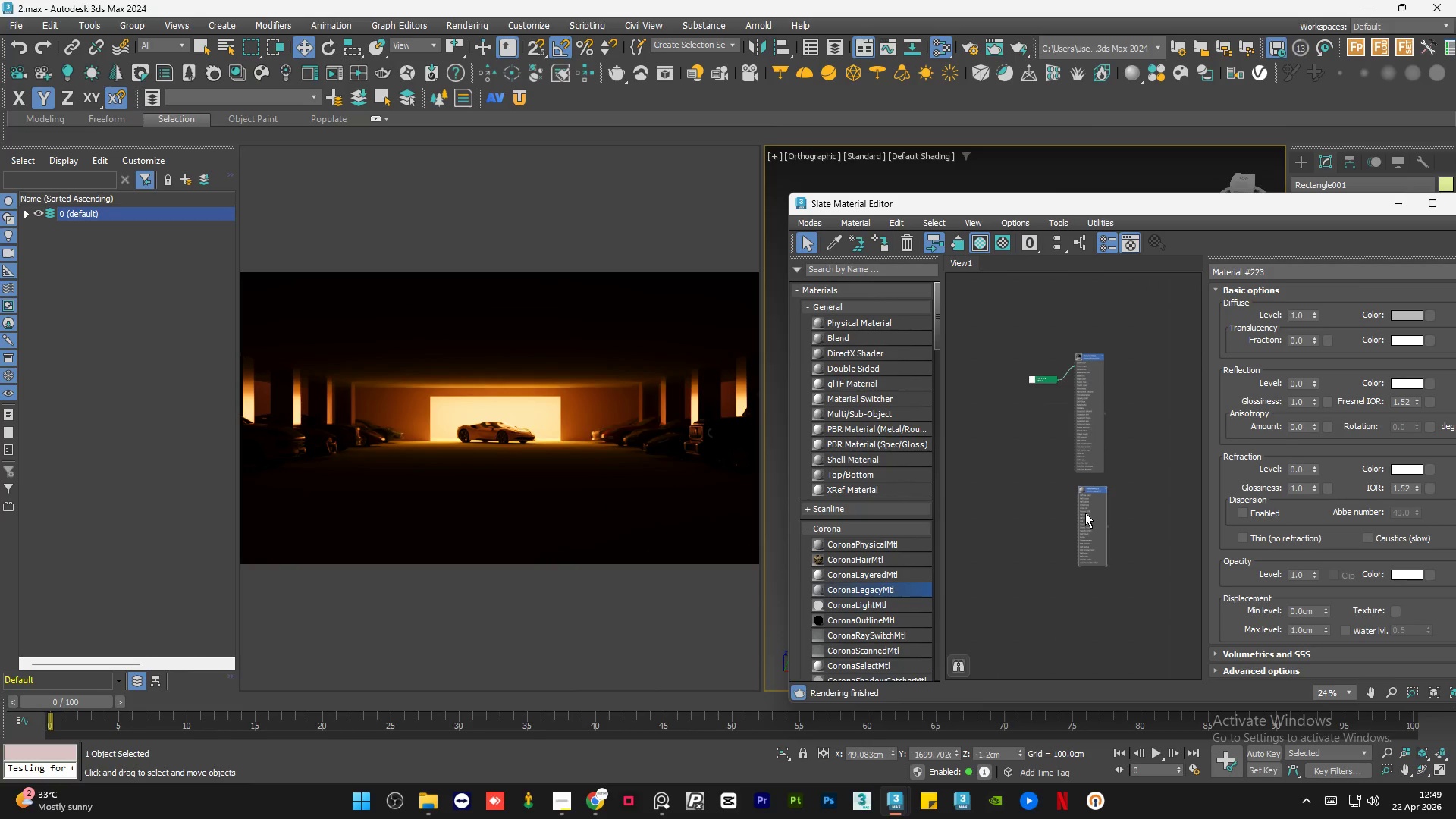 
double_click([1085, 513])
 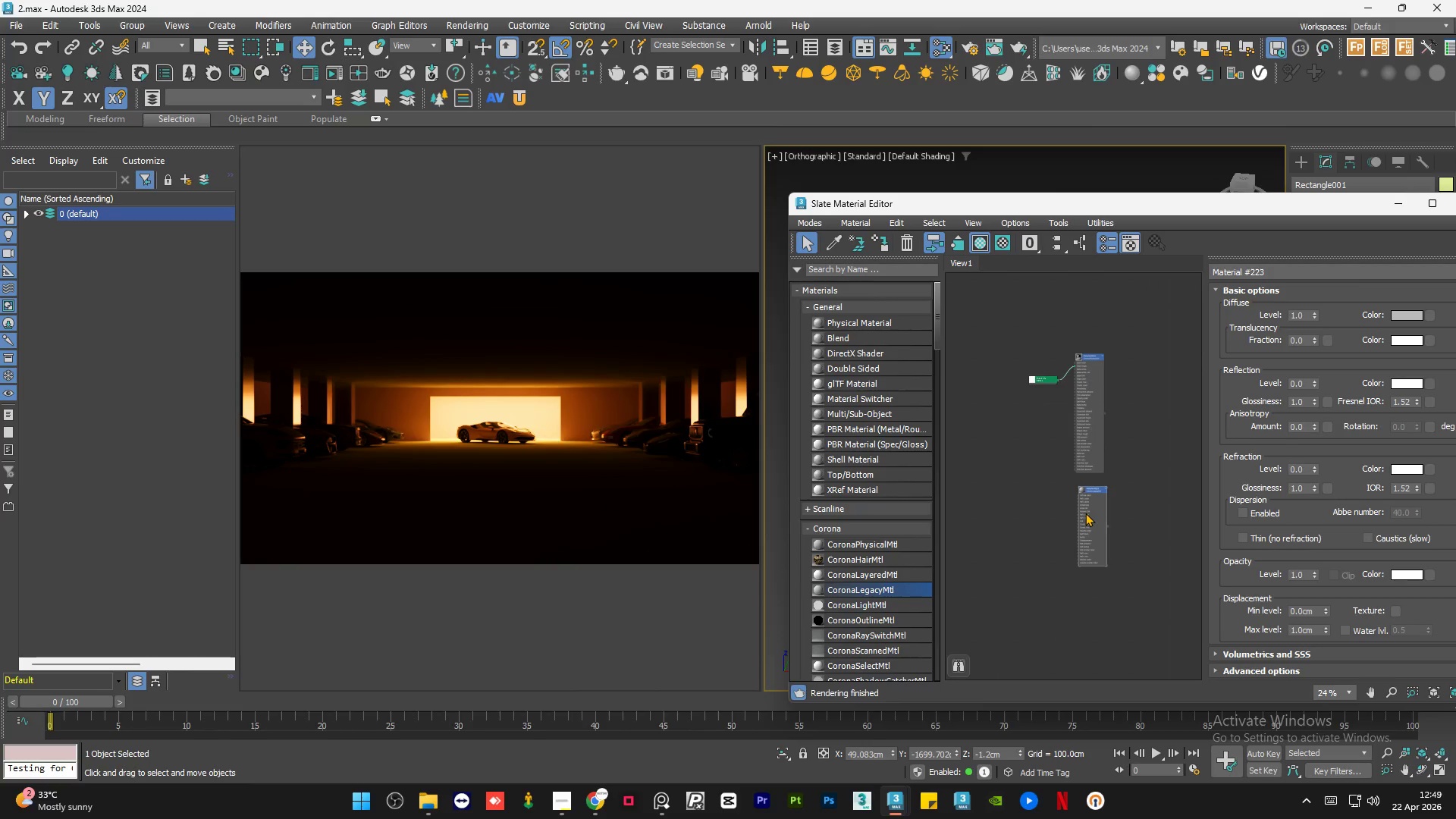 
key(A)
 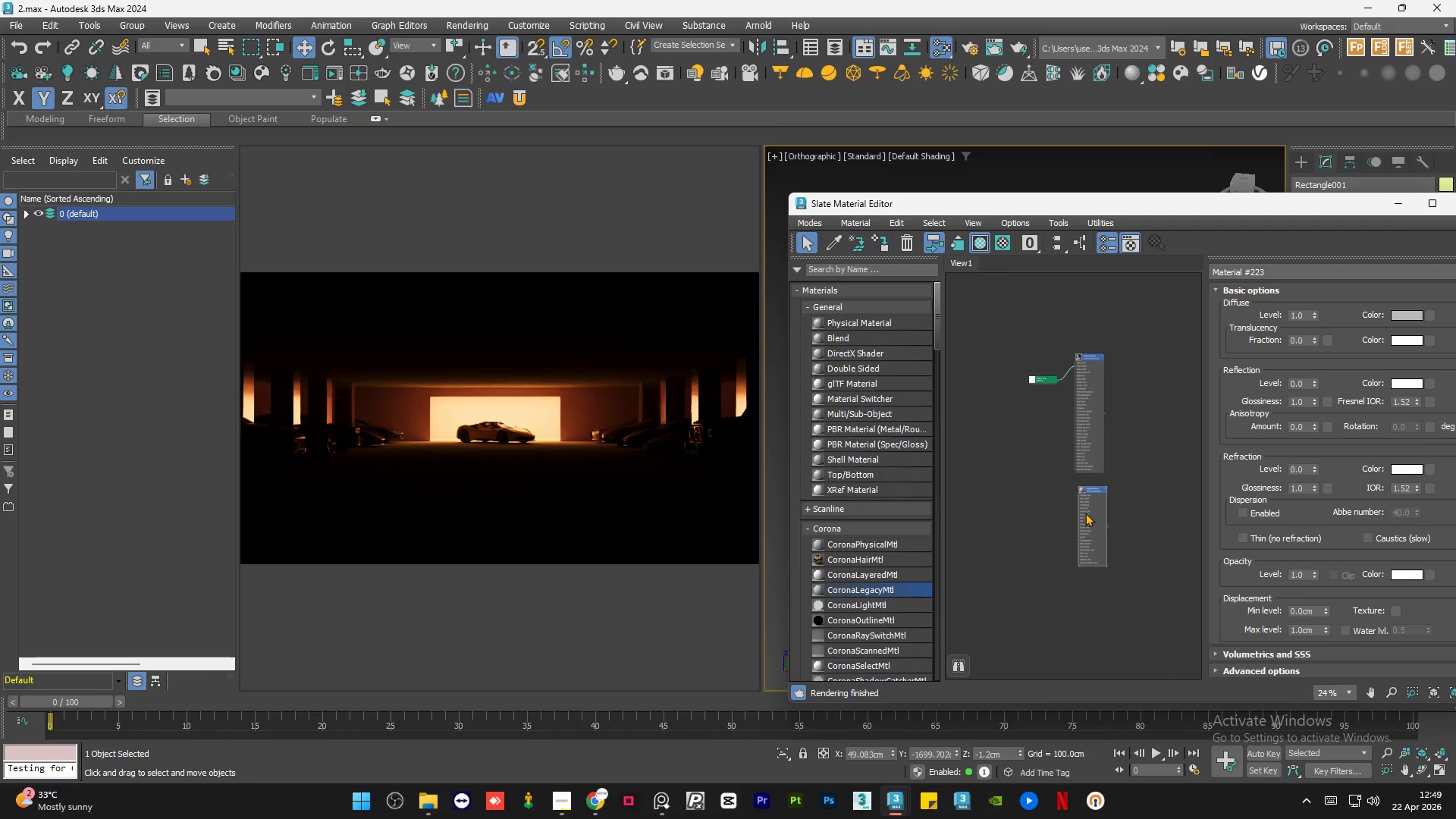 
left_click([1085, 513])
 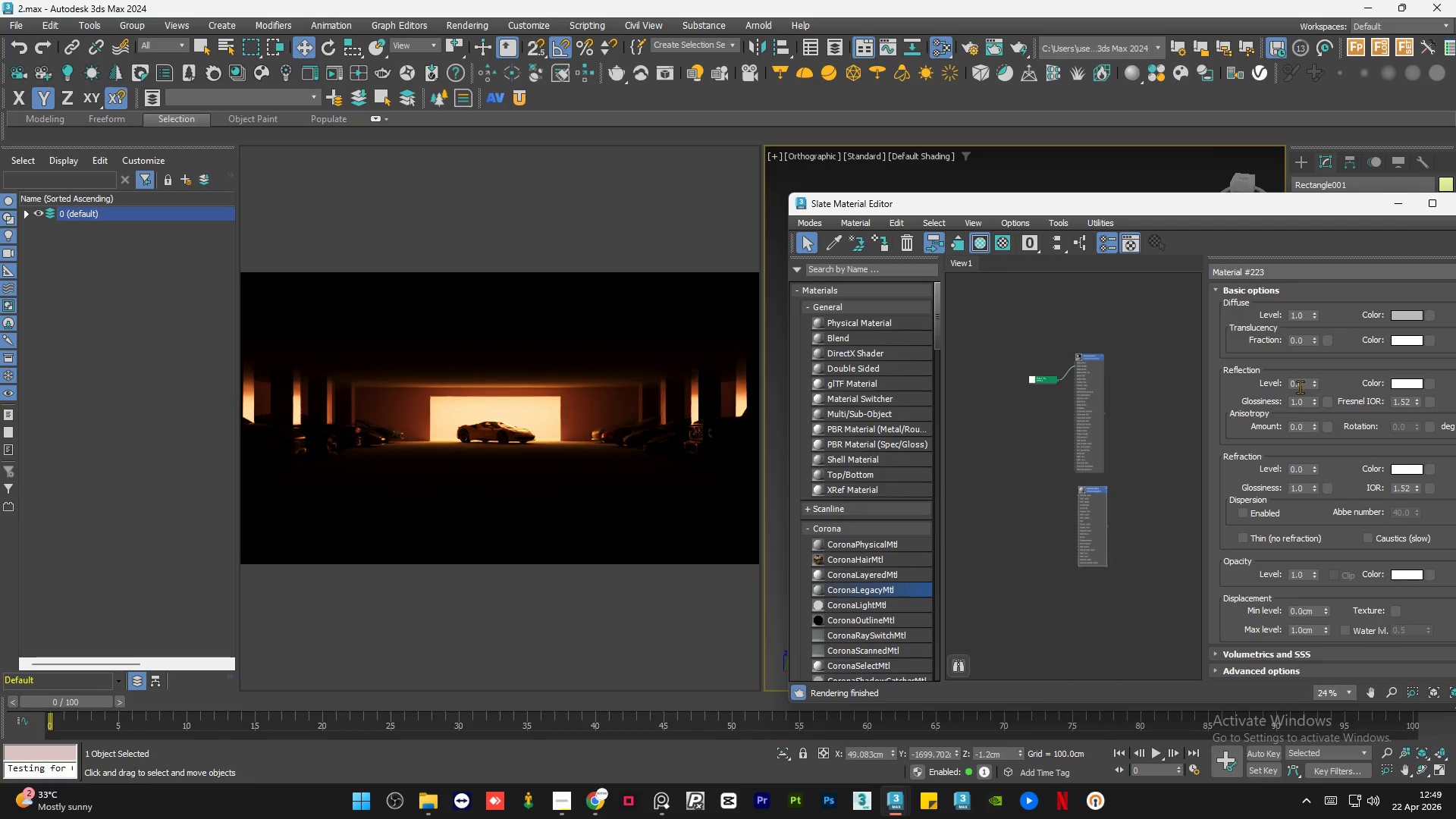 
double_click([1300, 386])
 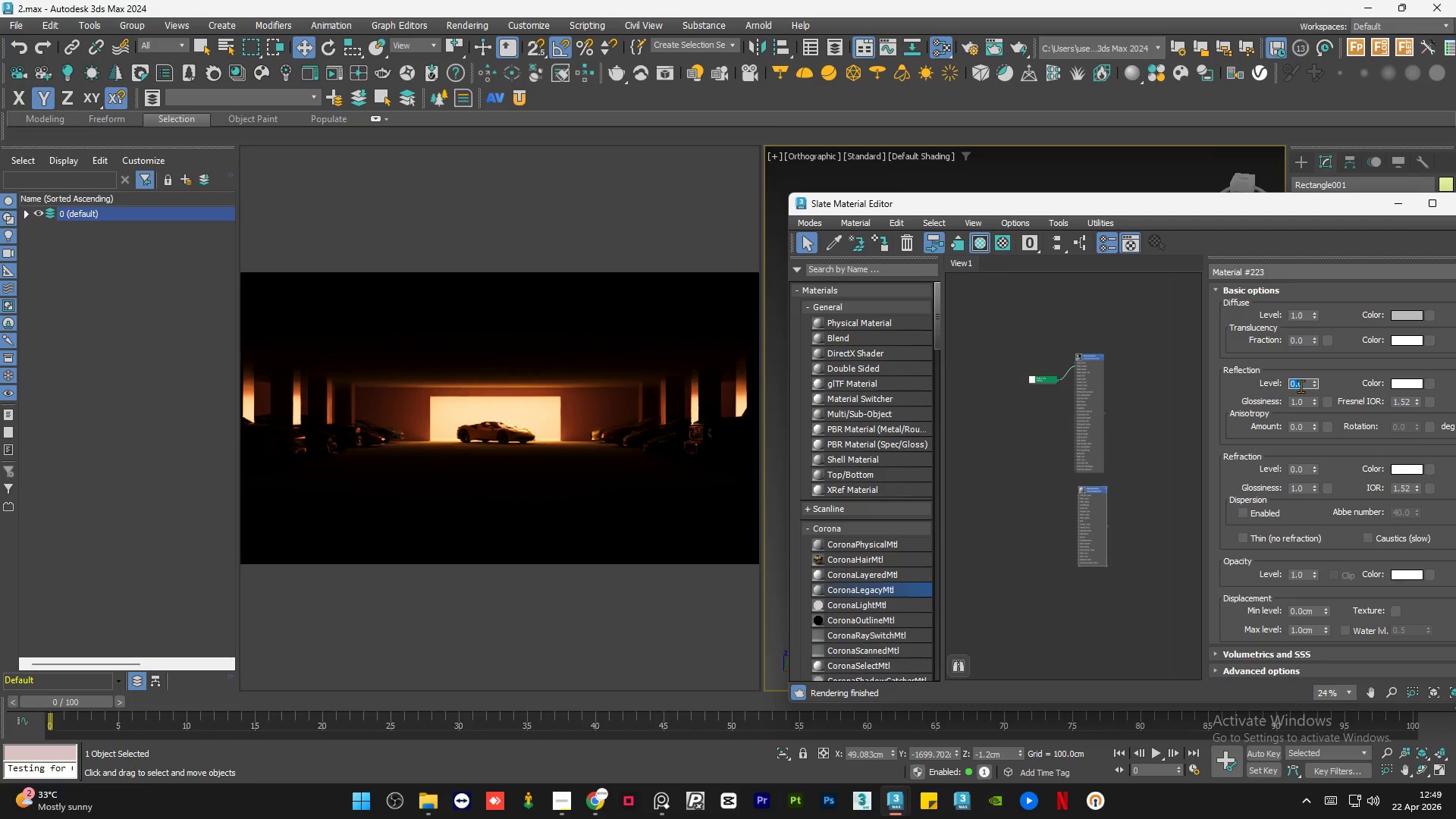 
key(Numpad1)
 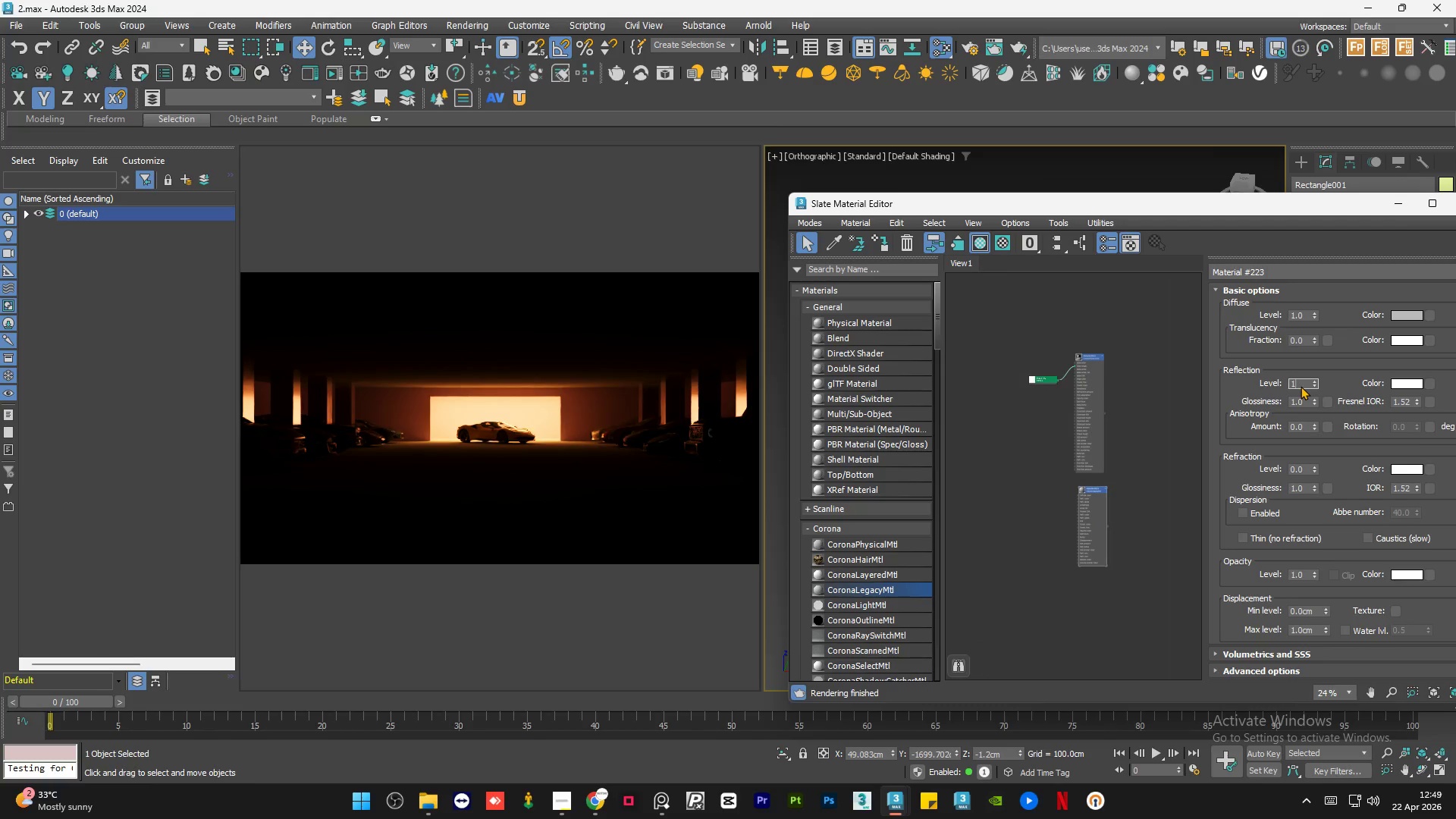 
key(NumpadEnter)
 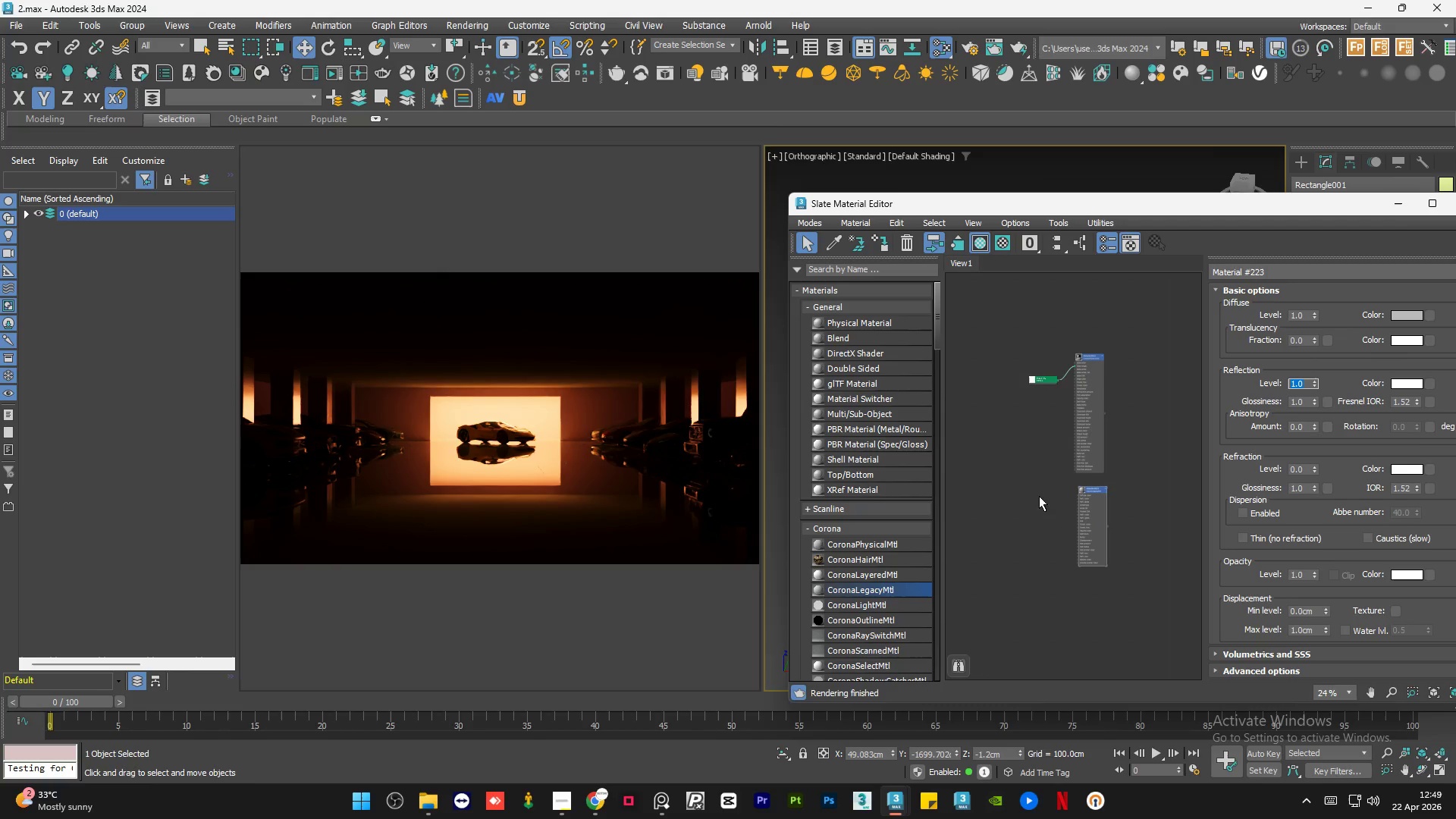 
wait(6.94)
 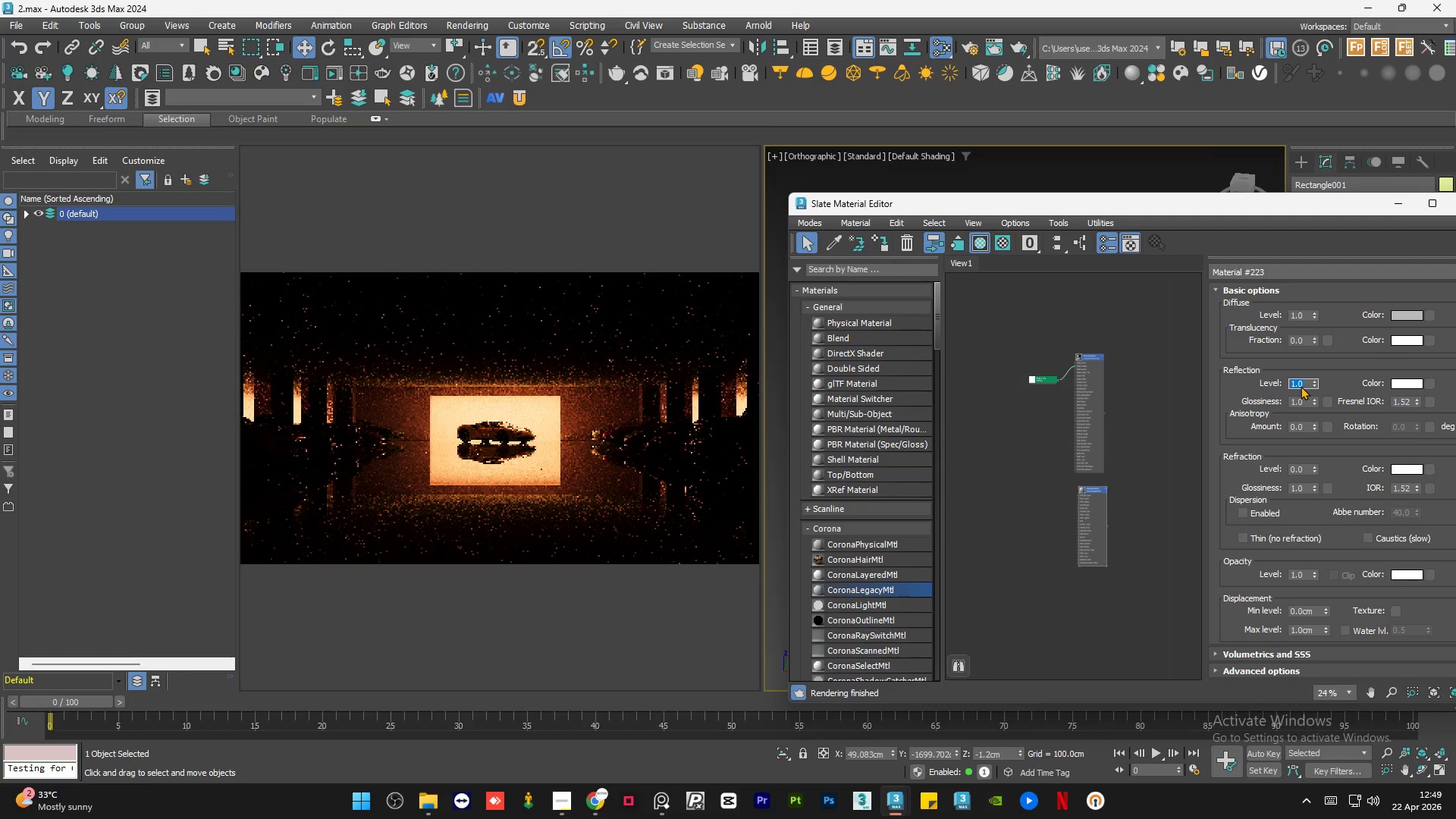 
left_click([668, 809])
 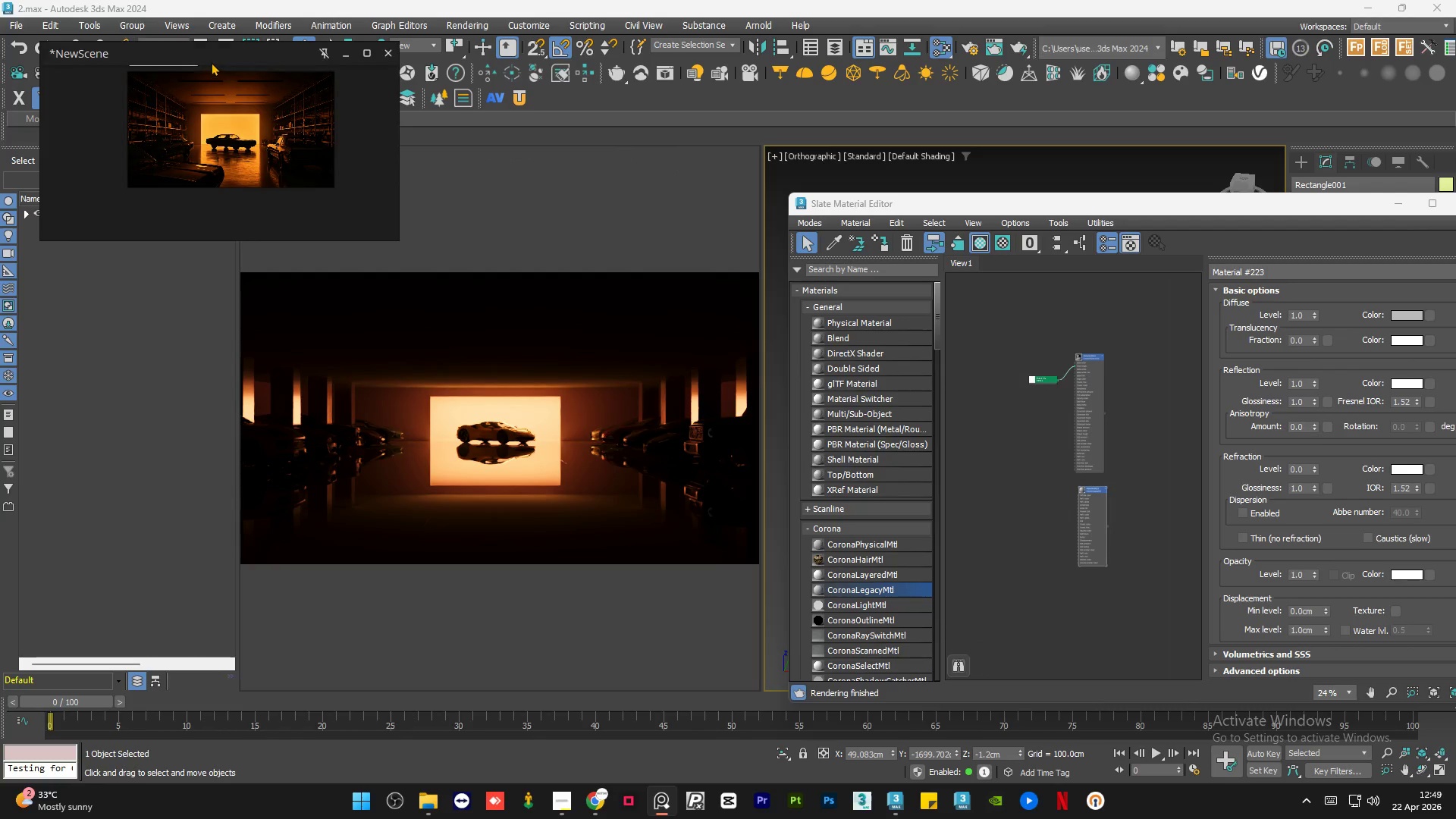 
left_click_drag(start_coordinate=[216, 57], to_coordinate=[216, 64])
 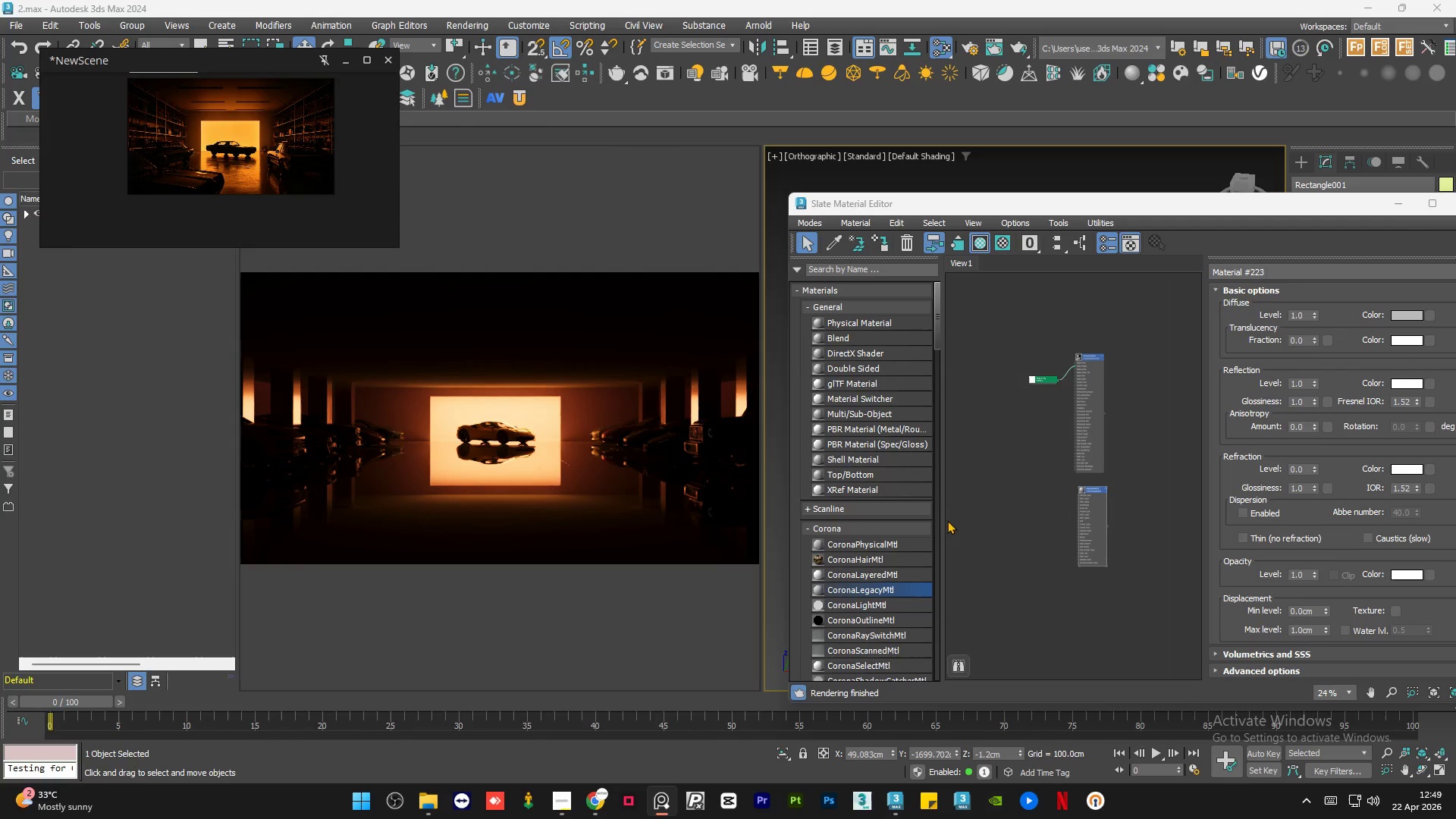 
double_click([1002, 496])
 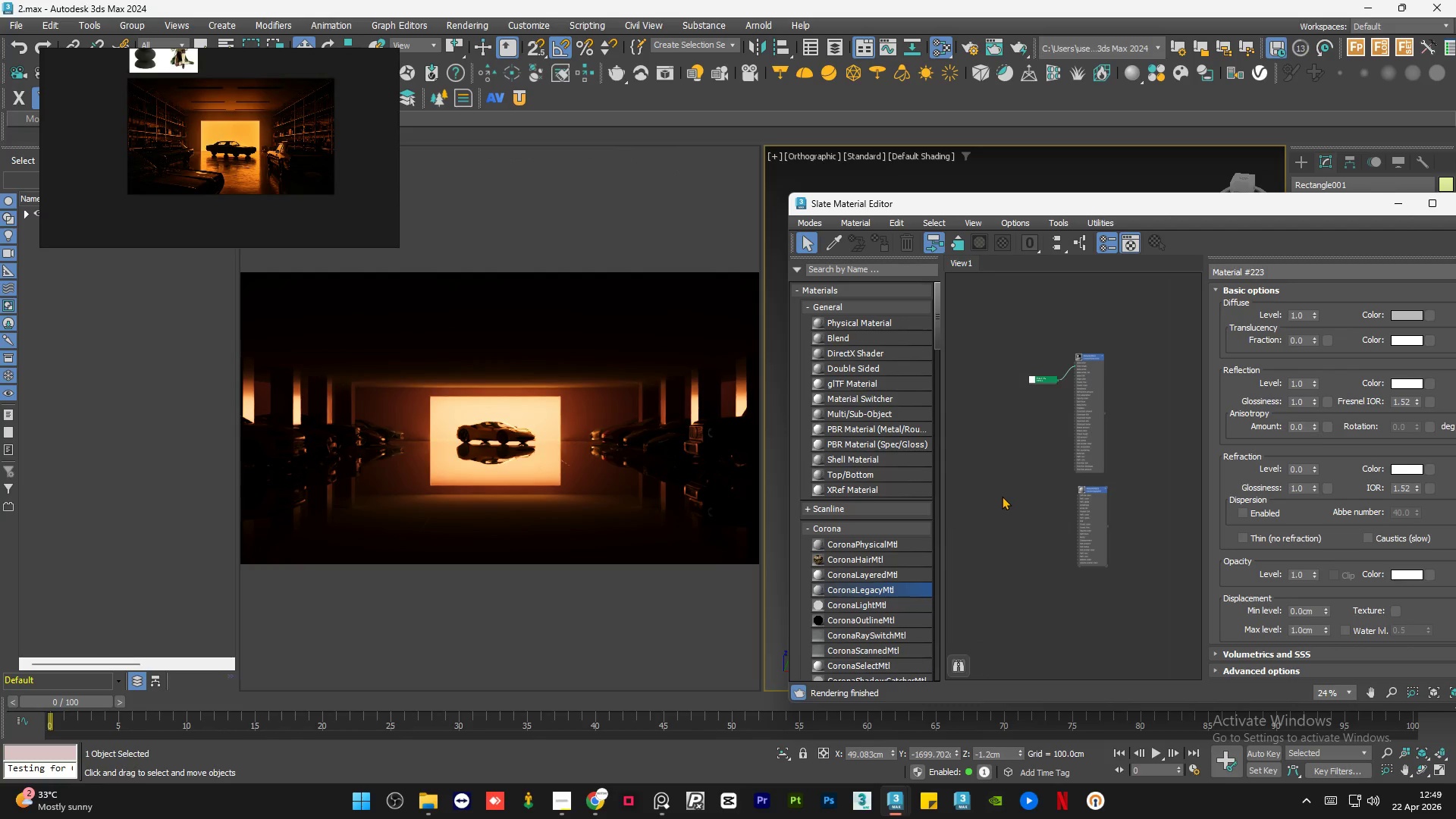 
triple_click([1002, 496])
 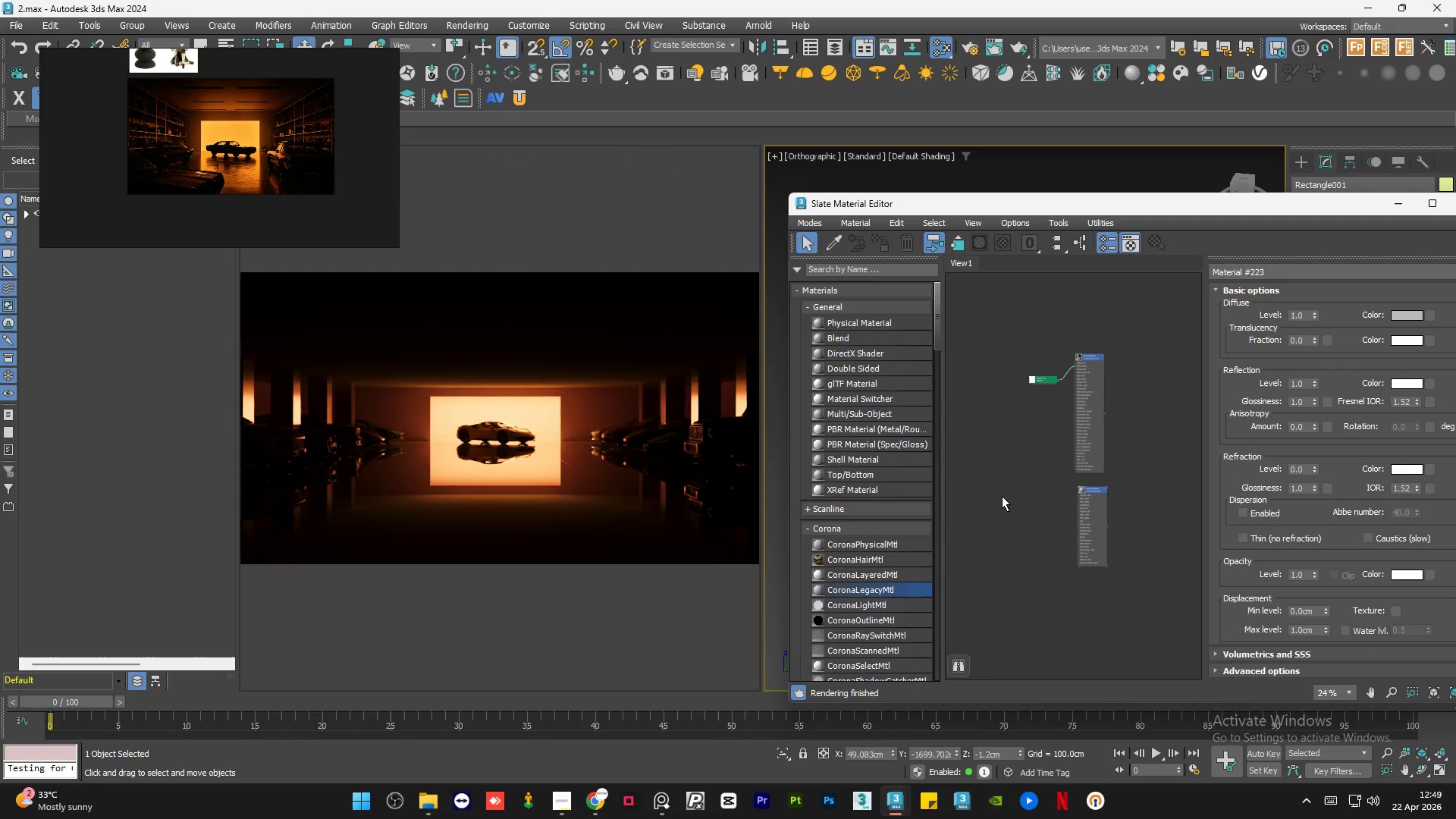 
triple_click([1002, 496])
 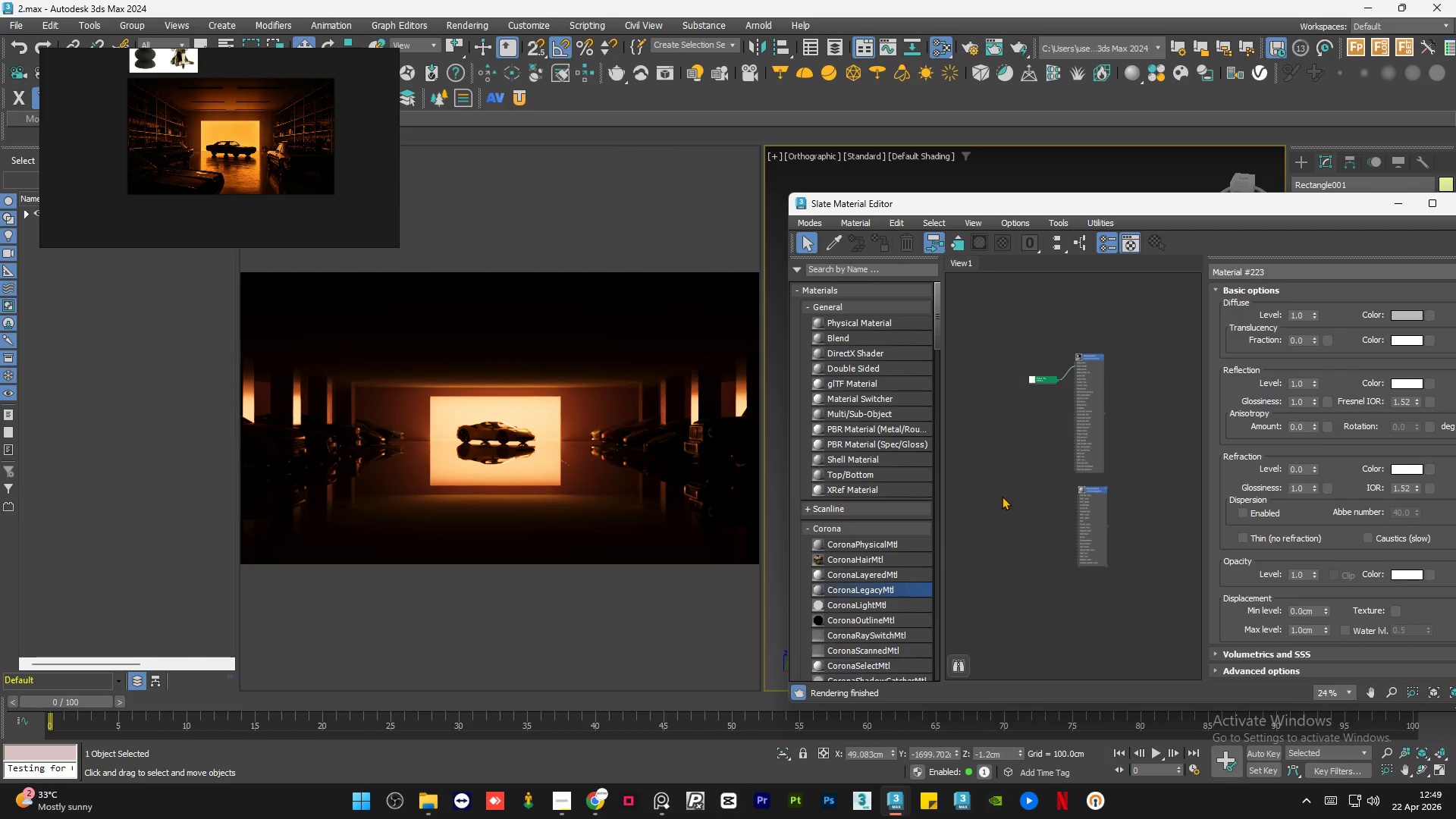 
double_click([1002, 496])
 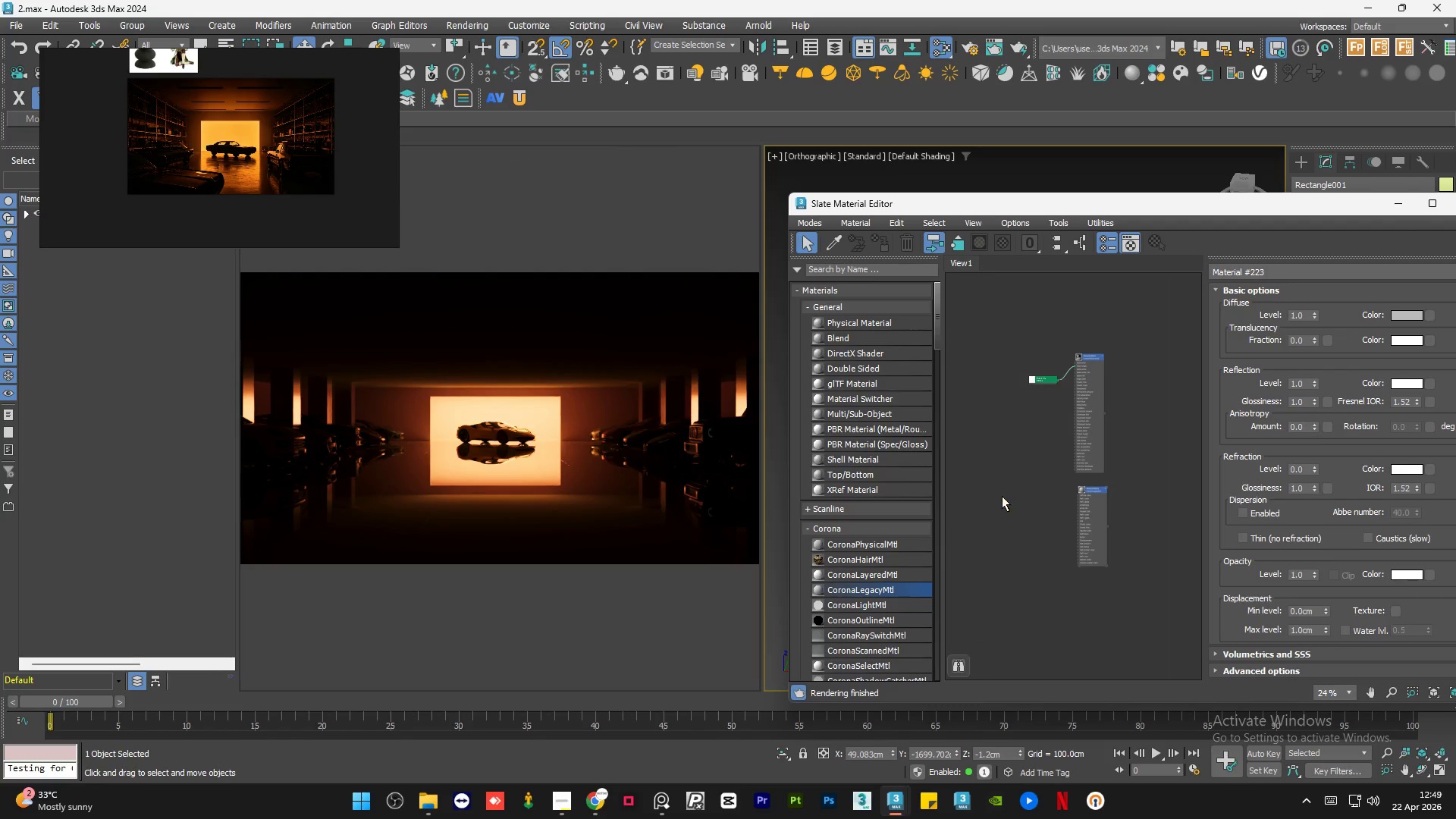 
triple_click([1002, 496])
 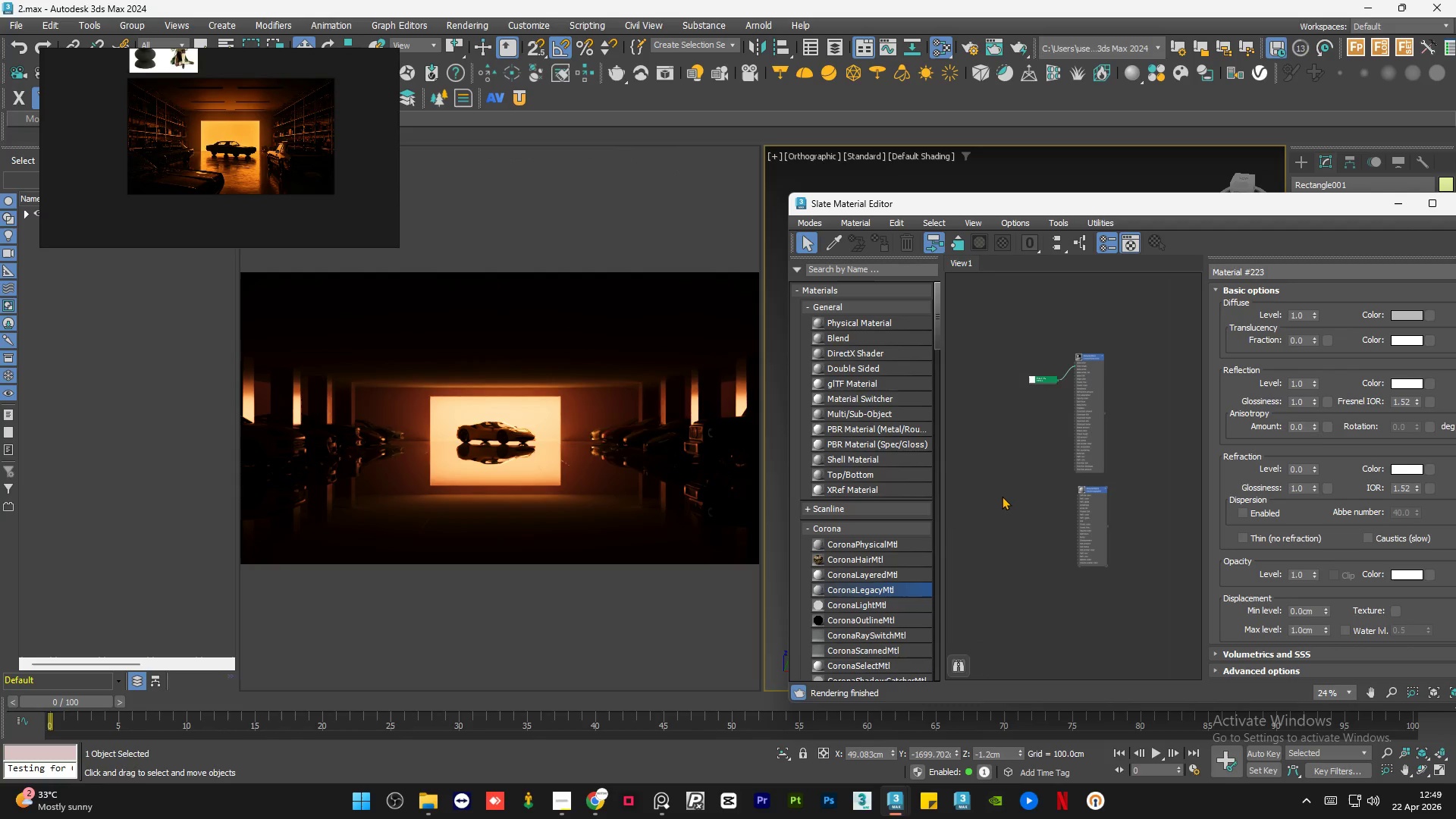 
triple_click([1002, 496])
 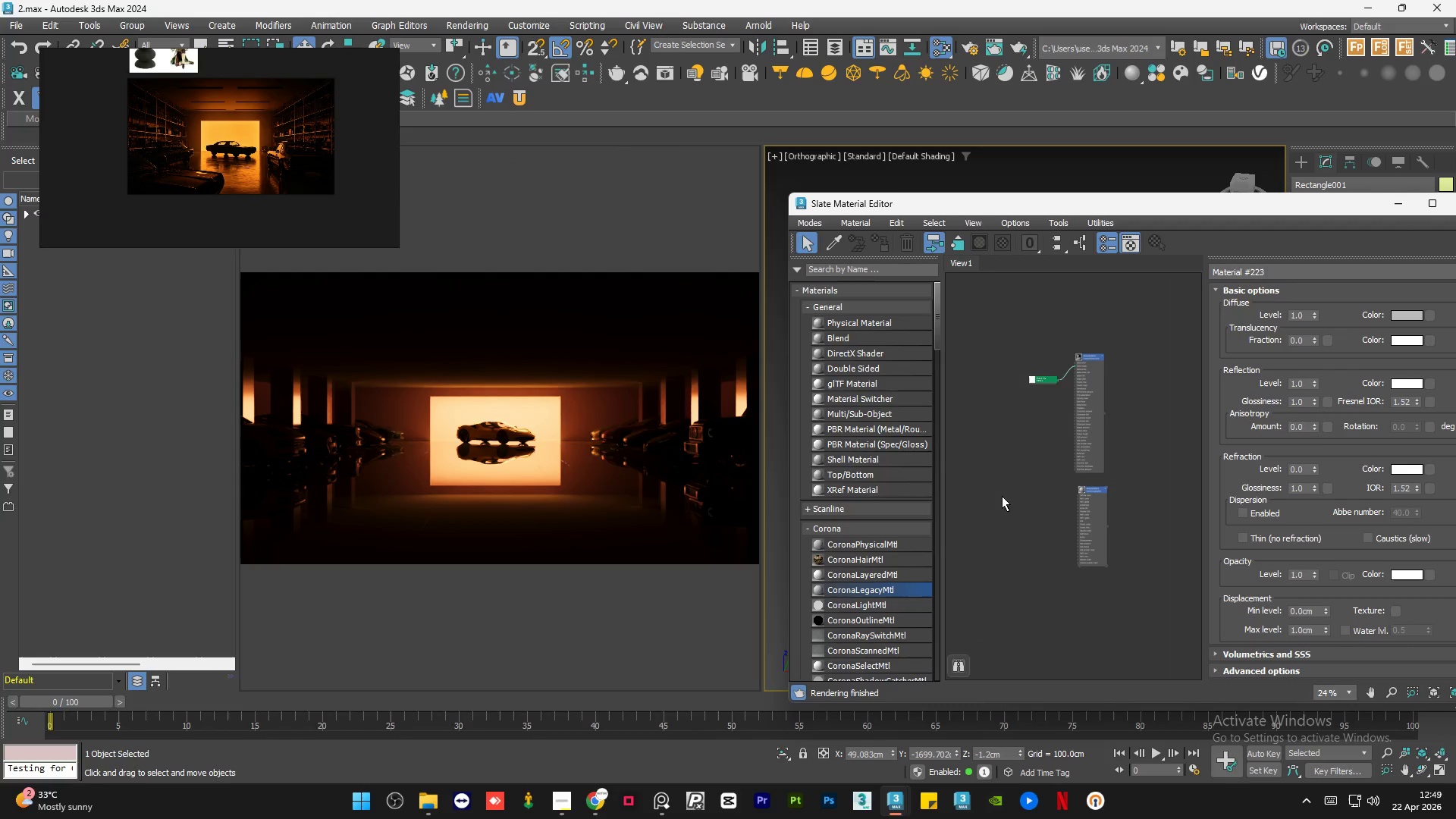 
triple_click([1002, 496])
 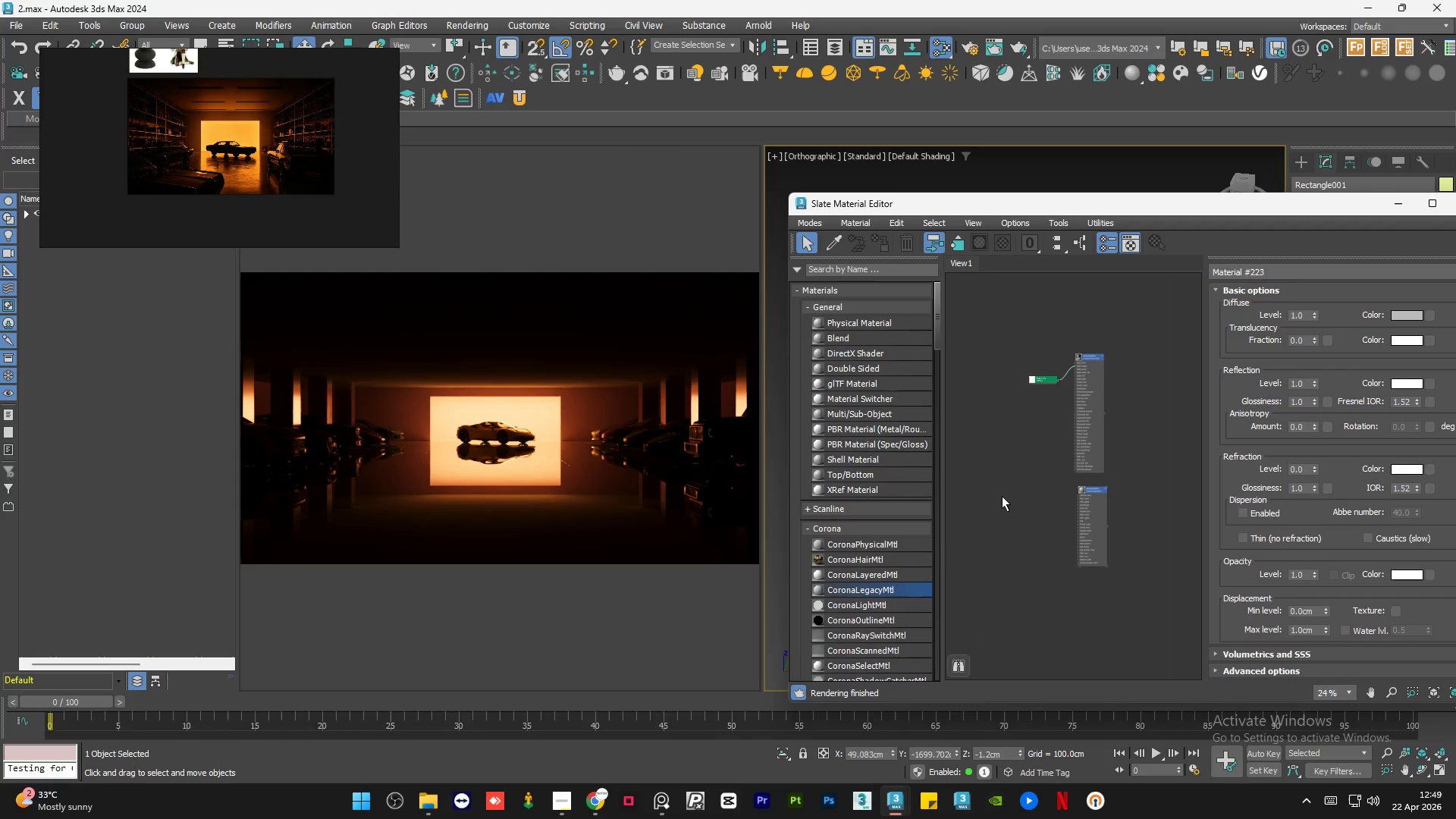 
double_click([1002, 496])
 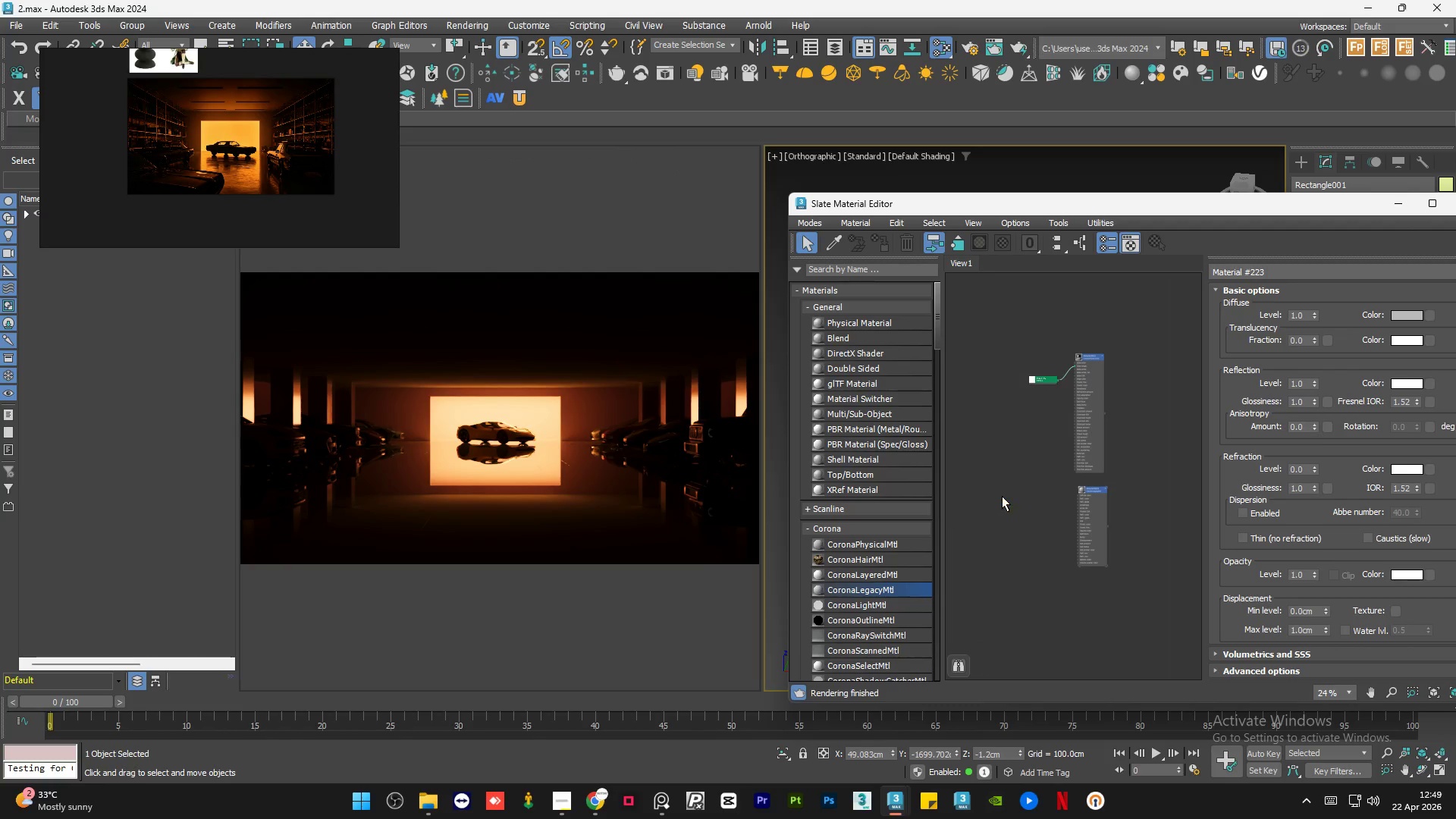 
triple_click([1002, 496])
 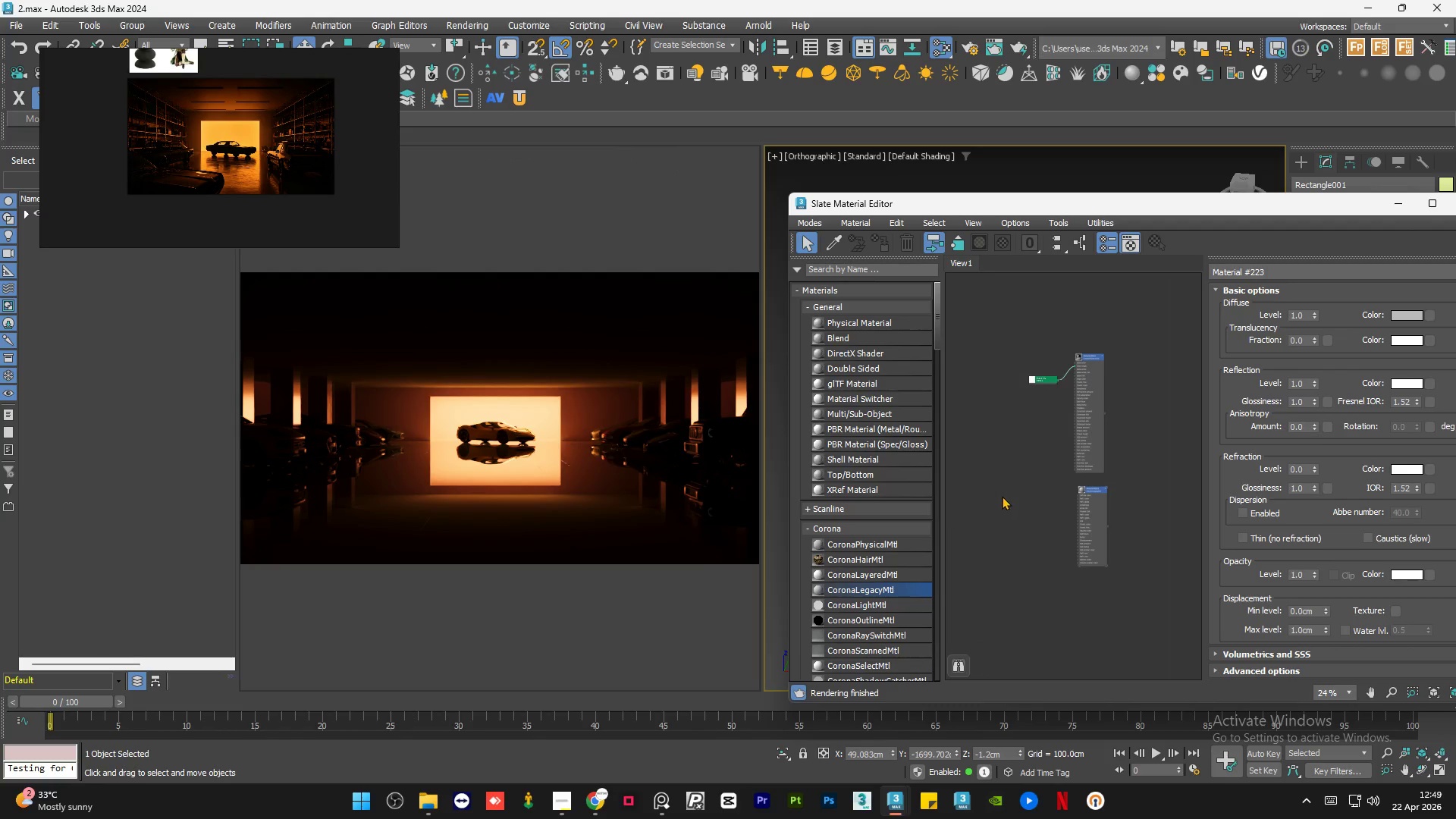 
triple_click([1002, 496])
 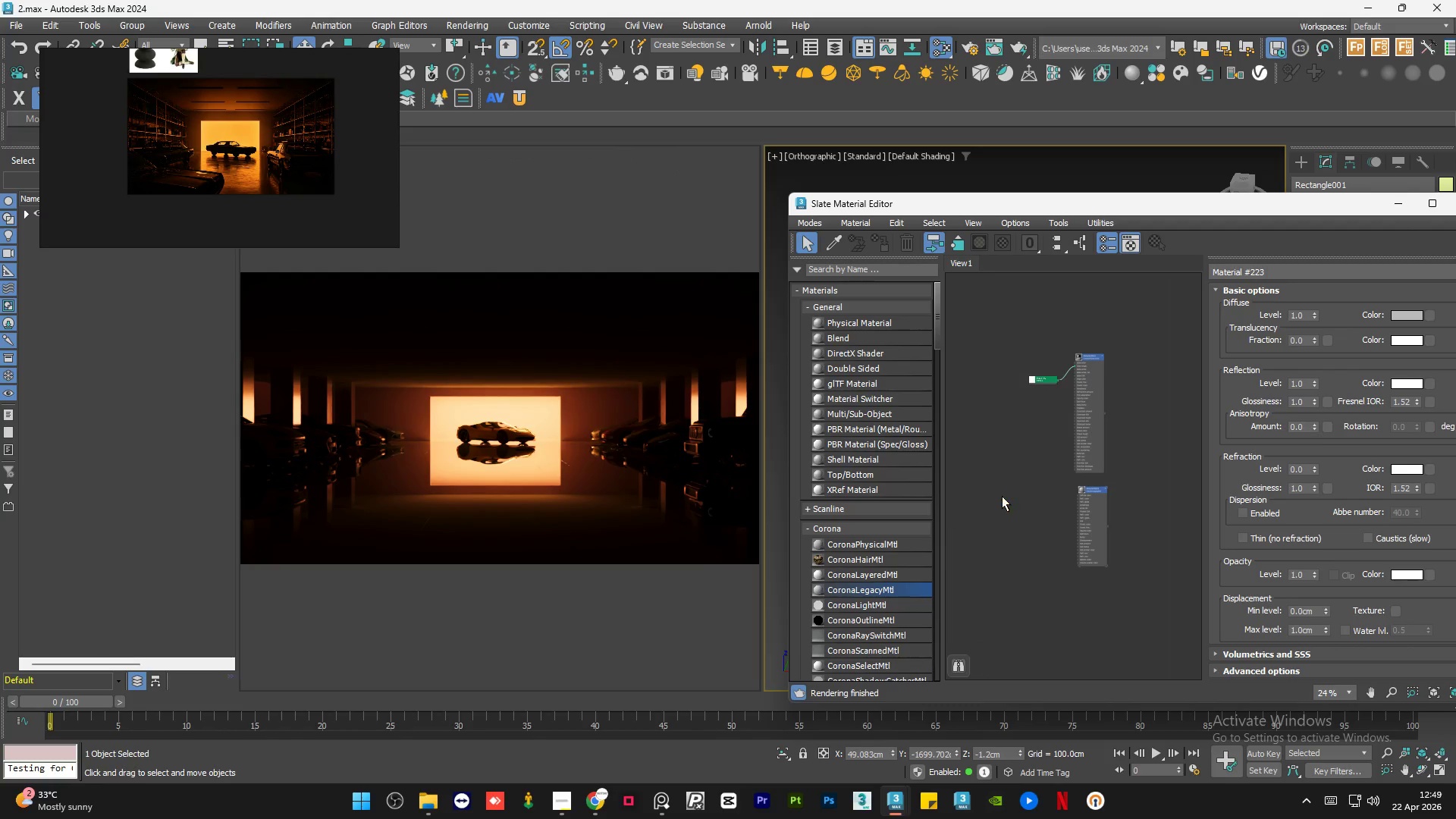 
triple_click([1002, 496])
 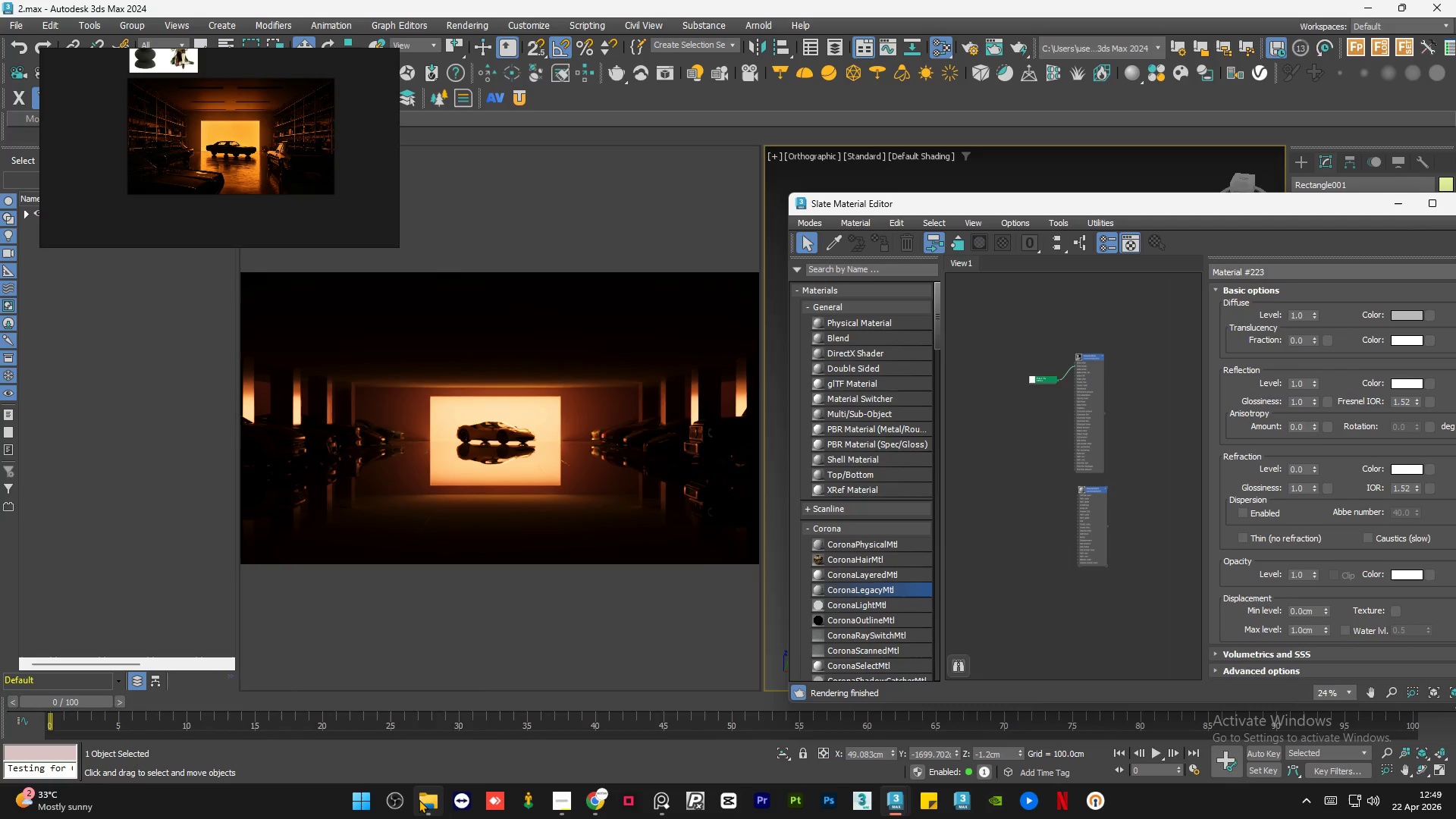 
left_click([420, 799])
 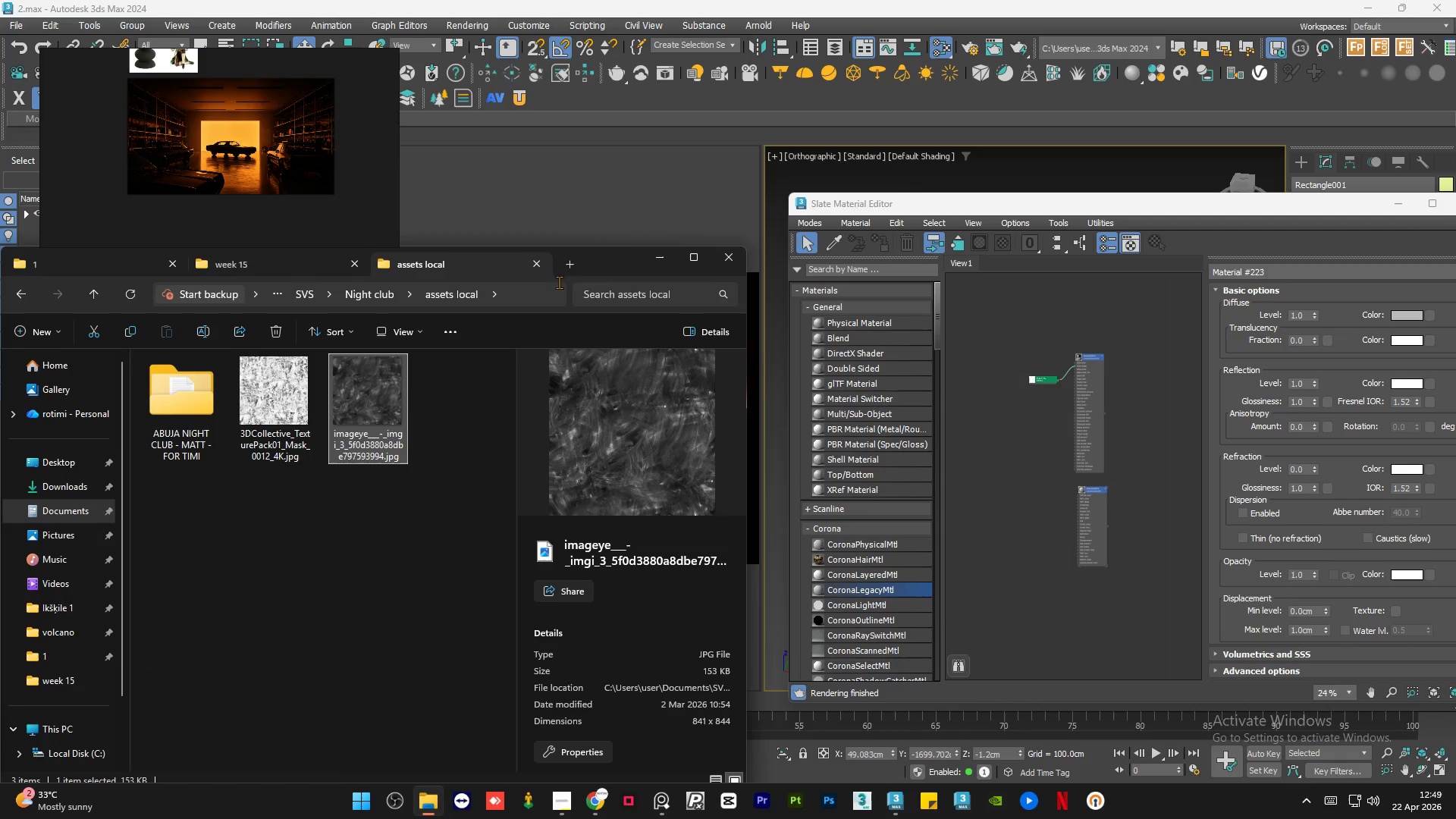 
left_click_drag(start_coordinate=[592, 266], to_coordinate=[651, 243])
 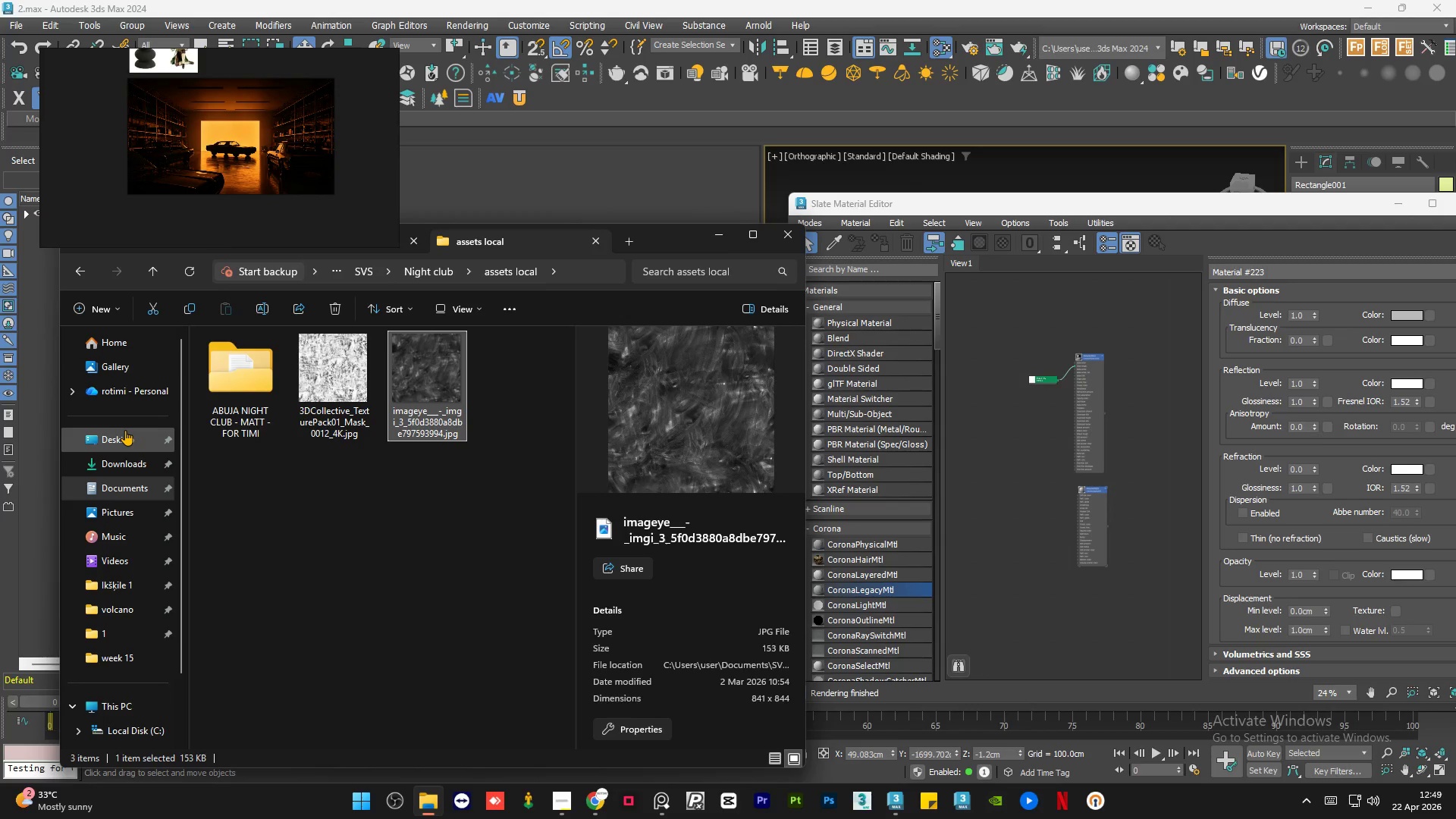 
left_click([125, 430])
 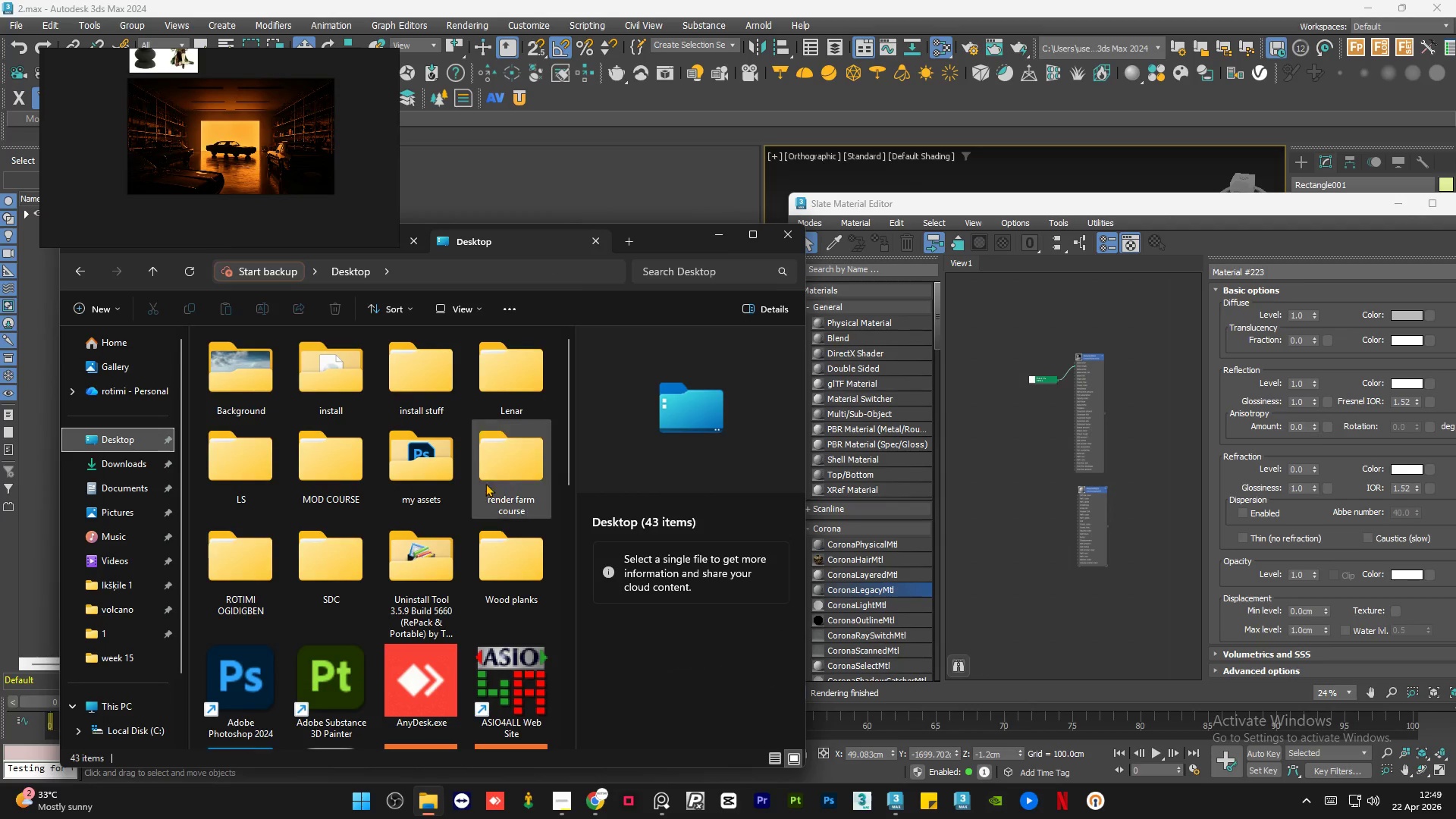 
double_click([493, 553])
 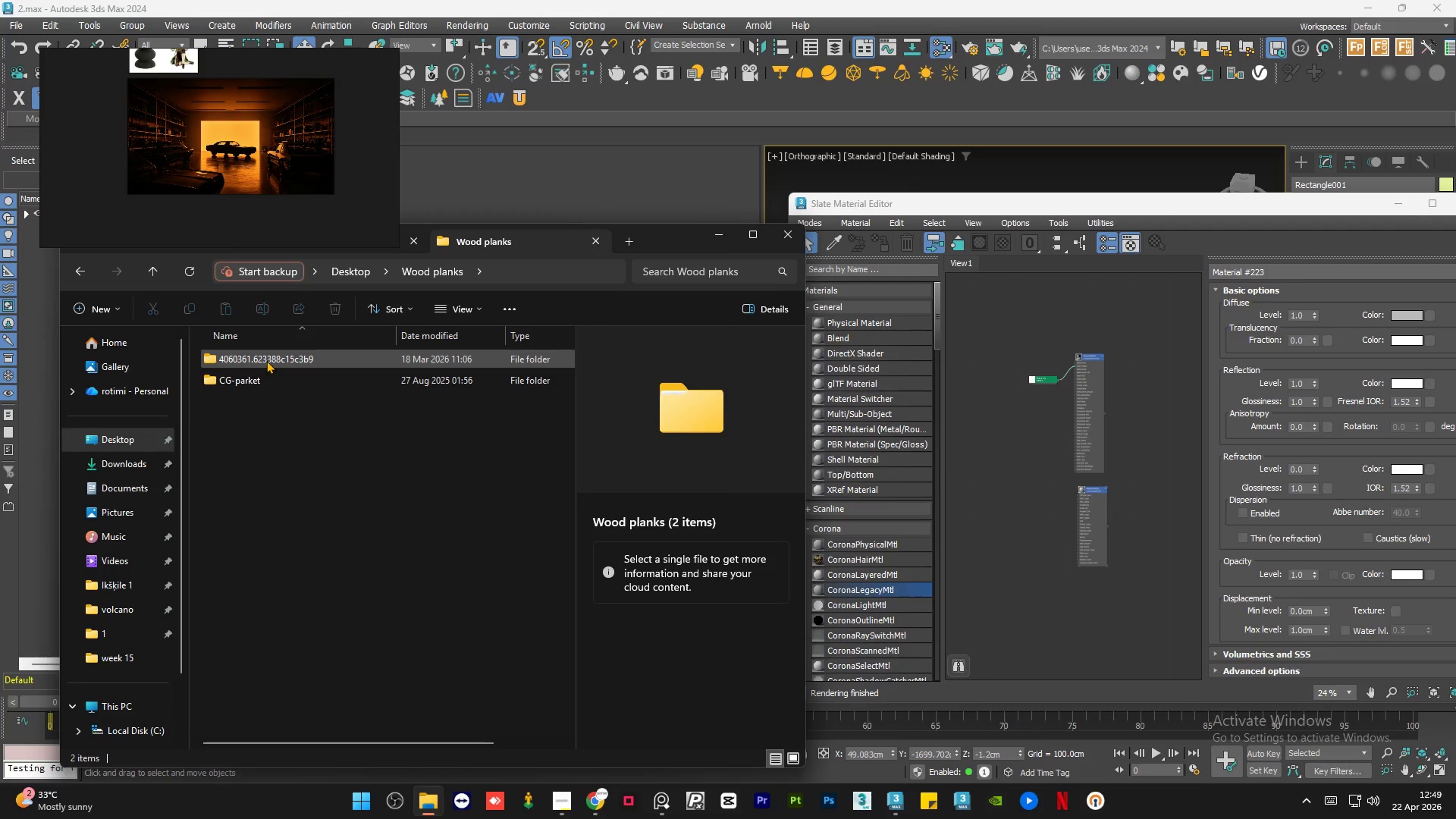 
double_click([267, 359])
 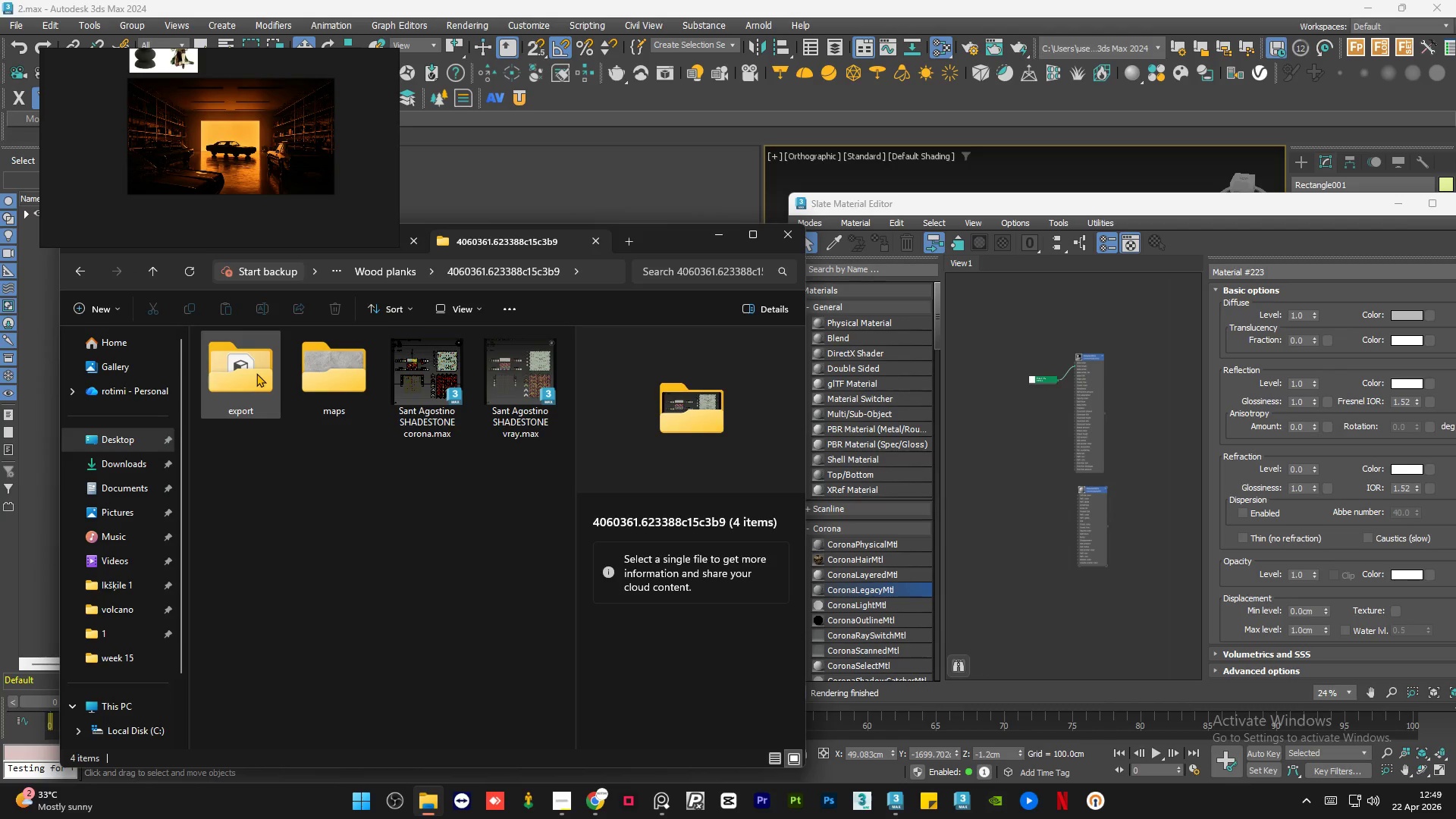 
double_click([256, 373])
 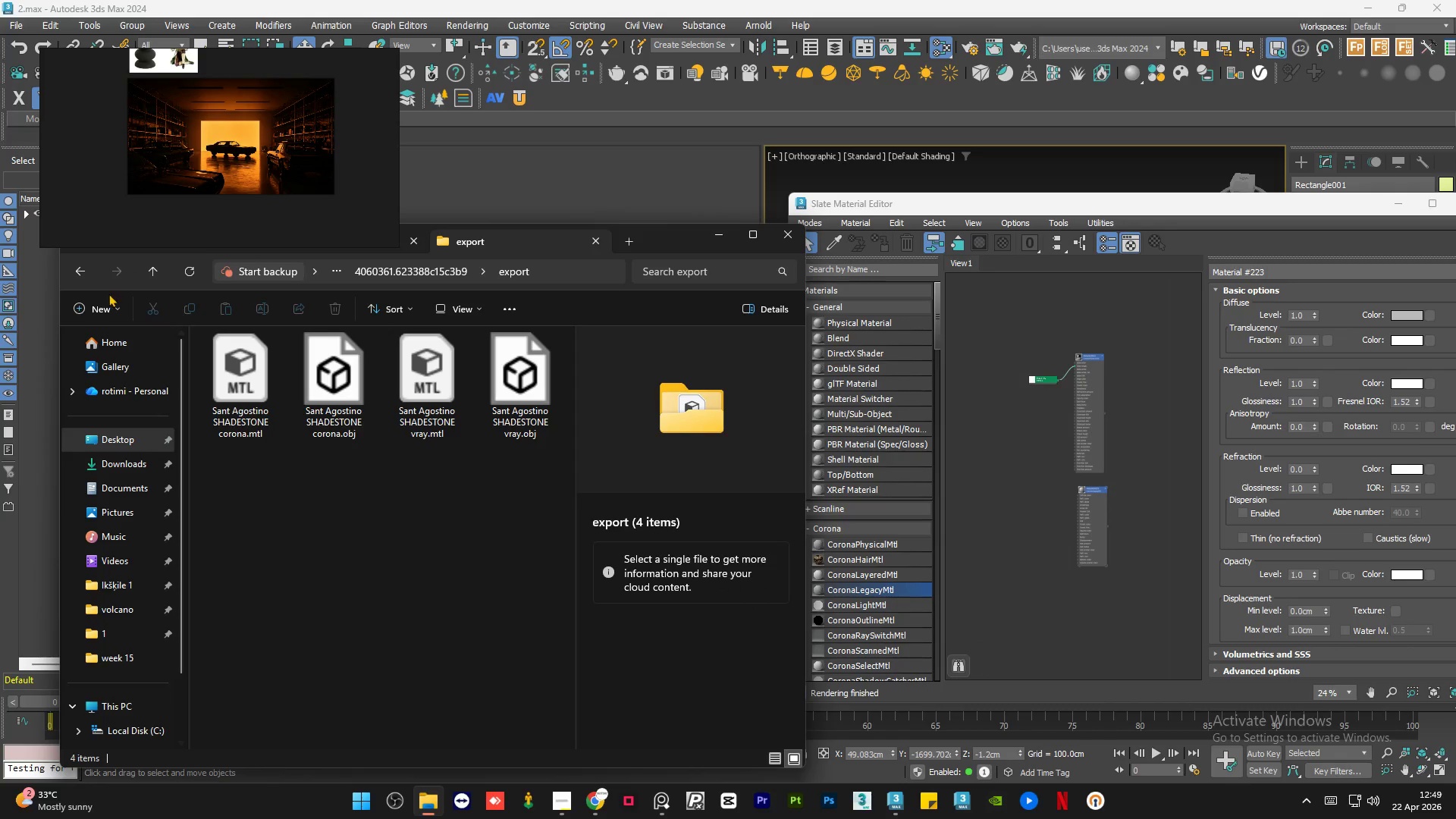 
left_click([80, 278])
 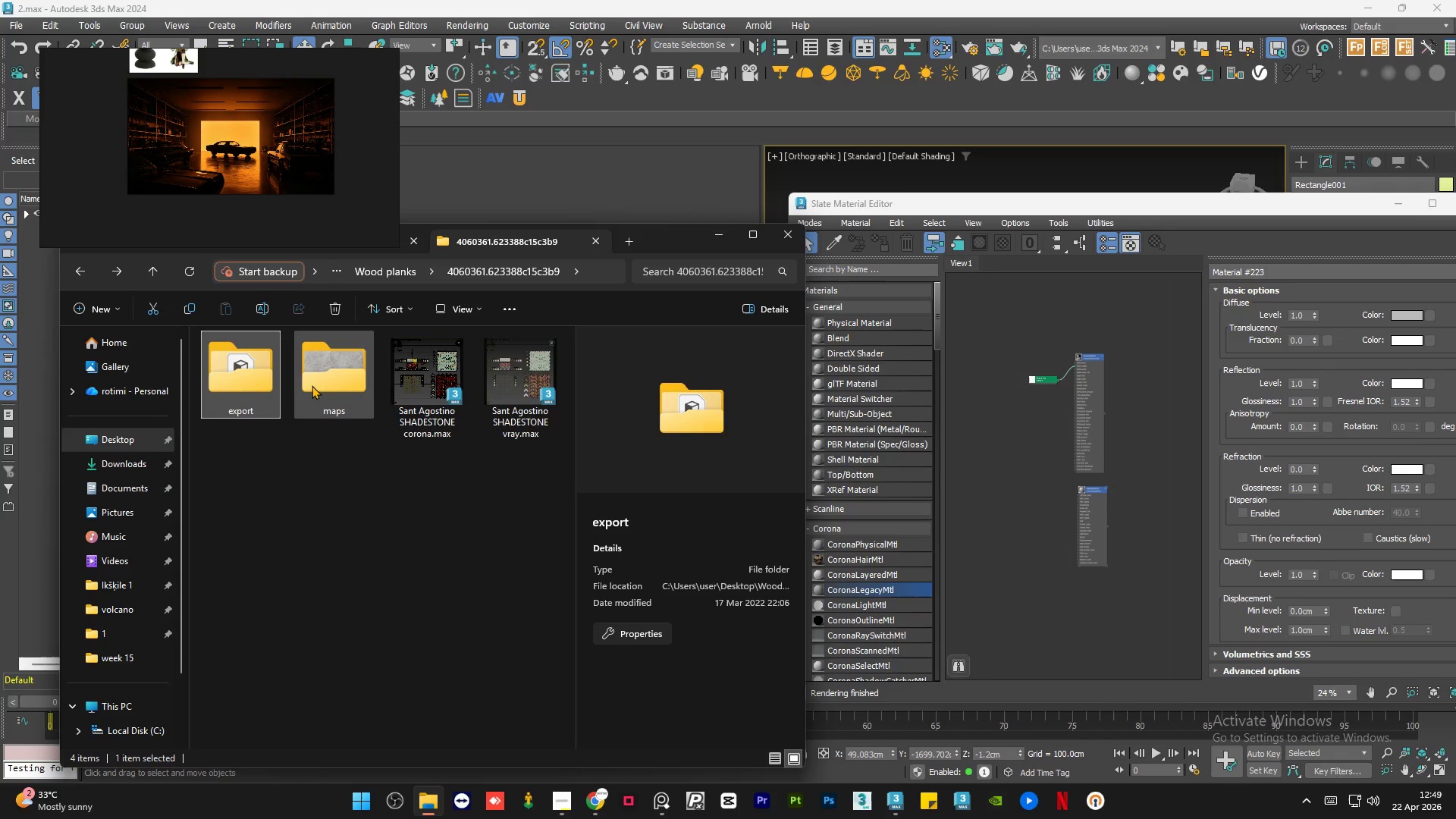 
double_click([312, 385])
 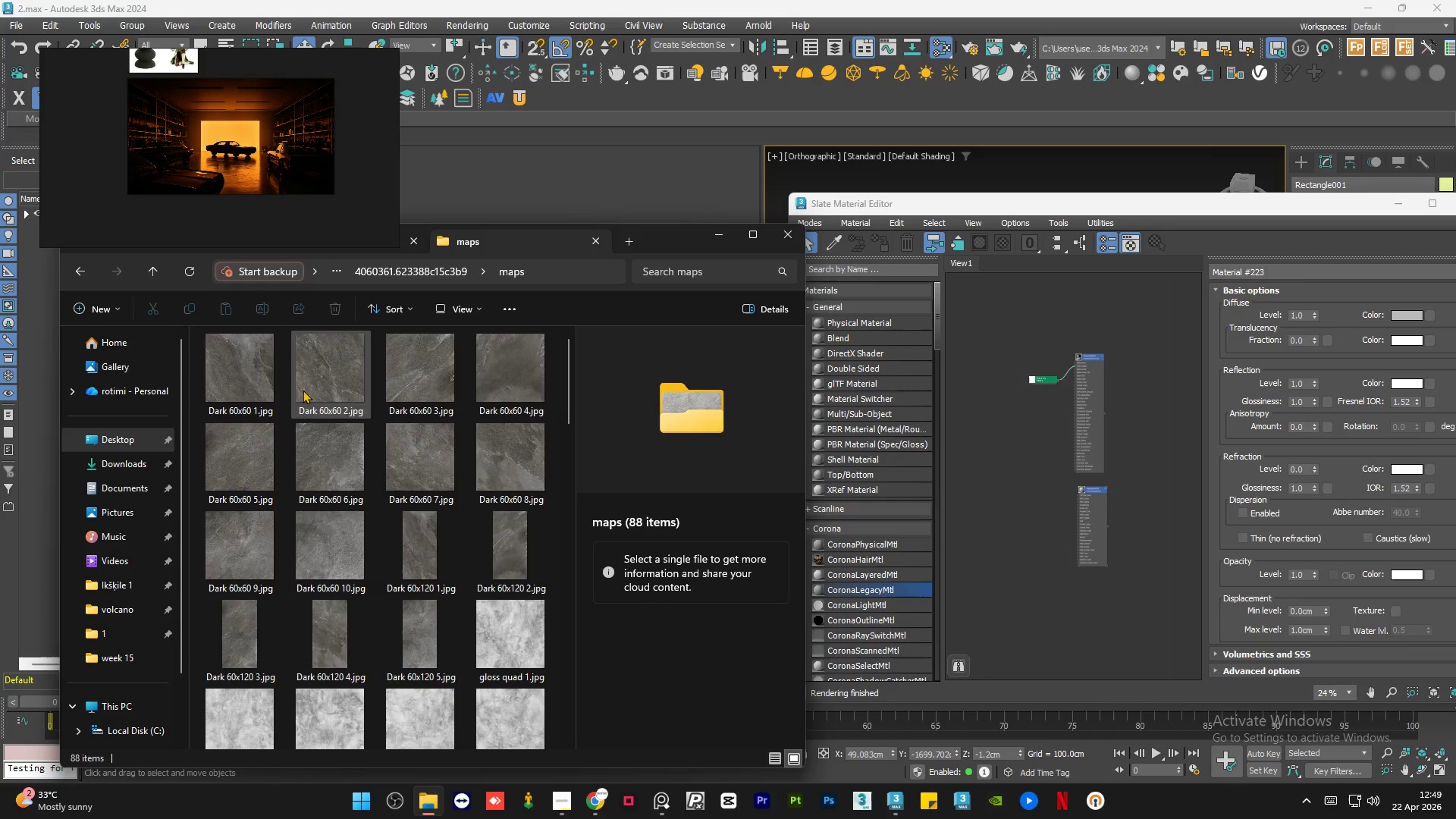 
left_click([241, 376])
 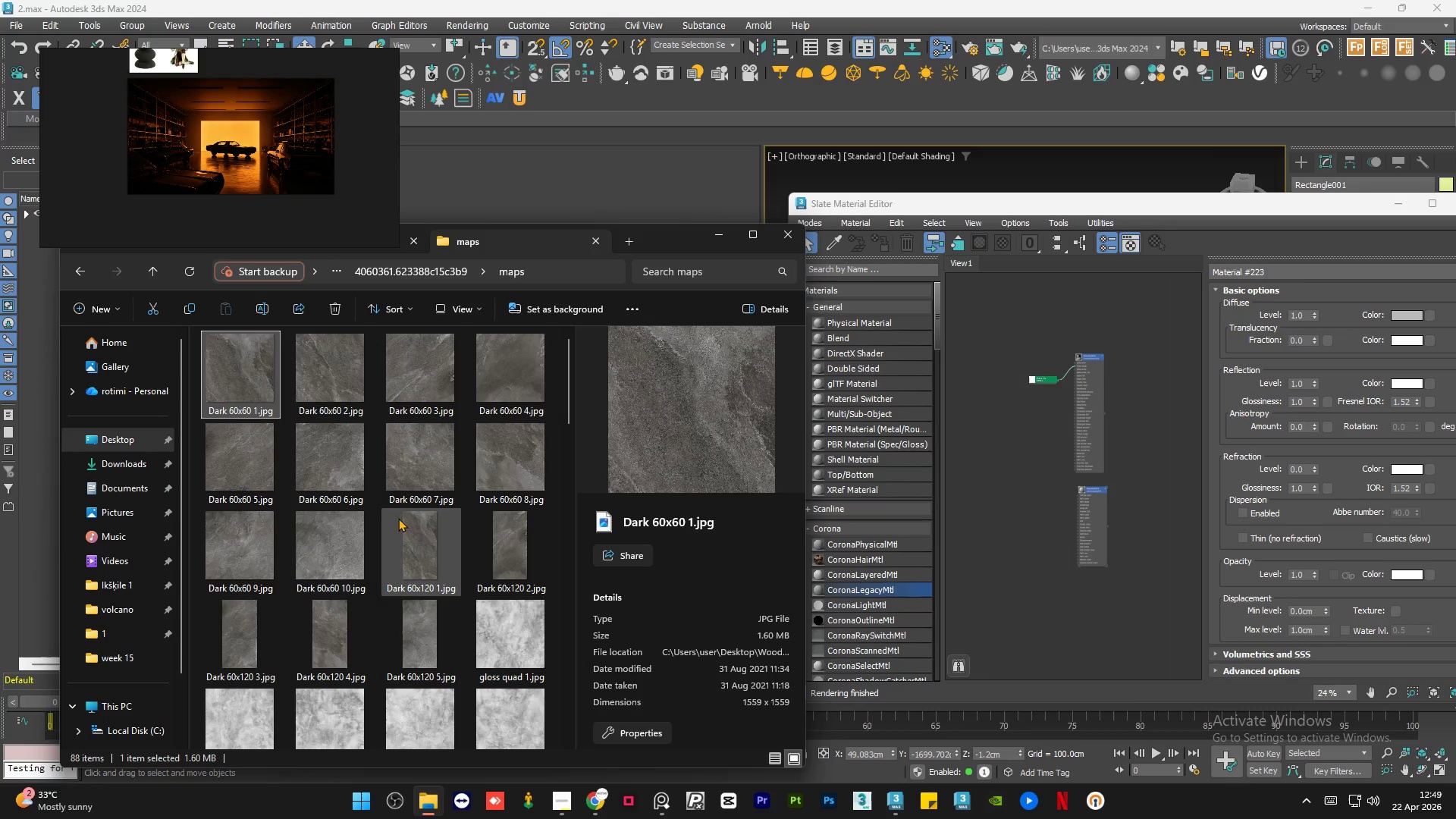 
scroll: coordinate [398, 518], scroll_direction: down, amount: 1.0
 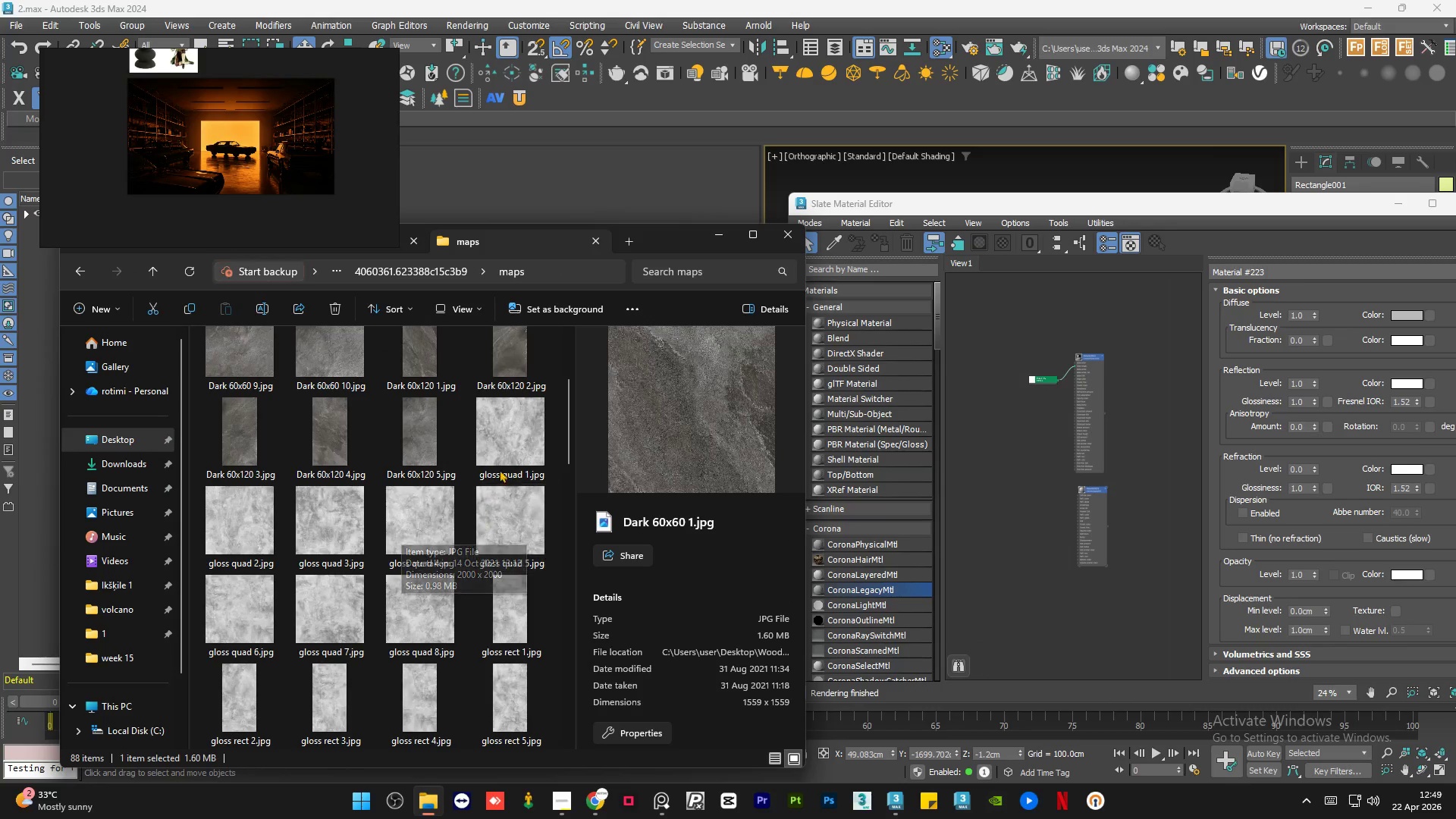 
left_click([500, 450])
 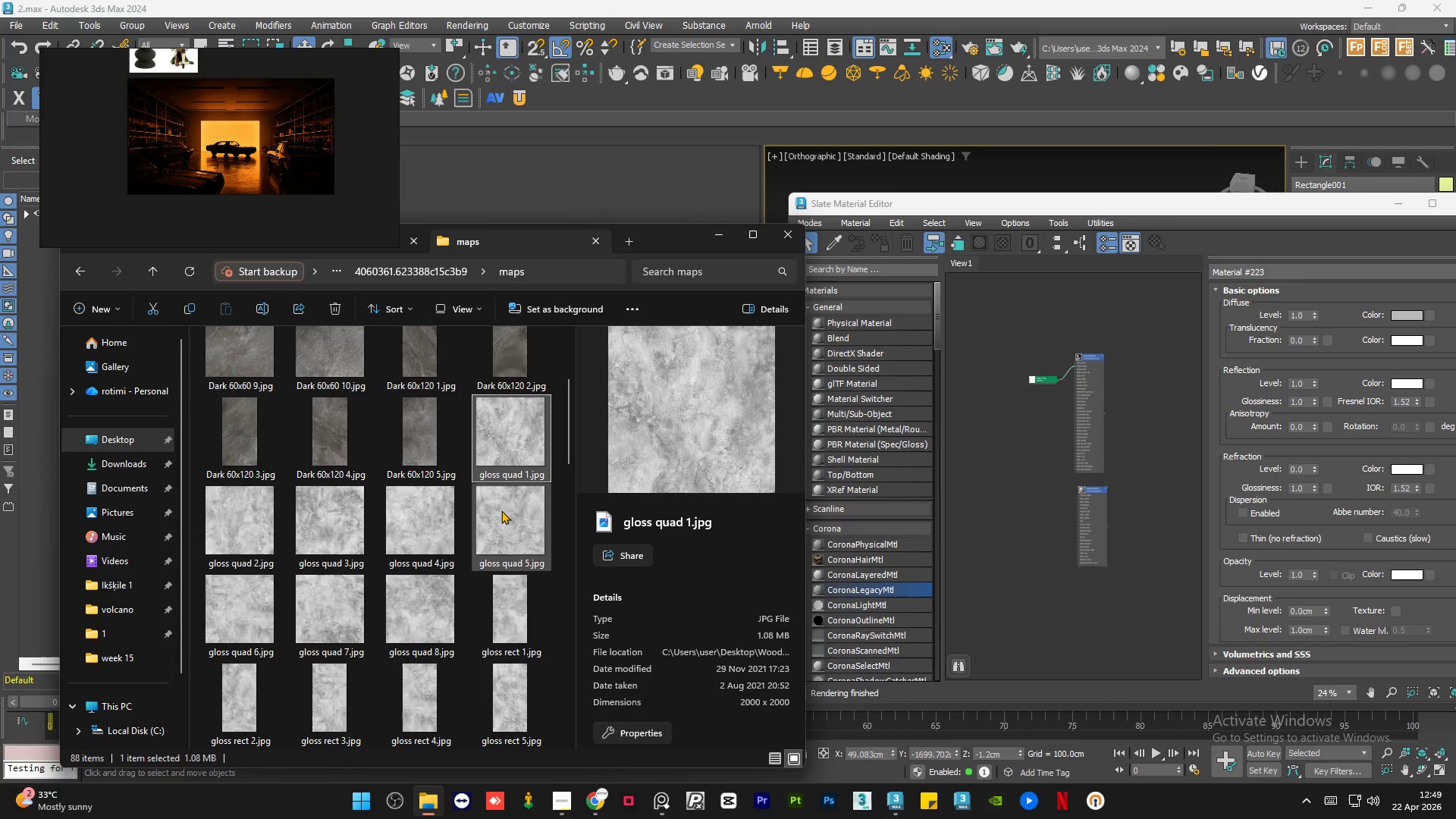 
left_click([501, 524])
 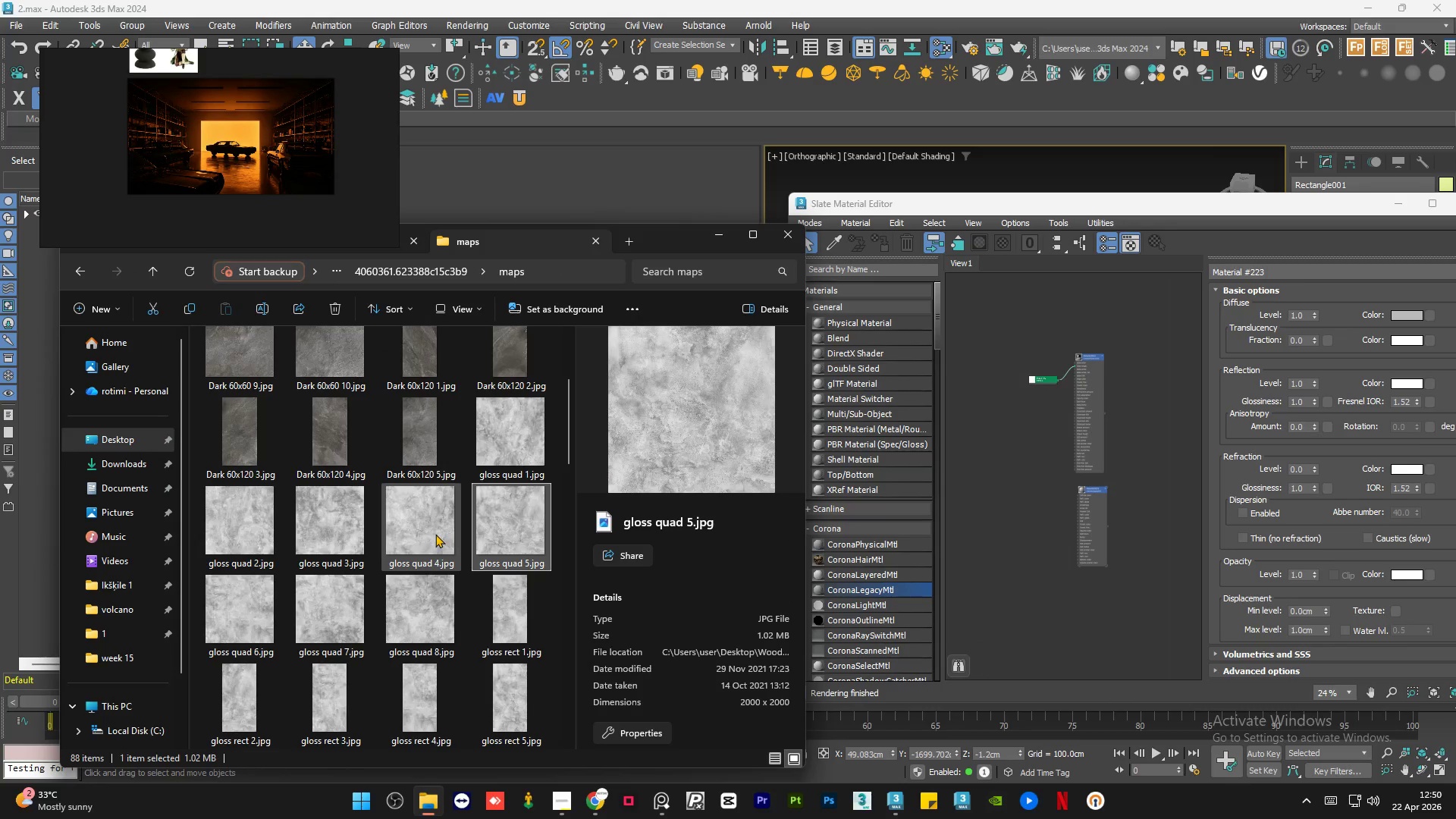 
left_click([435, 534])
 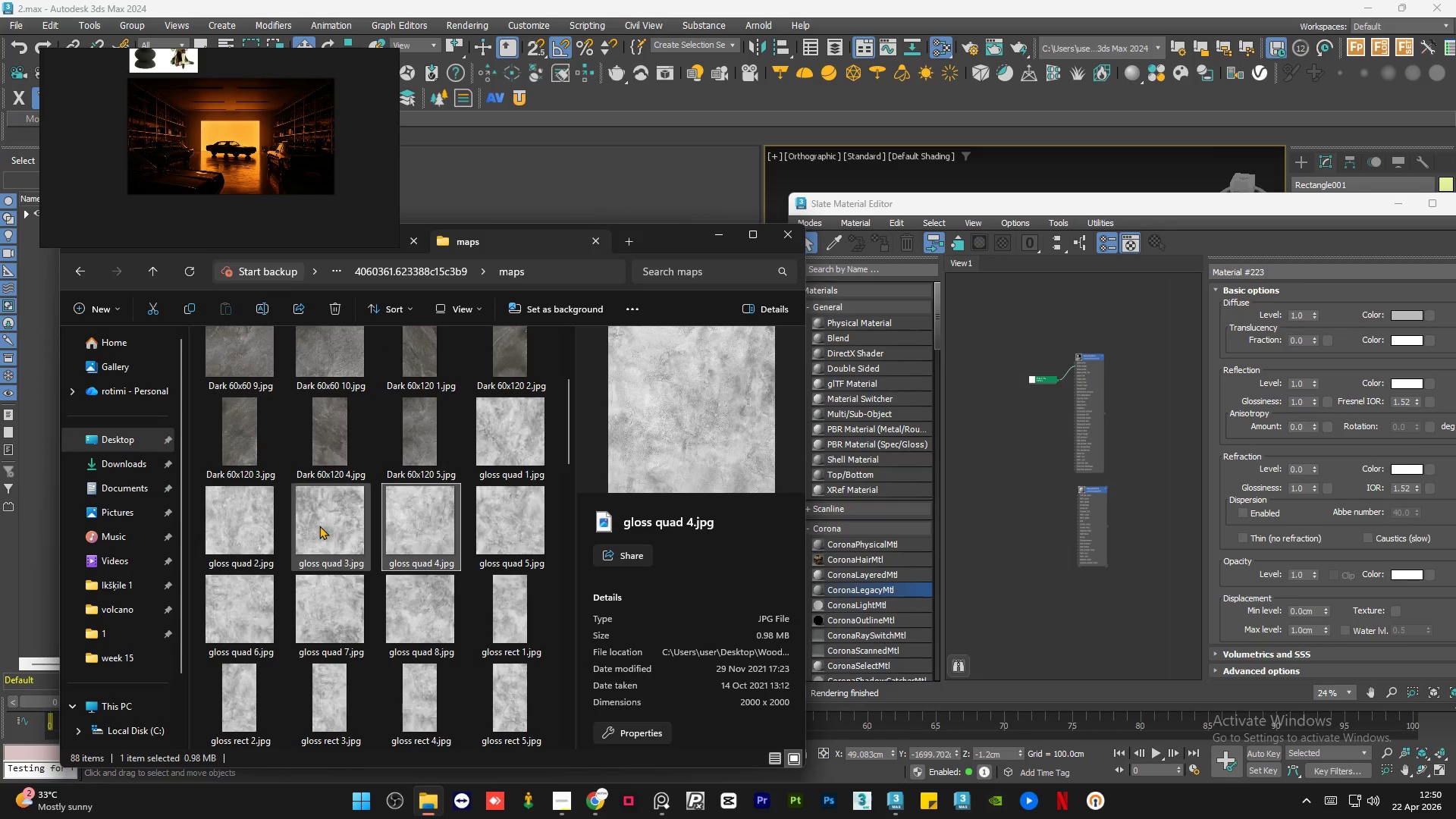 
left_click([319, 526])
 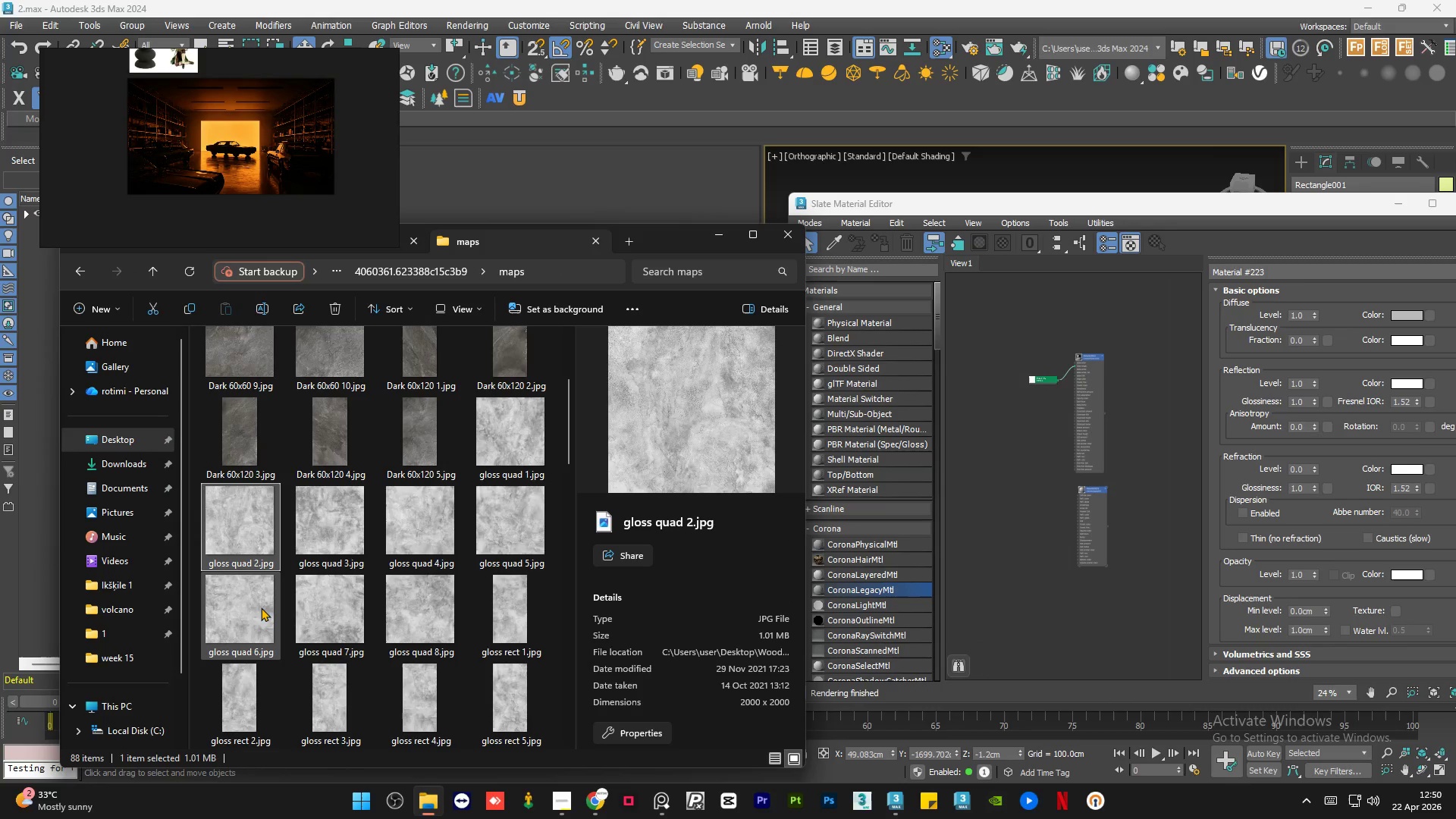 
double_click([259, 608])
 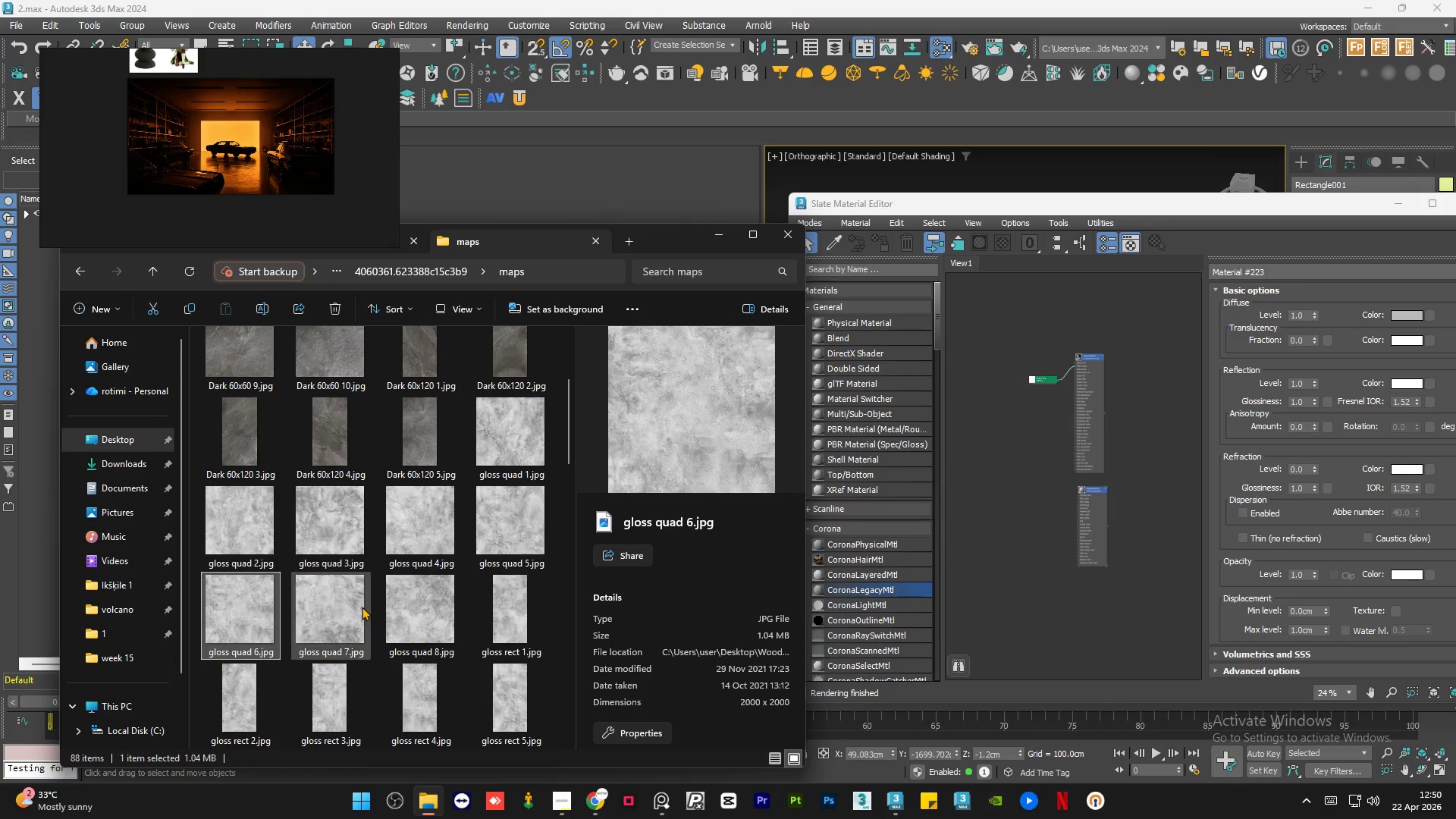 
triple_click([362, 607])
 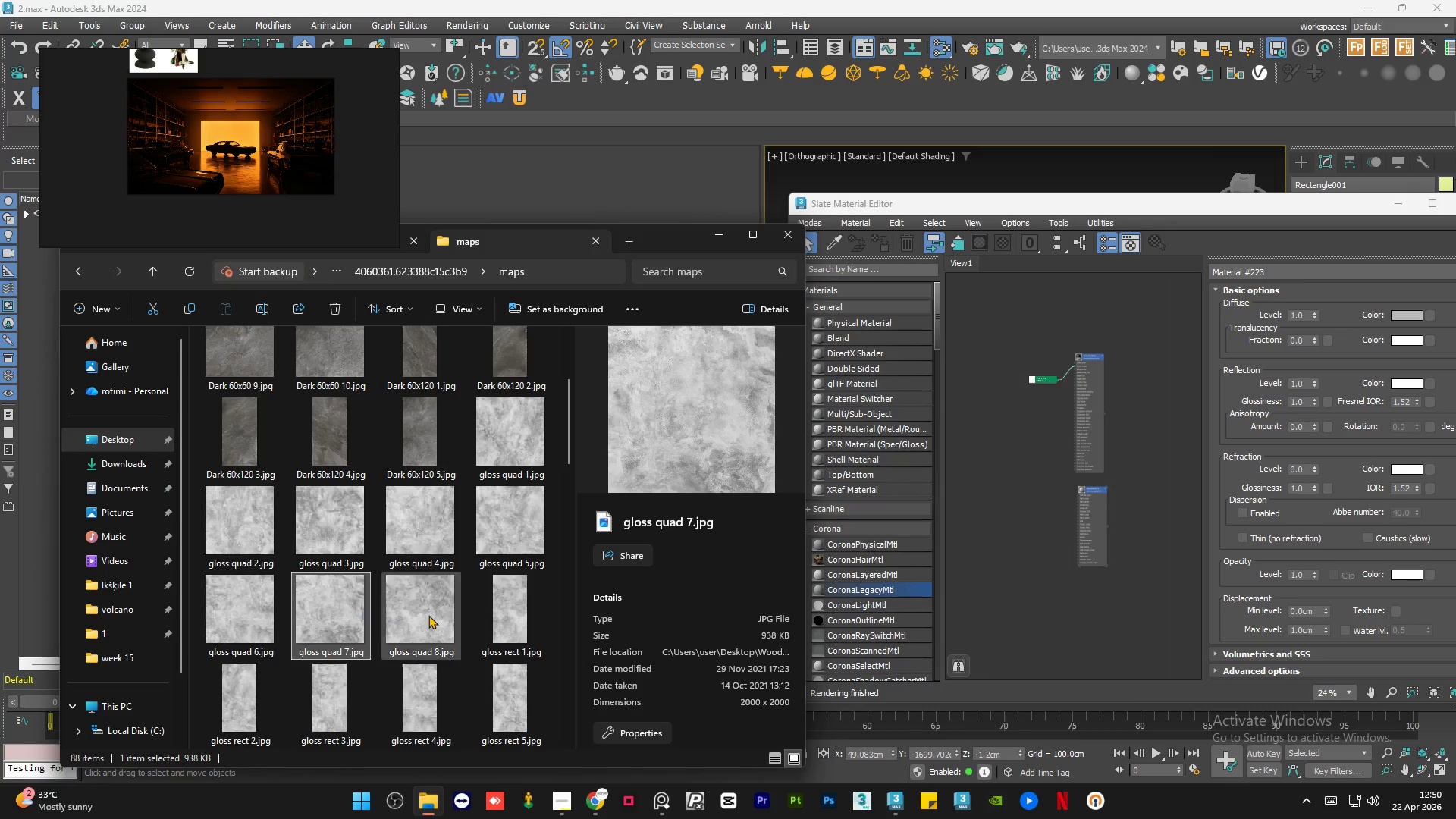 
triple_click([428, 615])
 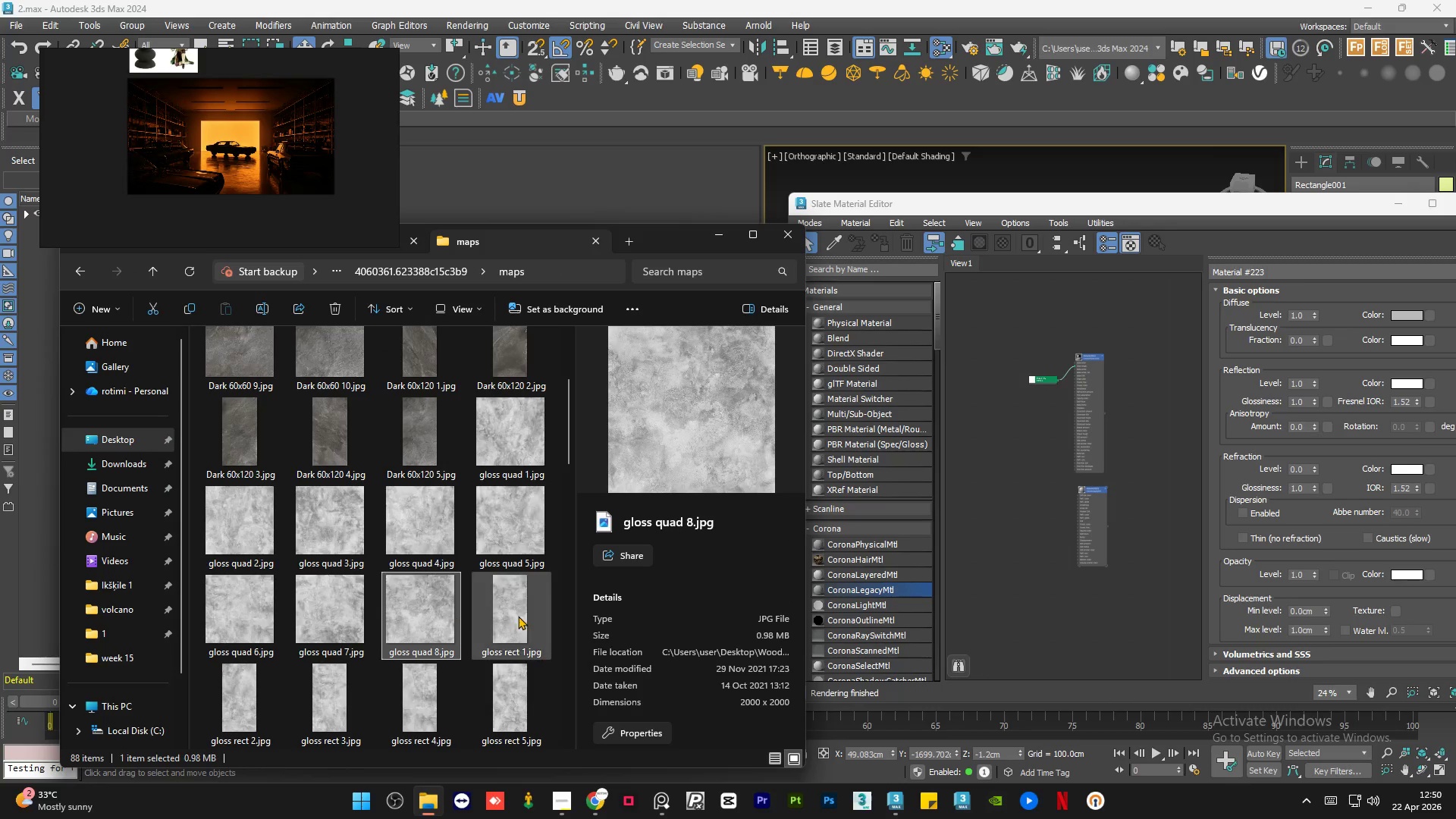 
triple_click([518, 616])
 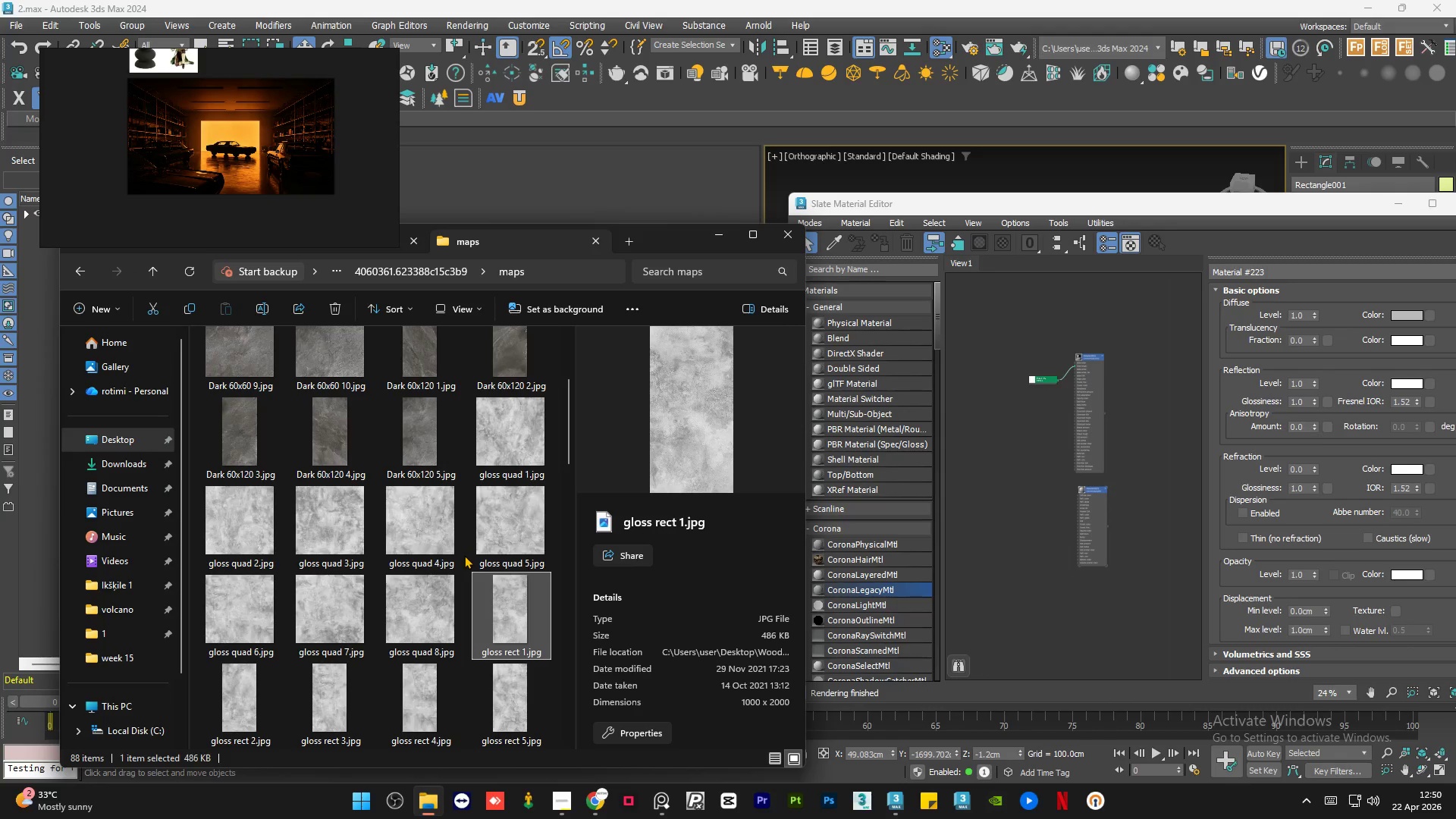 
scroll: coordinate [464, 555], scroll_direction: down, amount: 2.0
 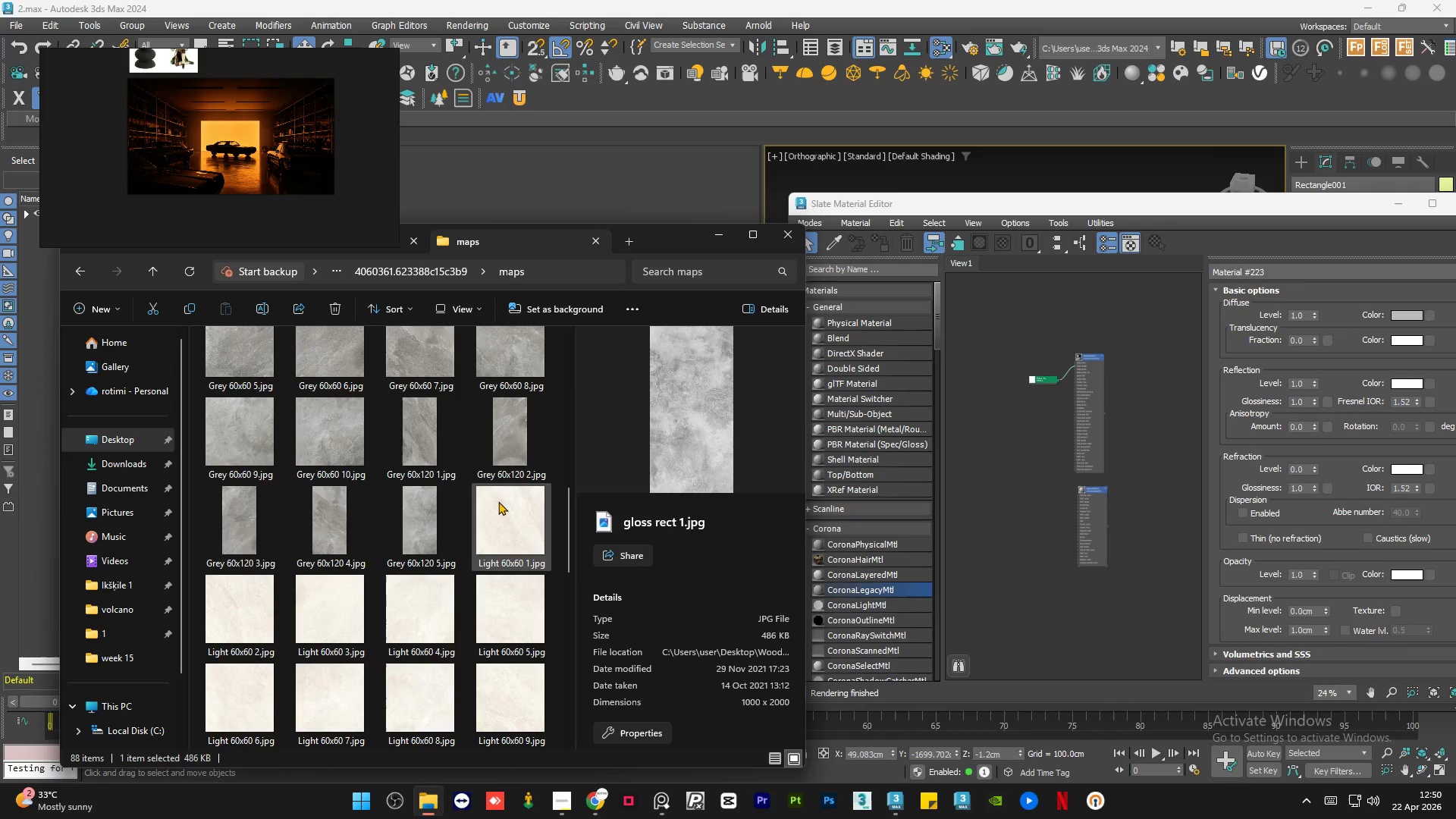 
scroll: coordinate [497, 500], scroll_direction: up, amount: 1.0
 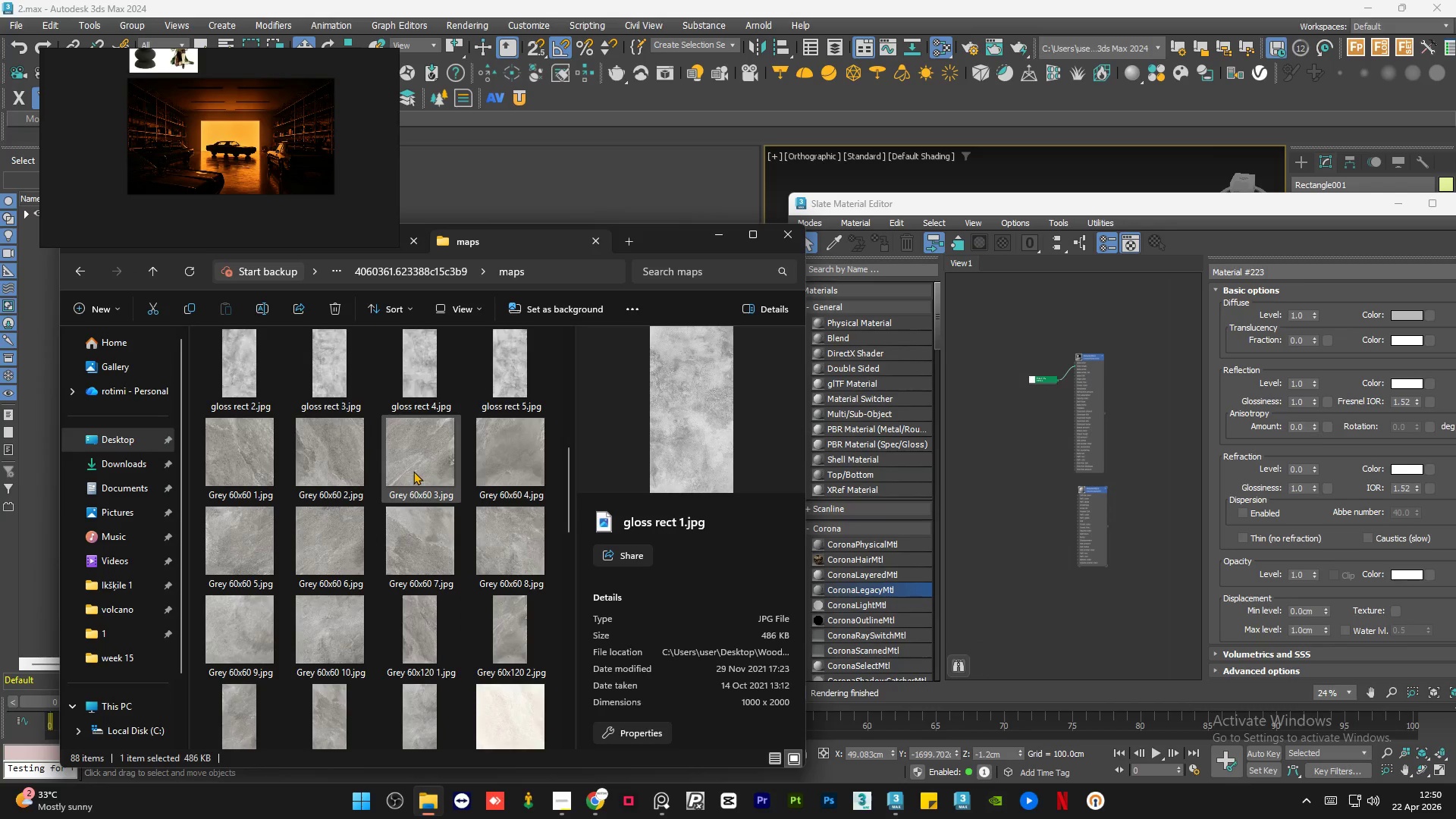 
left_click([413, 471])
 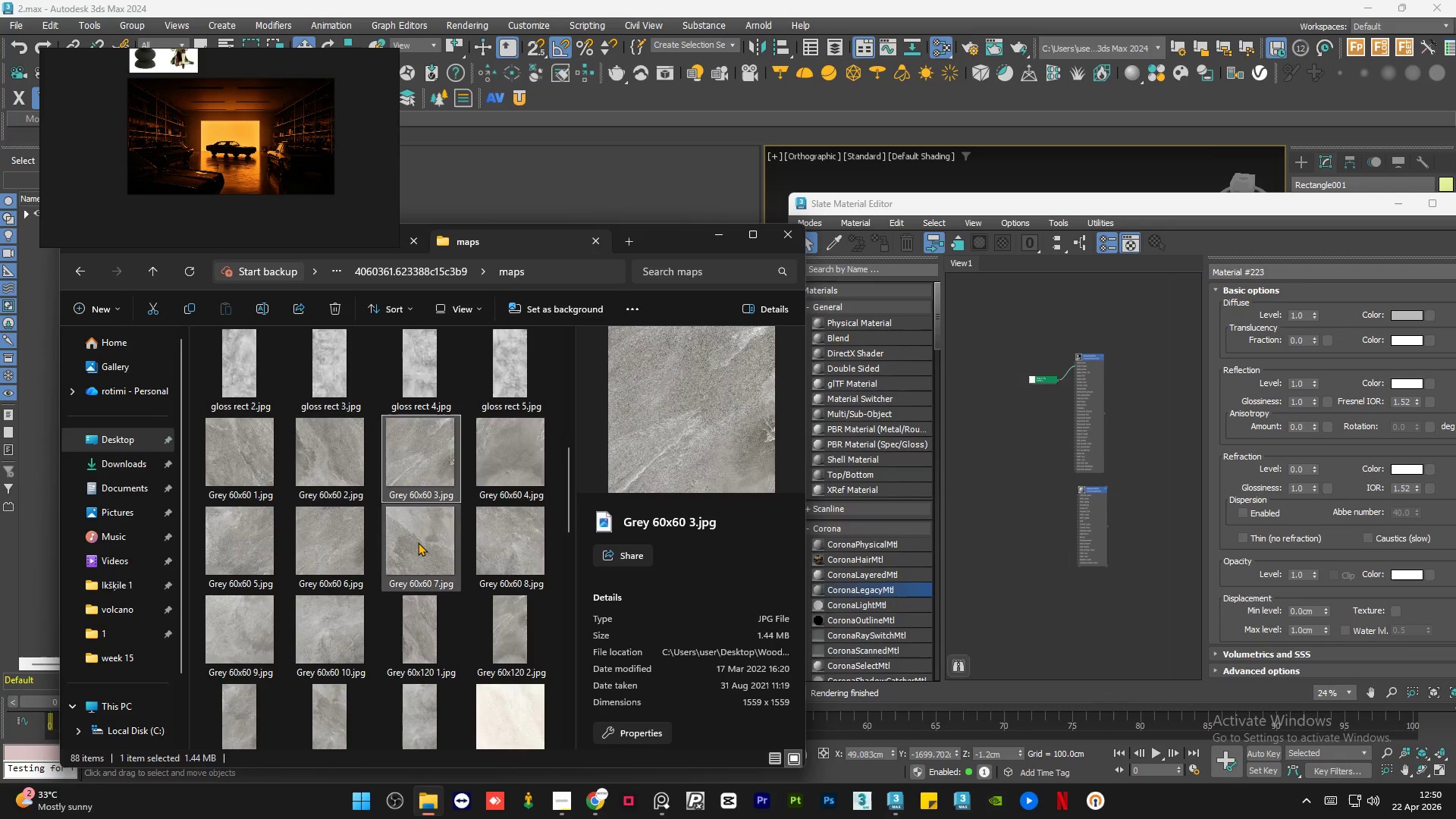 
left_click([418, 543])
 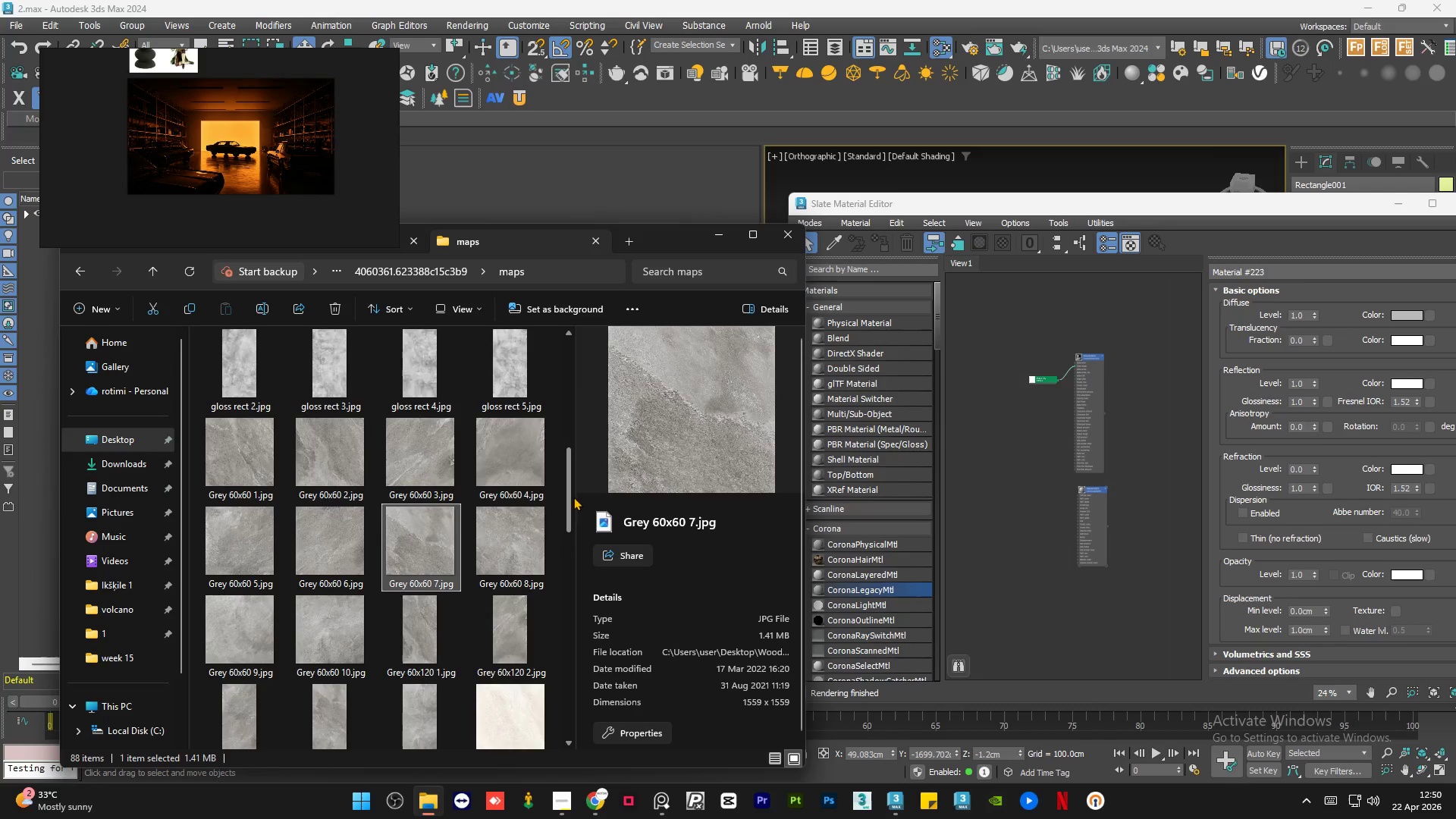 
left_click_drag(start_coordinate=[566, 504], to_coordinate=[556, 573])
 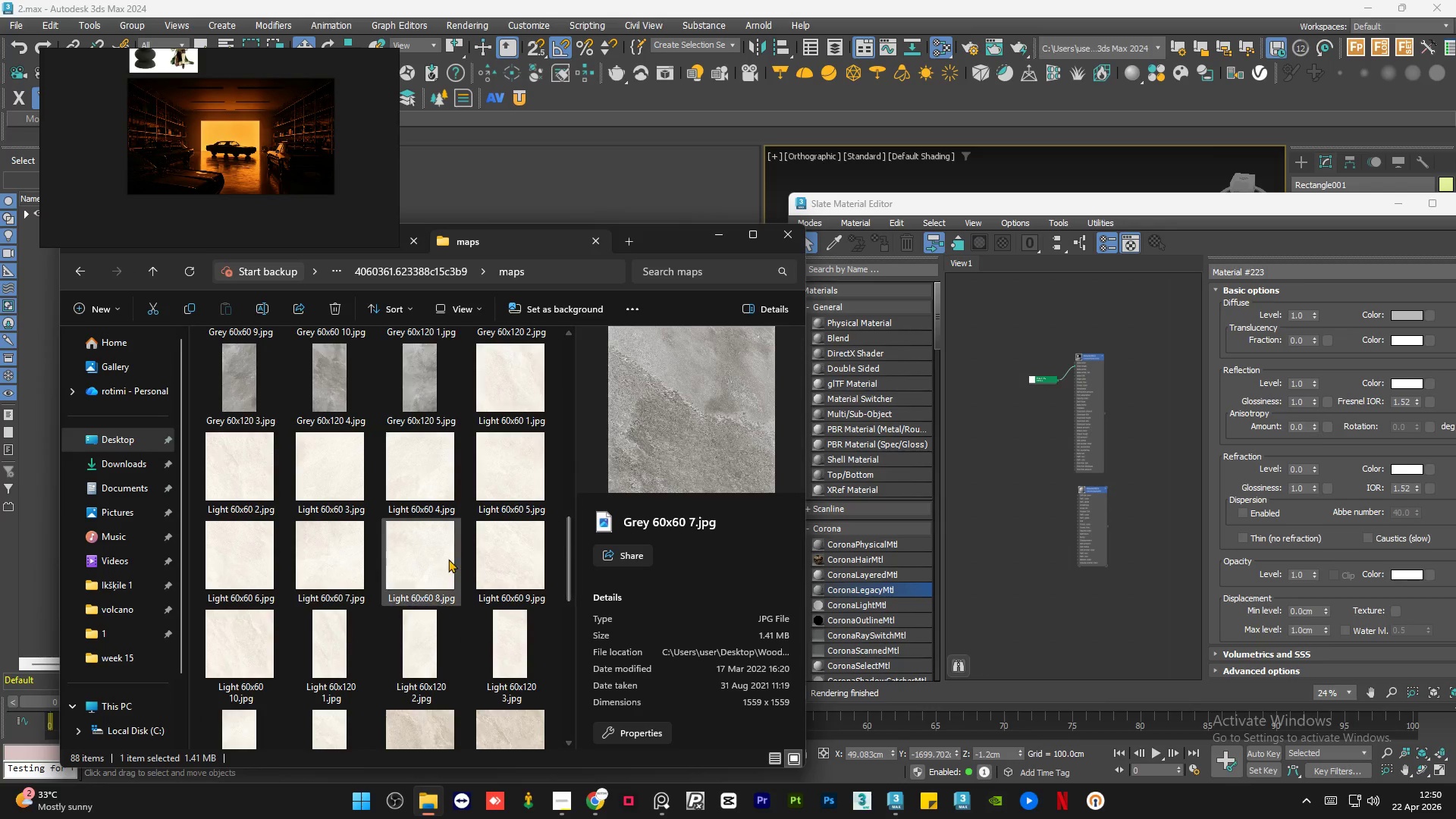 
left_click([448, 559])
 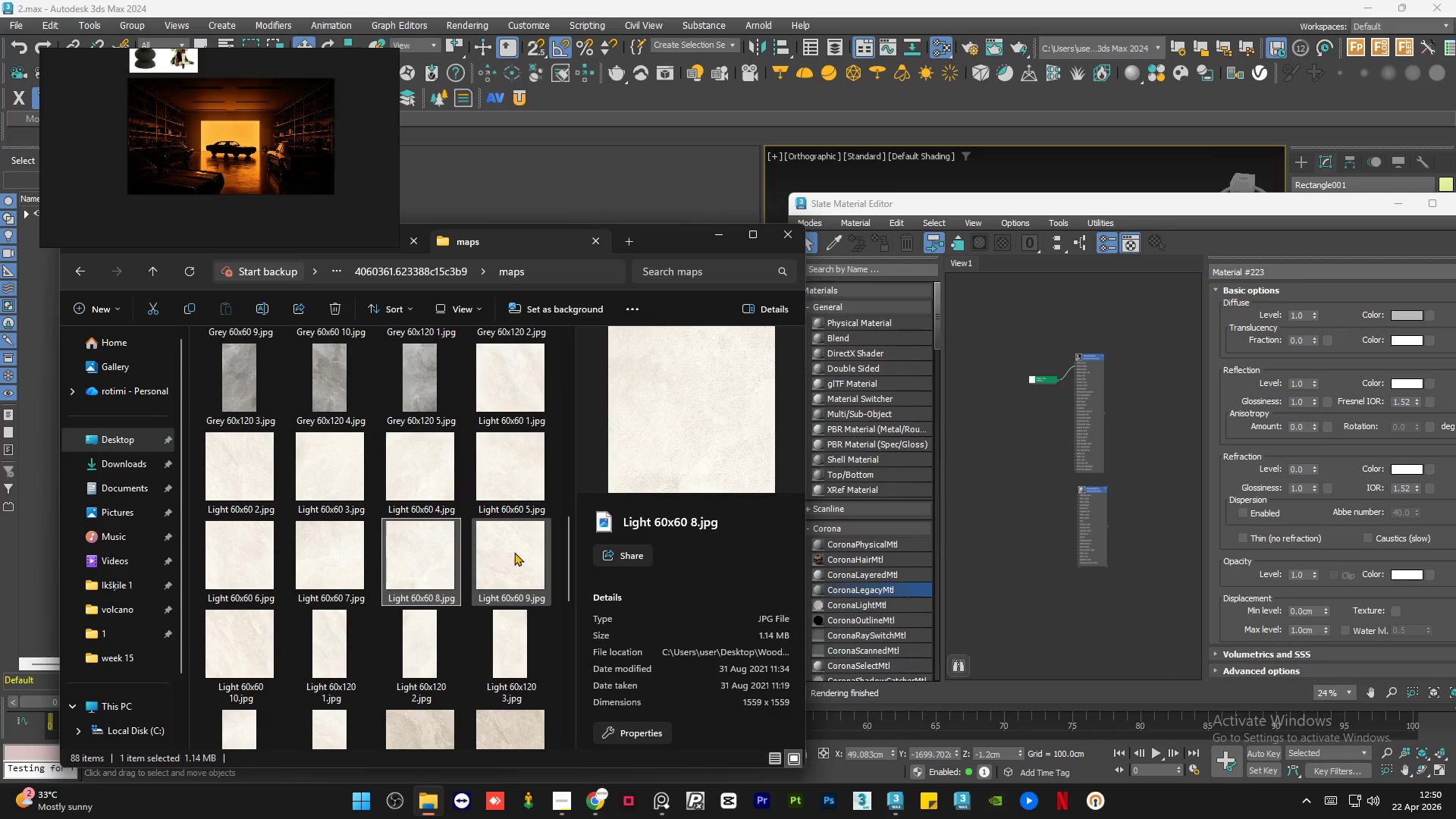 
left_click([514, 552])
 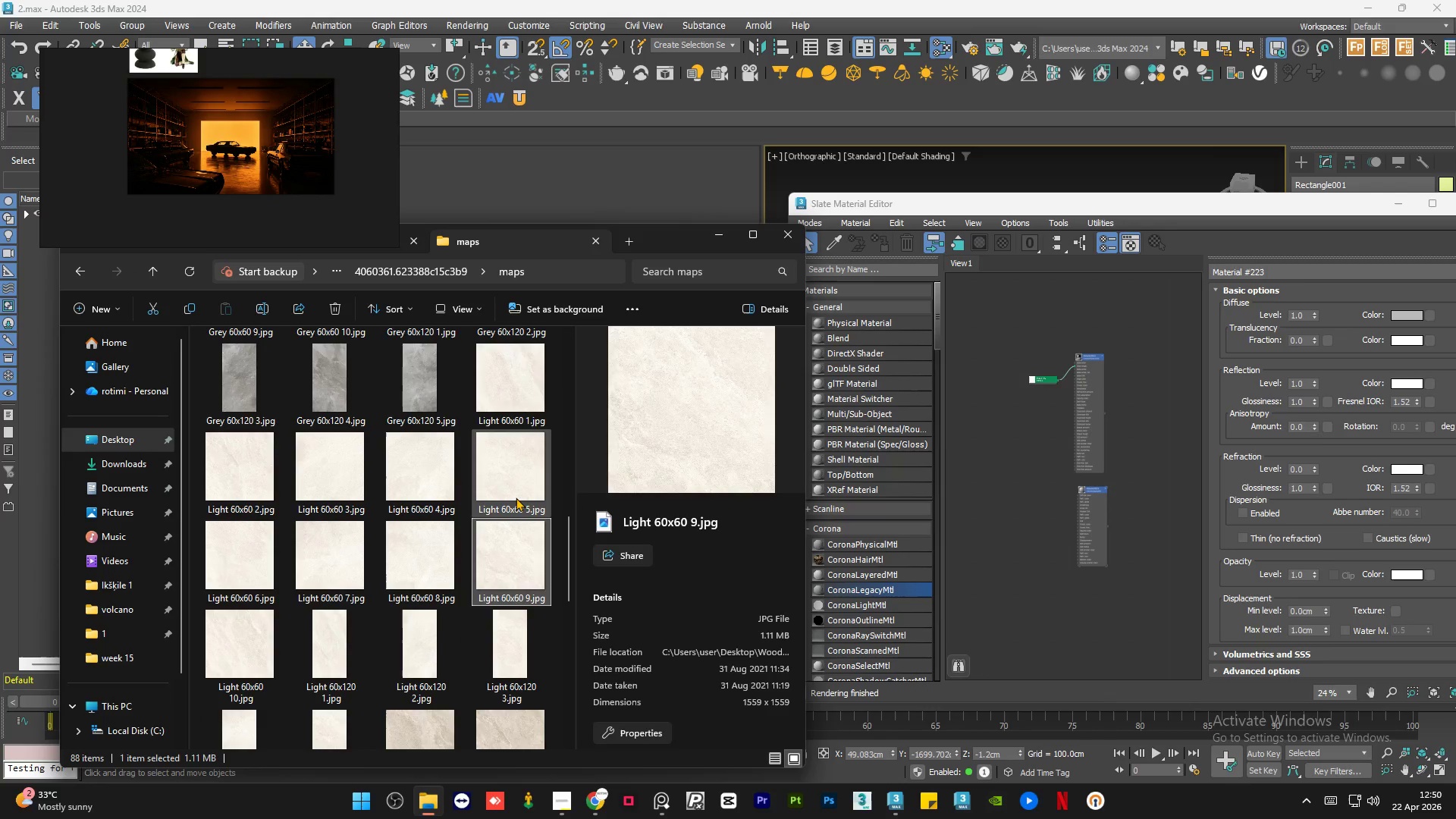 
left_click([516, 497])
 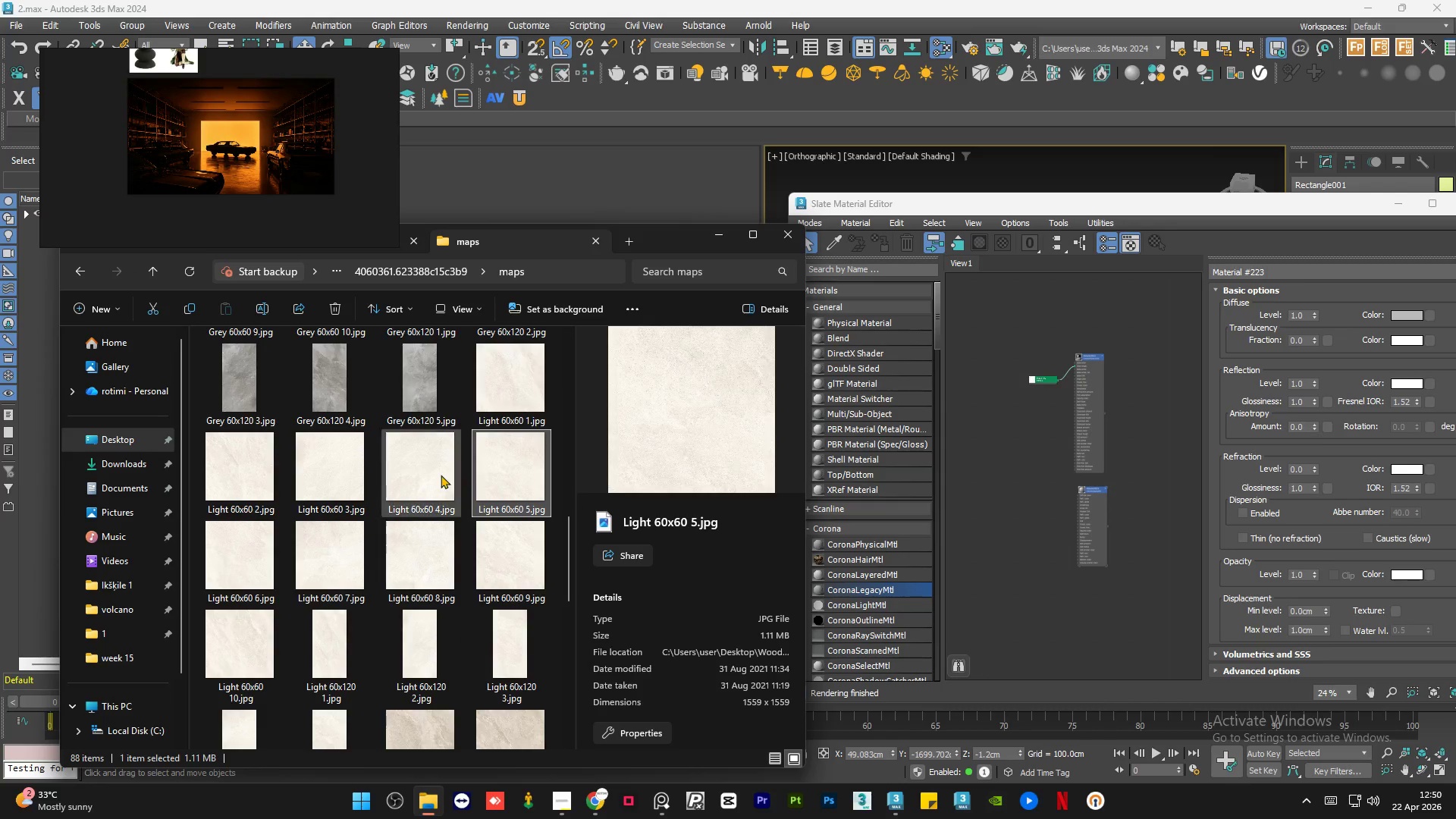 
left_click([441, 475])
 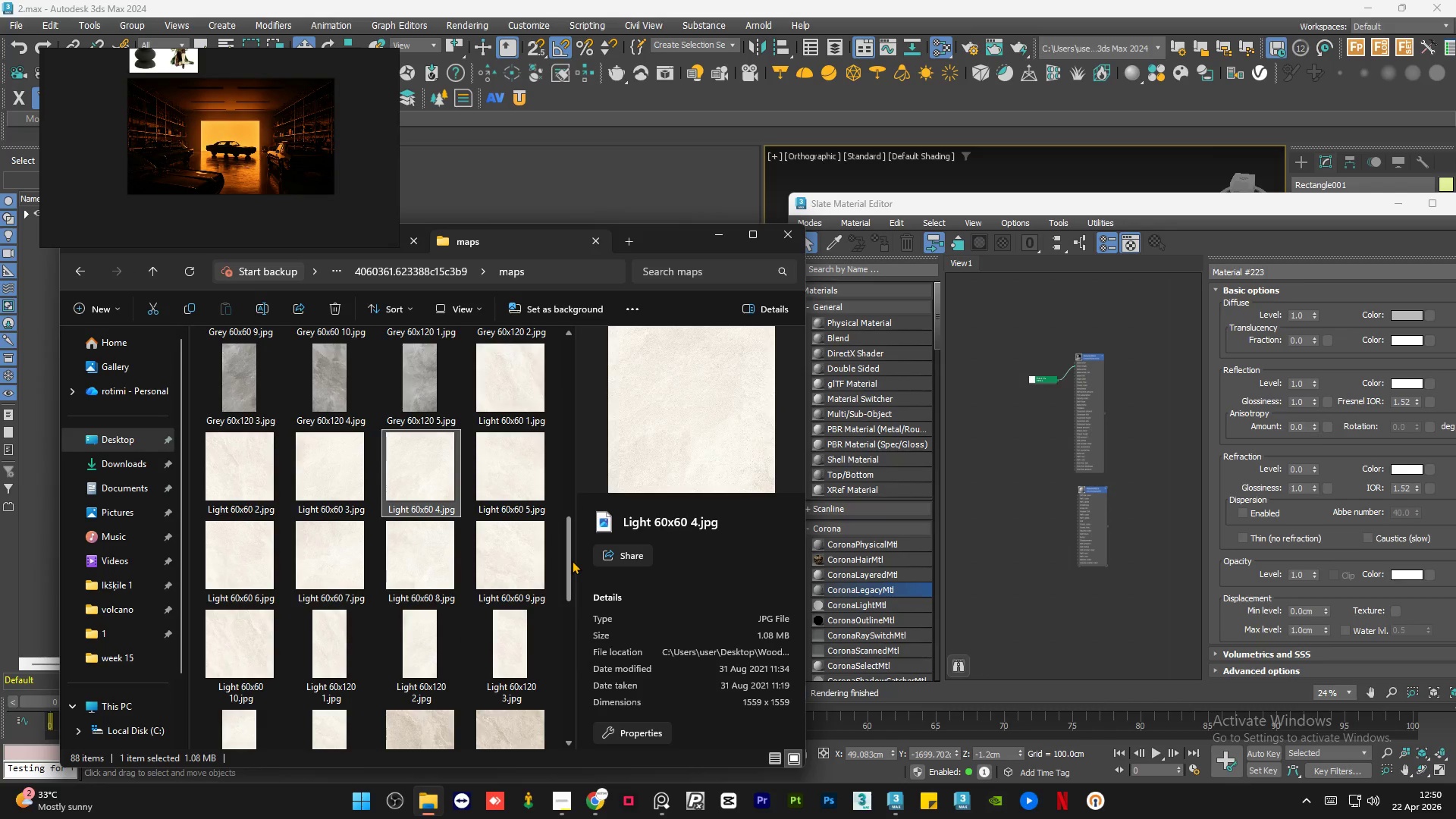 
left_click_drag(start_coordinate=[571, 563], to_coordinate=[573, 425])
 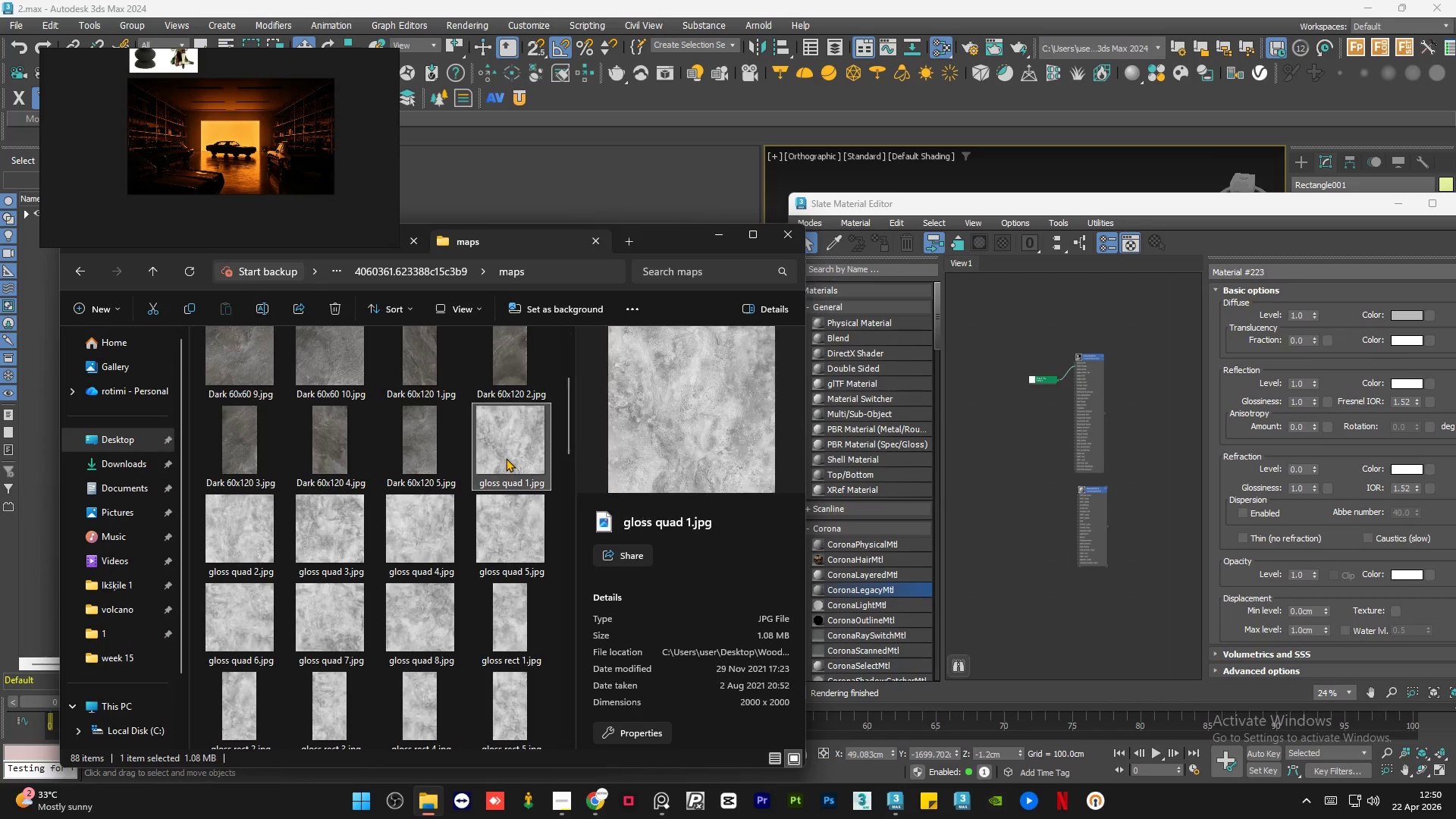 
double_click([507, 545])
 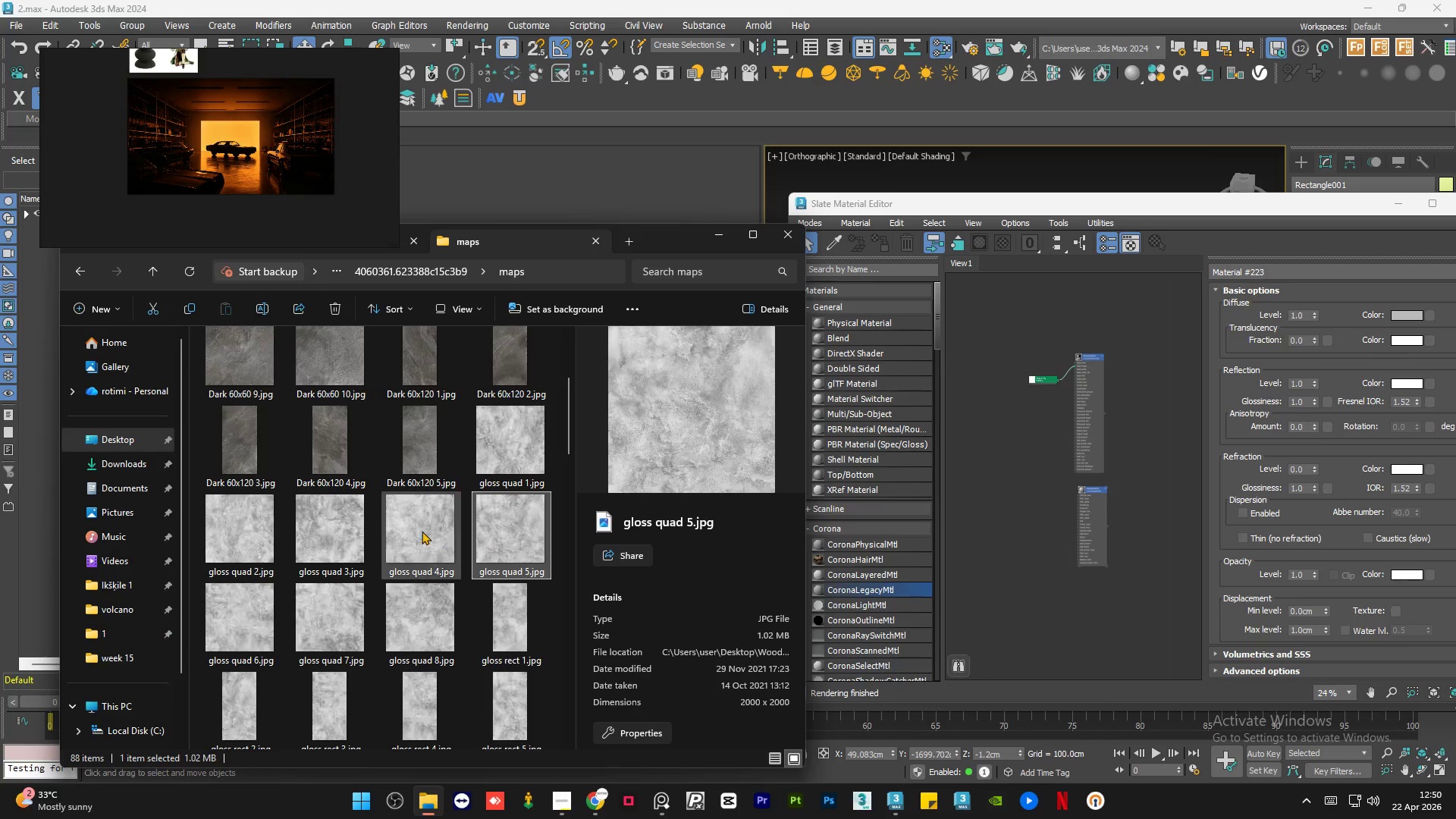 
triple_click([421, 531])
 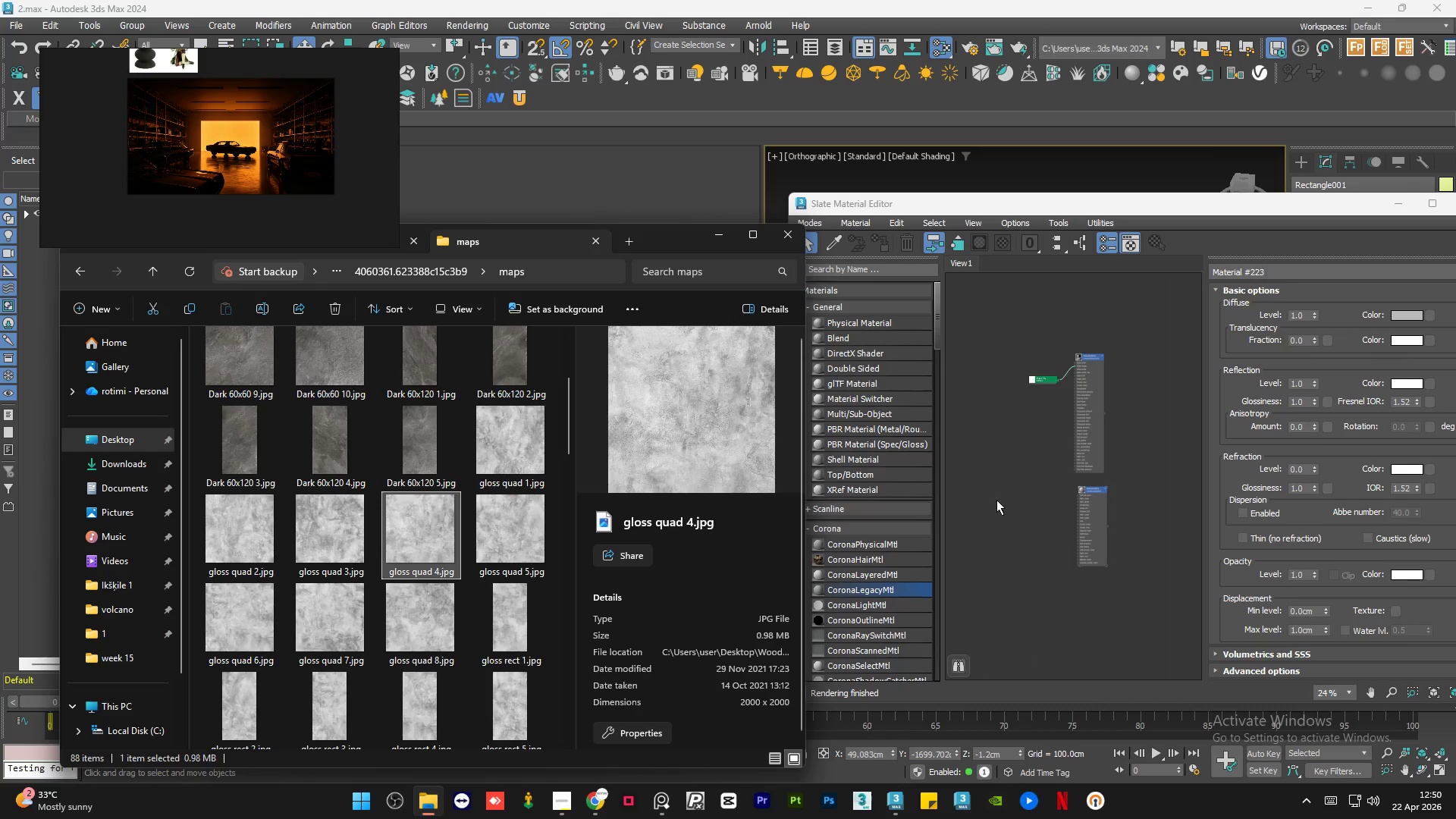 
left_click([1006, 500])
 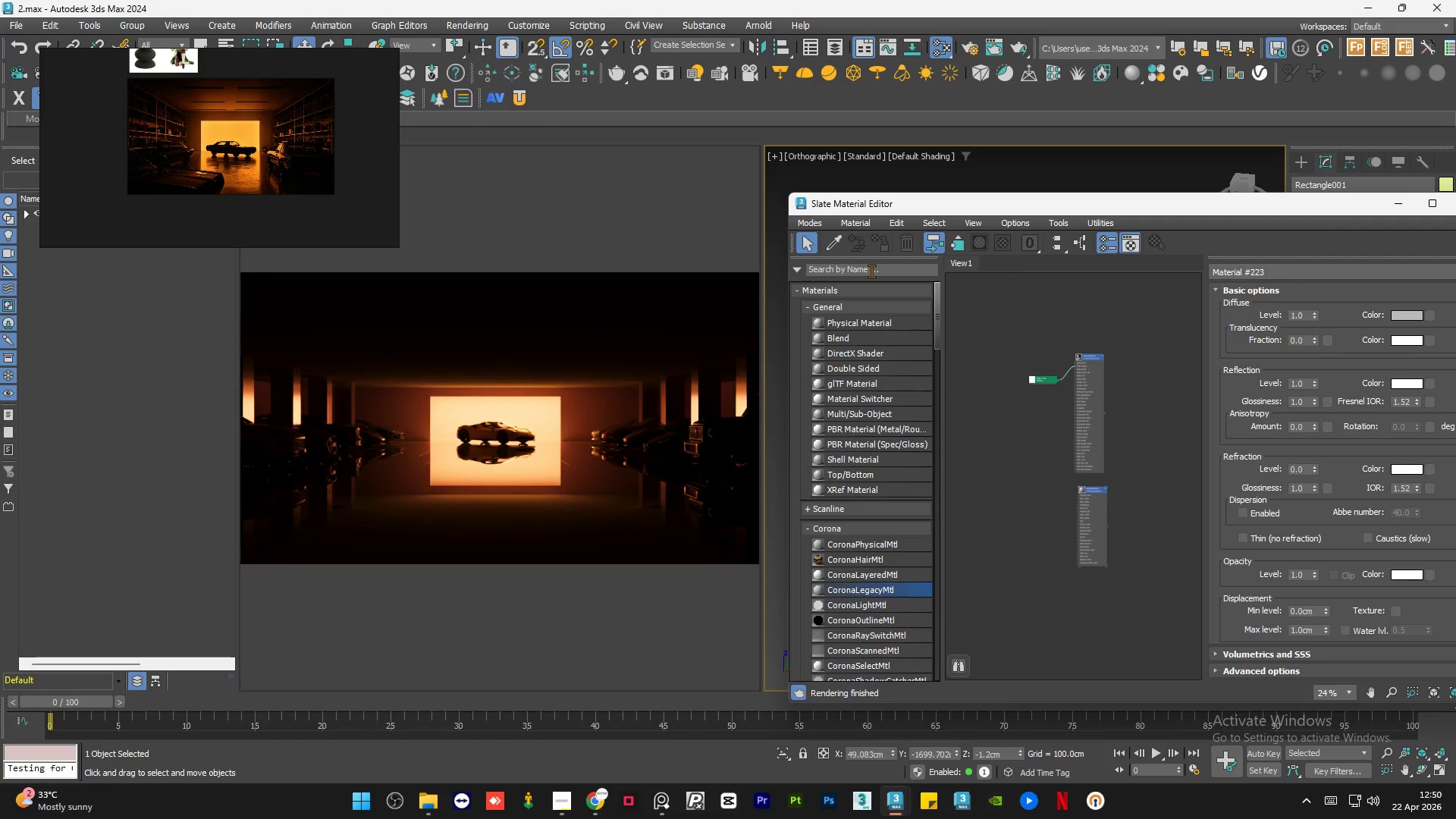 
double_click([871, 271])
 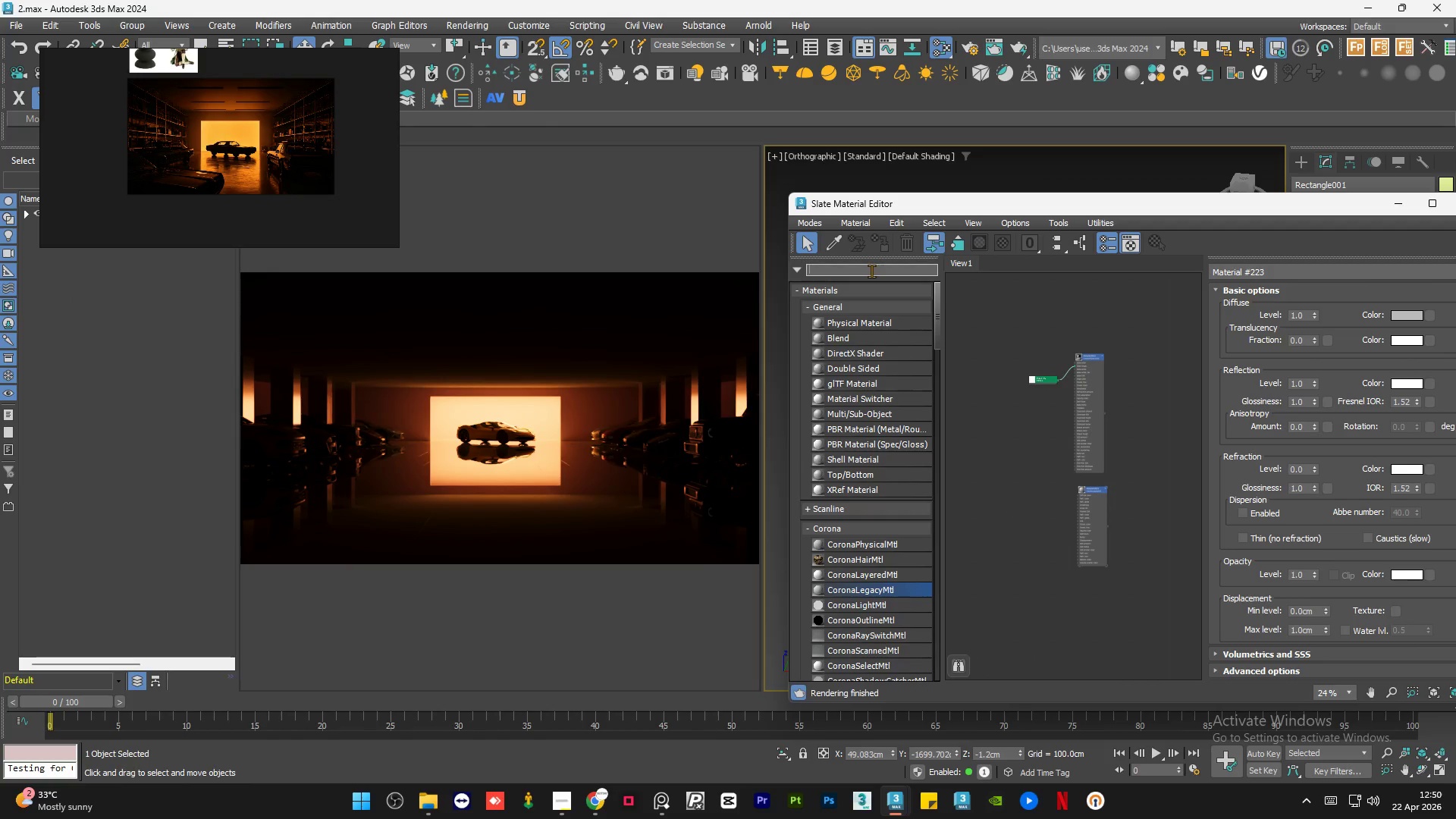 
triple_click([871, 271])
 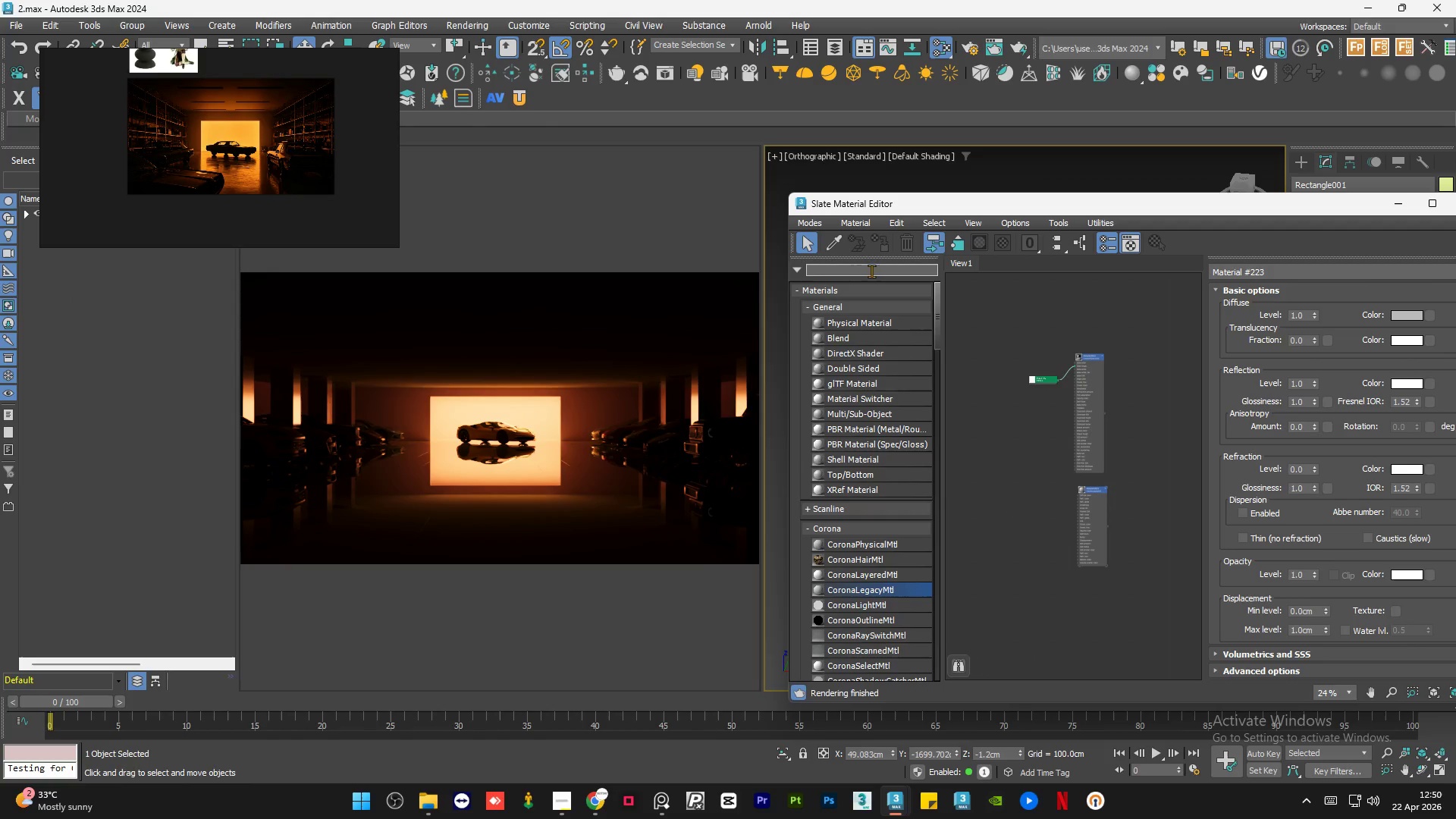 
type(multi)
 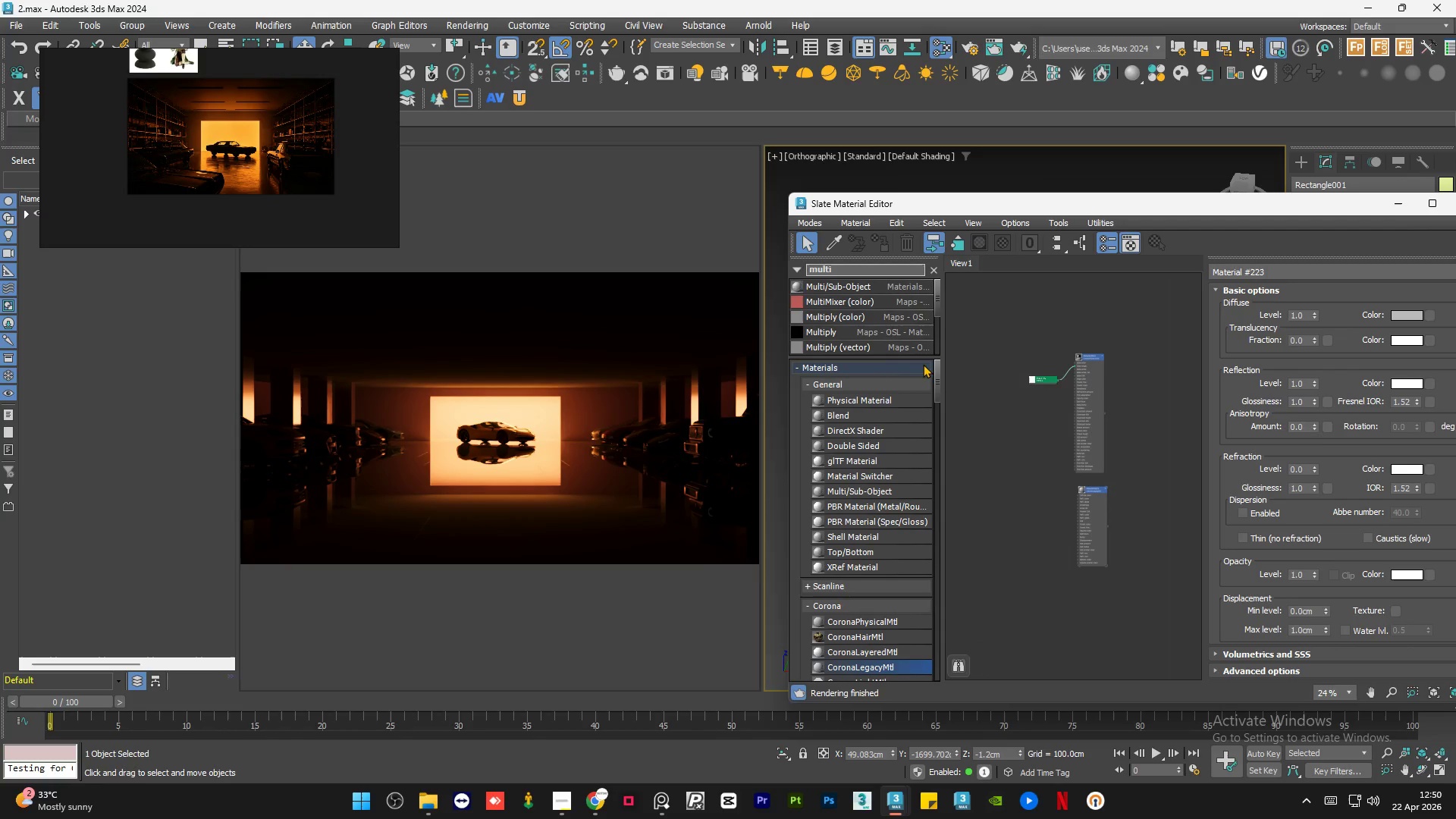 
scroll: coordinate [871, 315], scroll_direction: down, amount: 3.0
 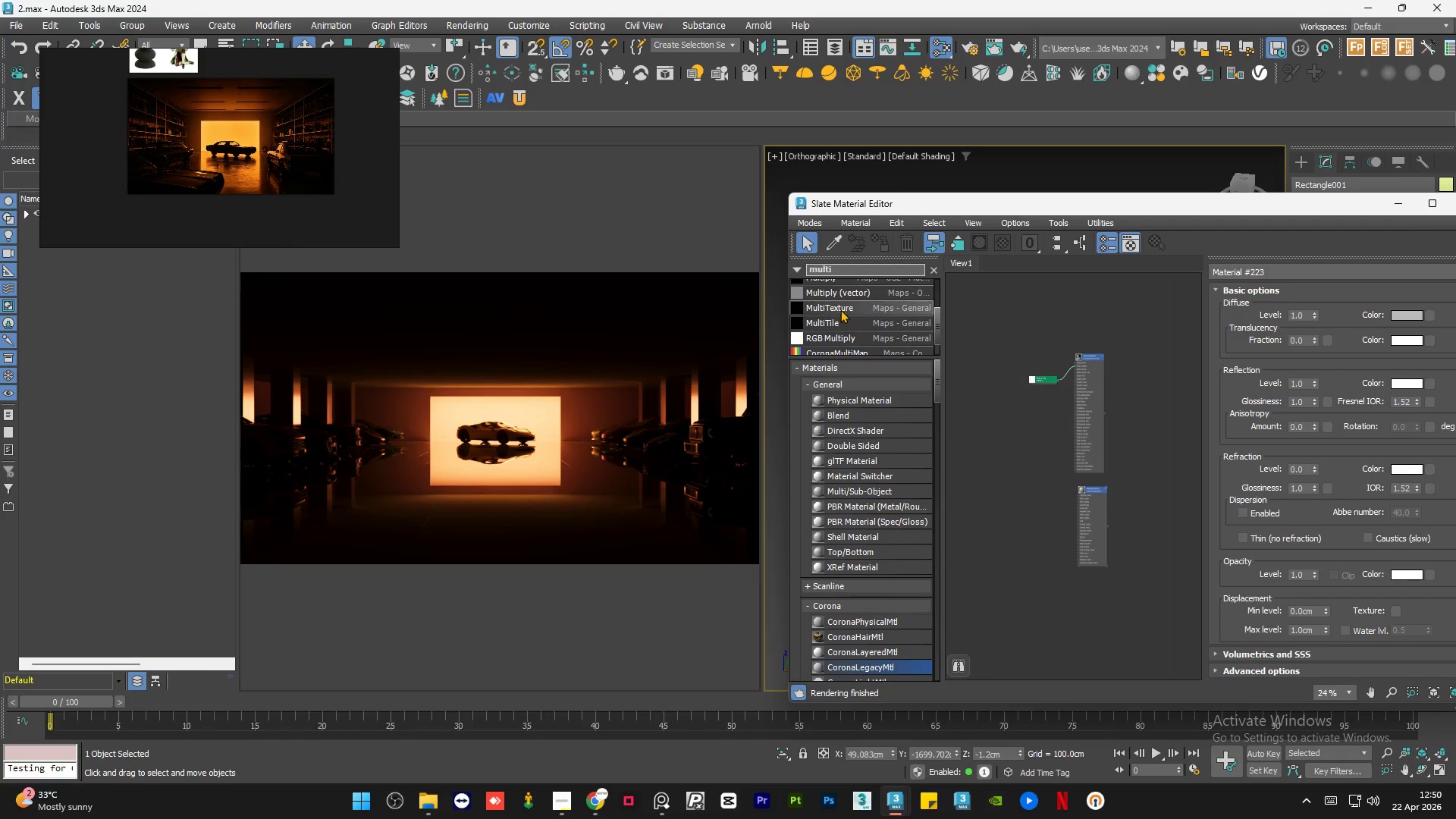 
left_click_drag(start_coordinate=[840, 309], to_coordinate=[1044, 485])
 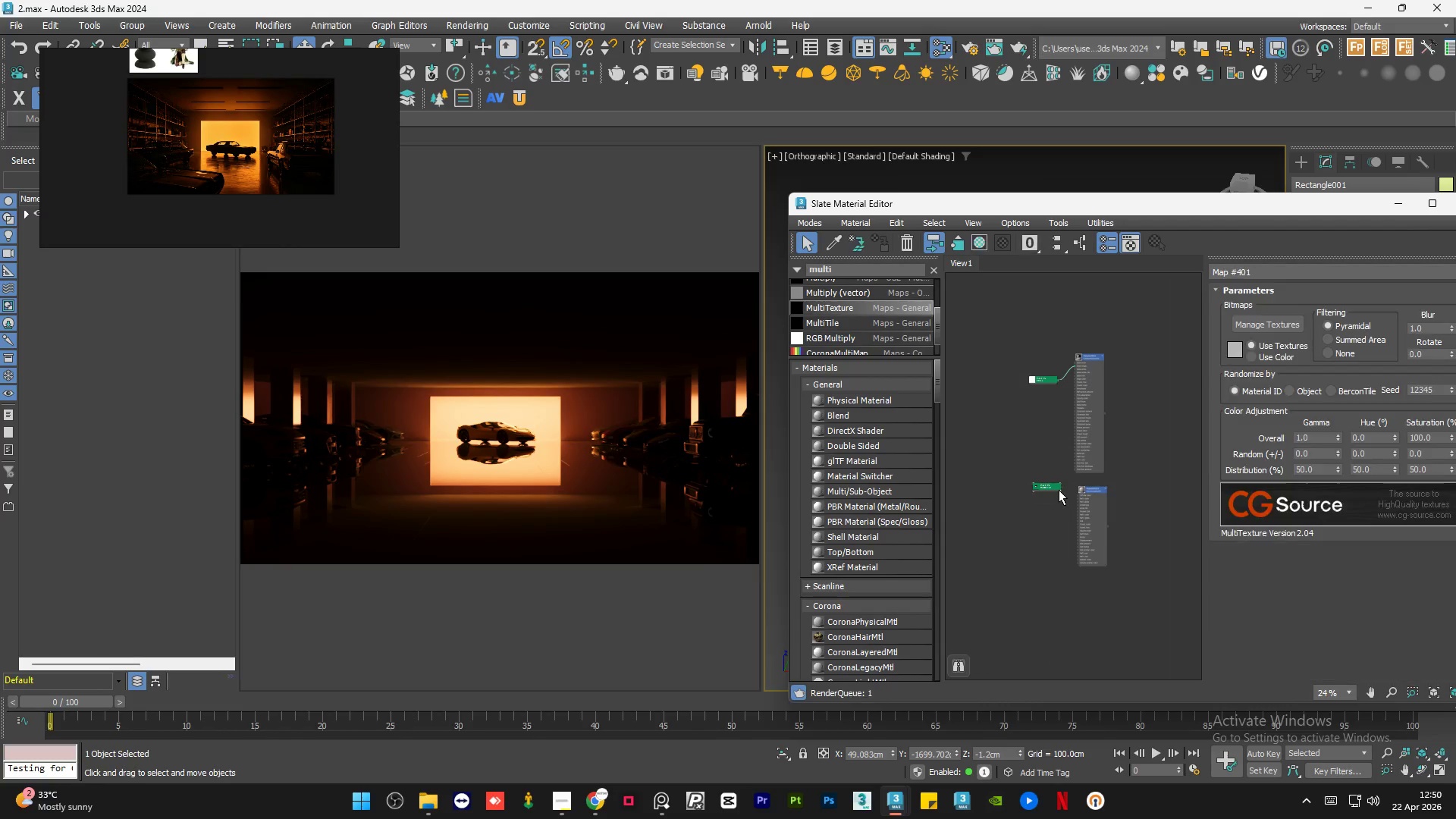 
left_click_drag(start_coordinate=[1043, 482], to_coordinate=[1051, 493])
 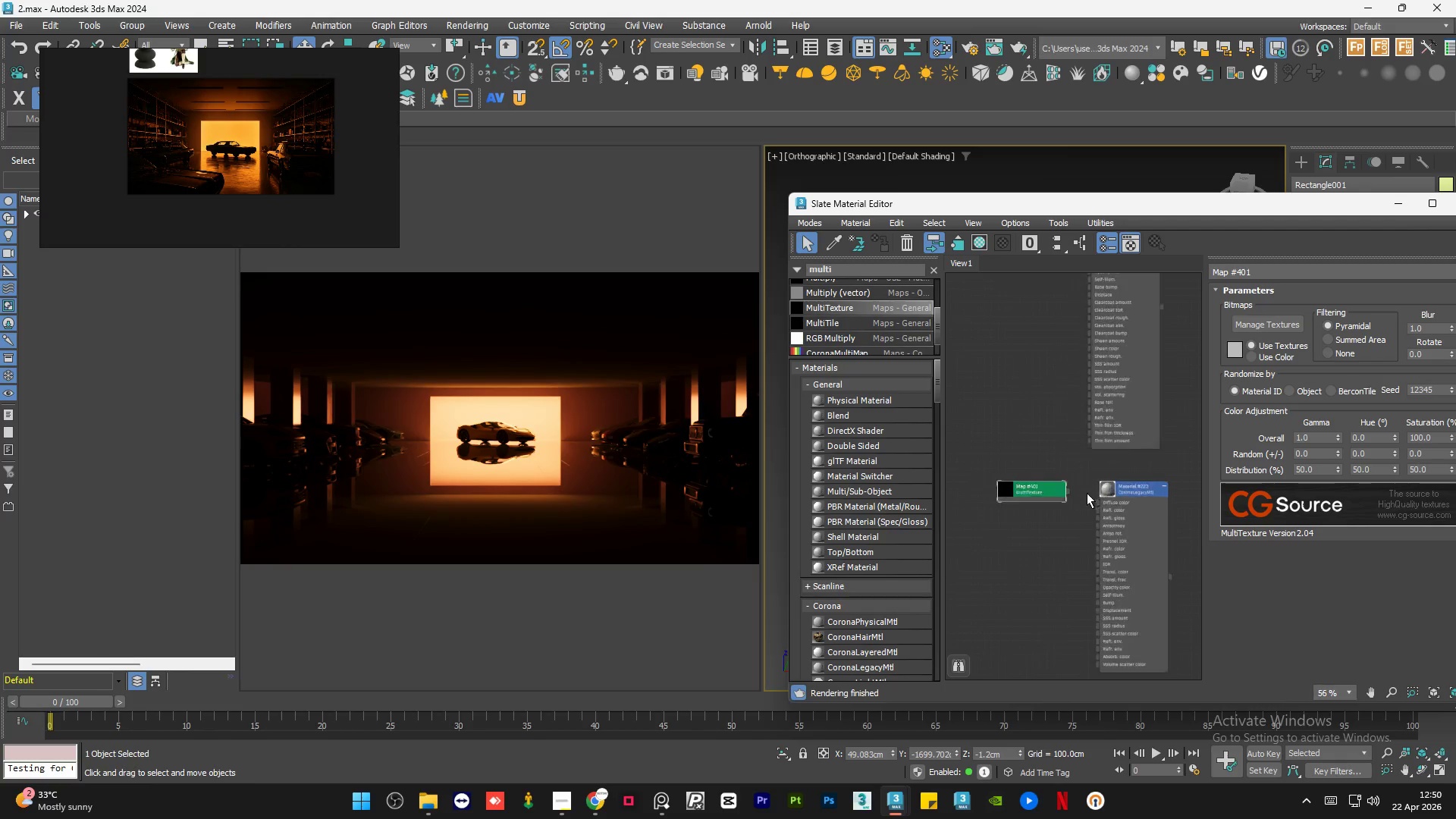 
scroll: coordinate [1087, 493], scroll_direction: up, amount: 6.0
 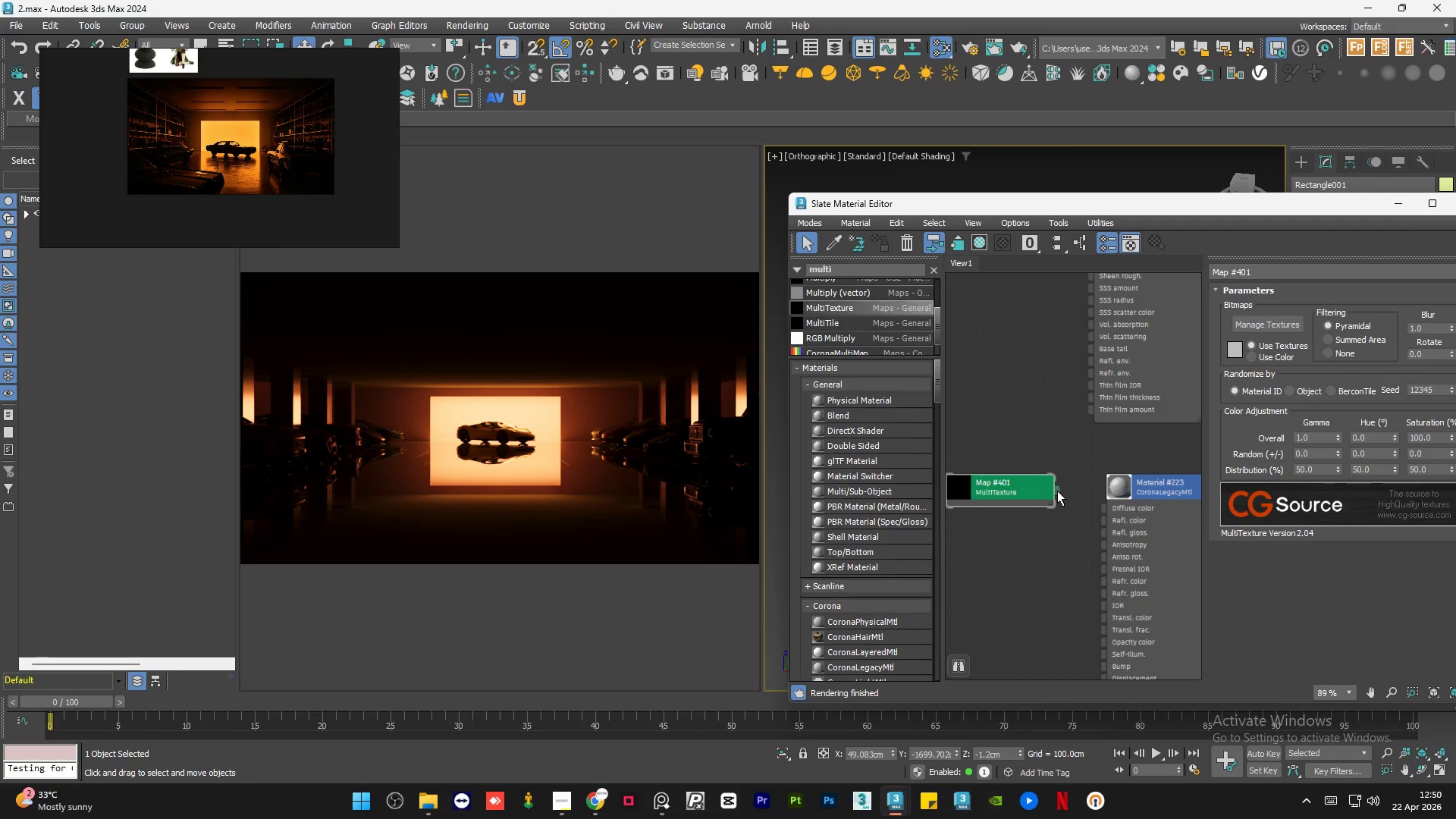 
left_click_drag(start_coordinate=[1057, 490], to_coordinate=[1102, 510])
 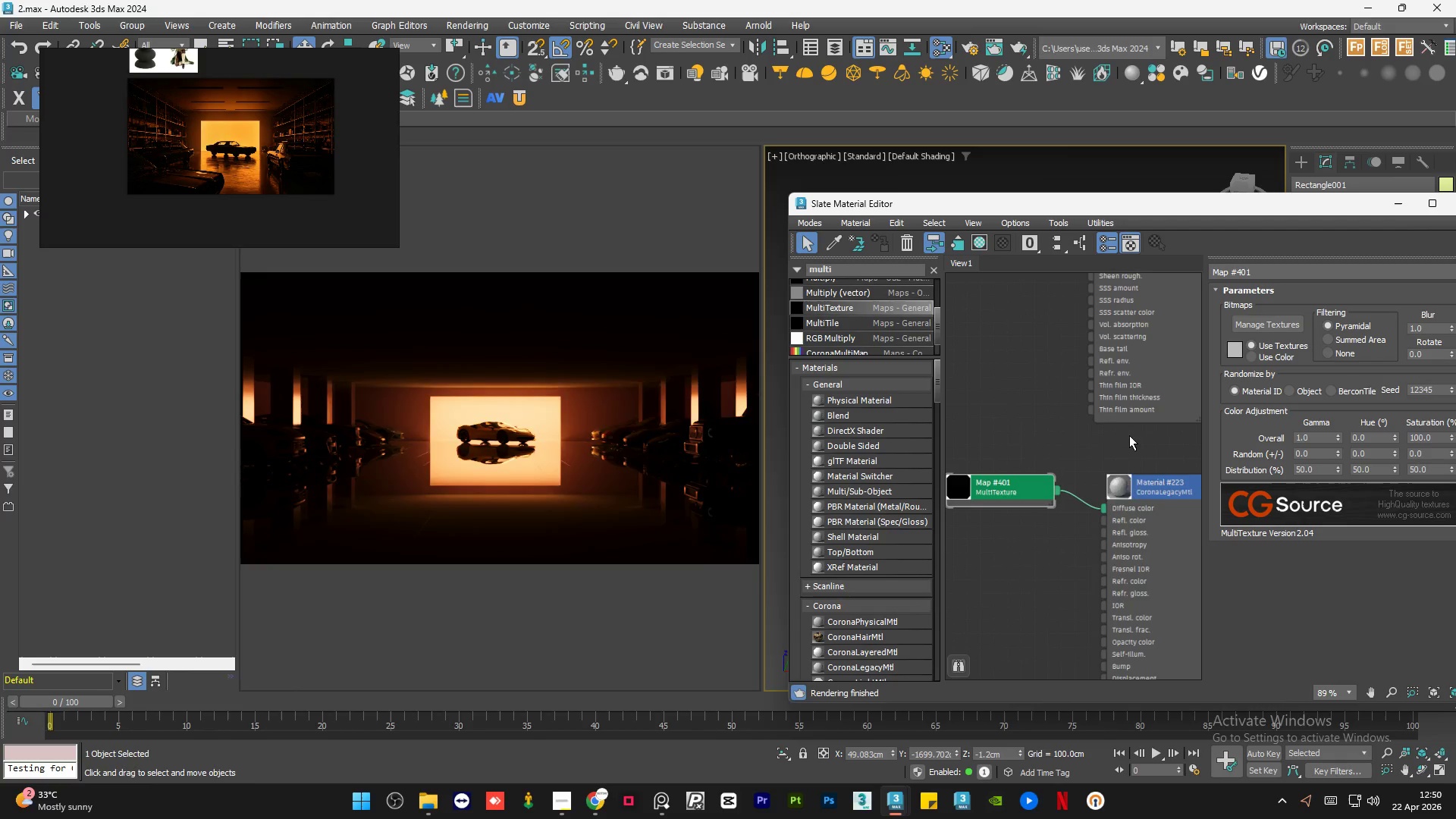 
scroll: coordinate [1129, 435], scroll_direction: down, amount: 4.0
 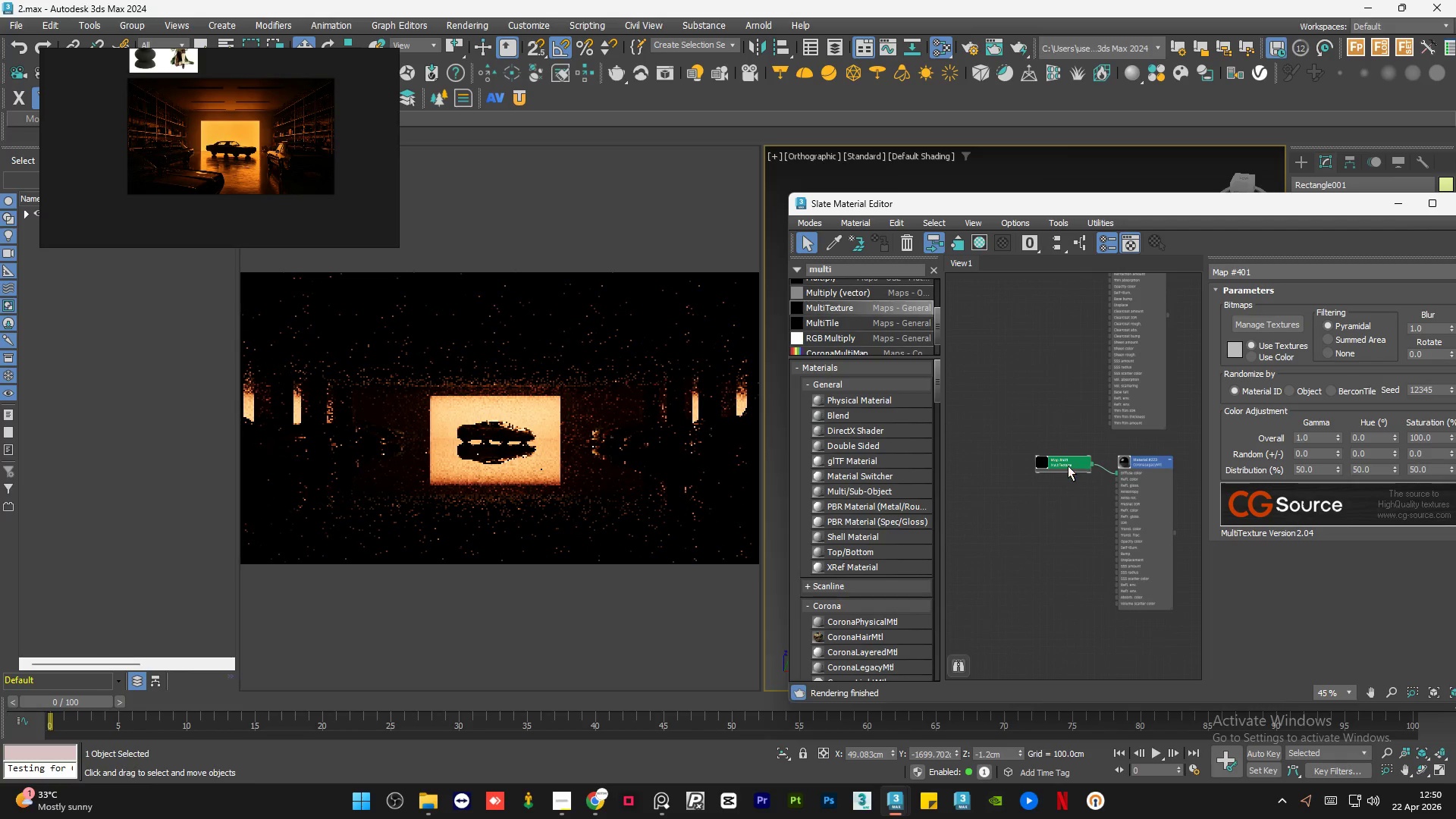 
left_click_drag(start_coordinate=[1068, 466], to_coordinate=[1066, 479])
 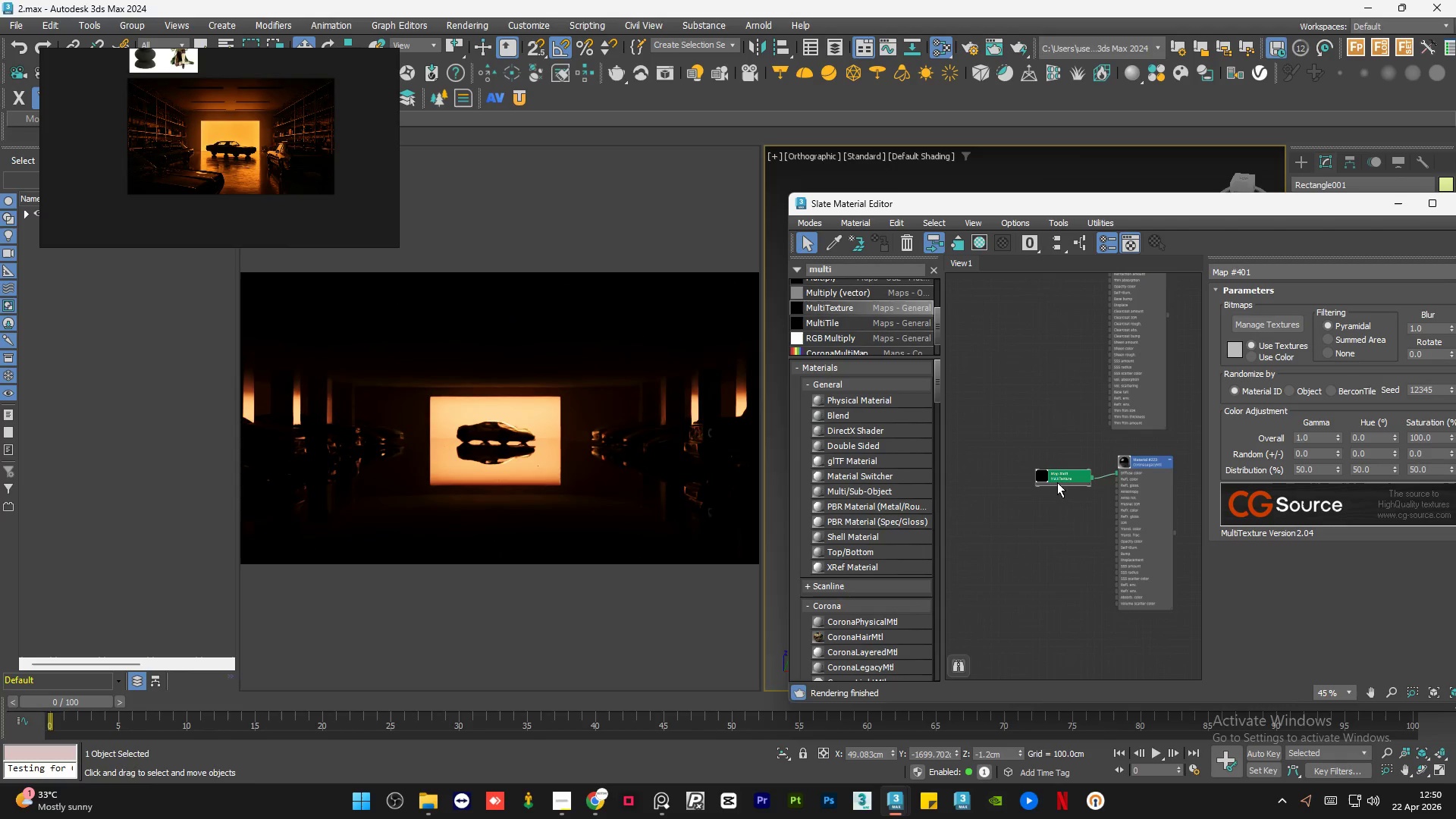 
left_click([1059, 481])
 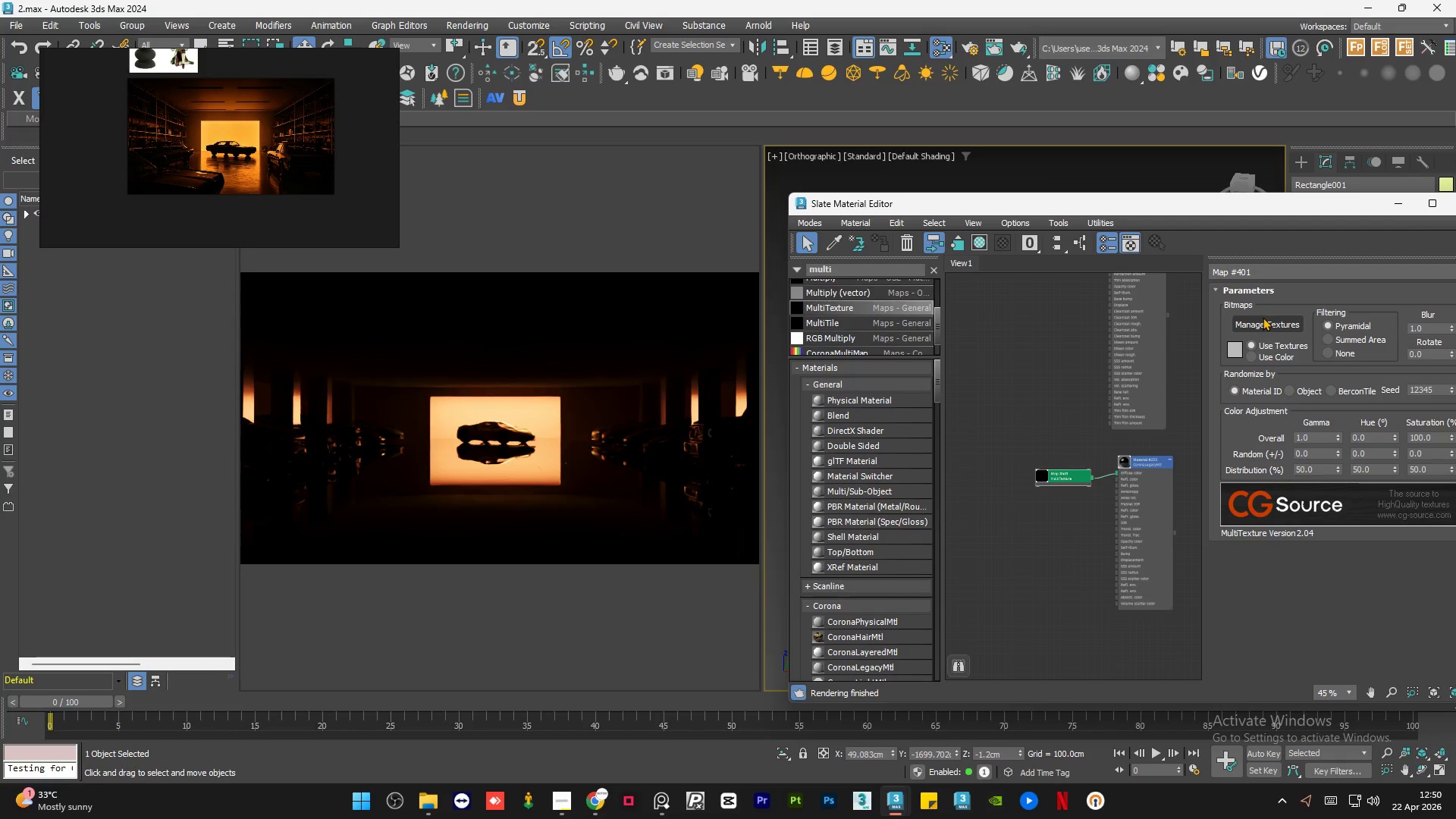 
left_click([1259, 321])
 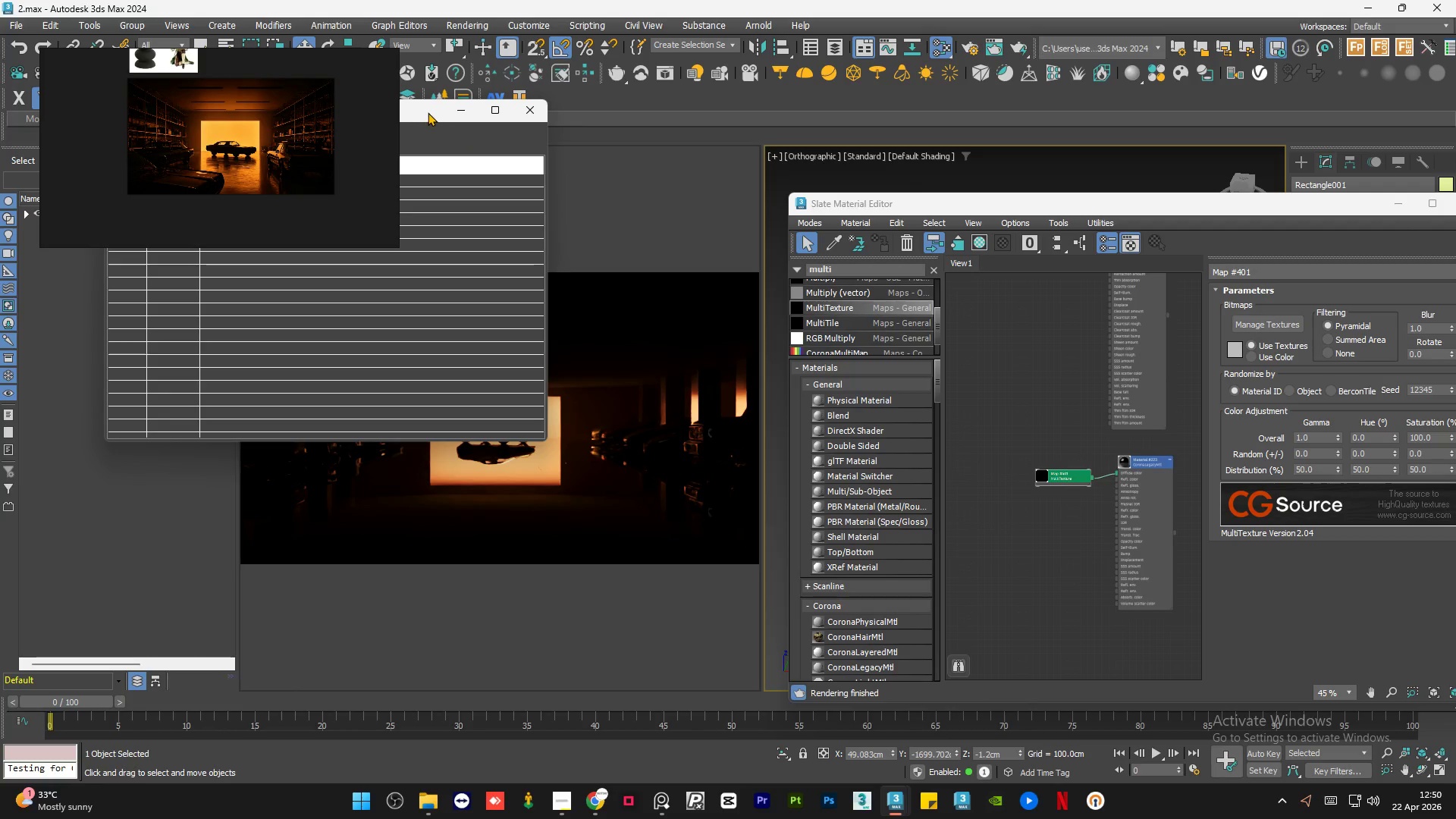 
left_click_drag(start_coordinate=[428, 111], to_coordinate=[874, 181])
 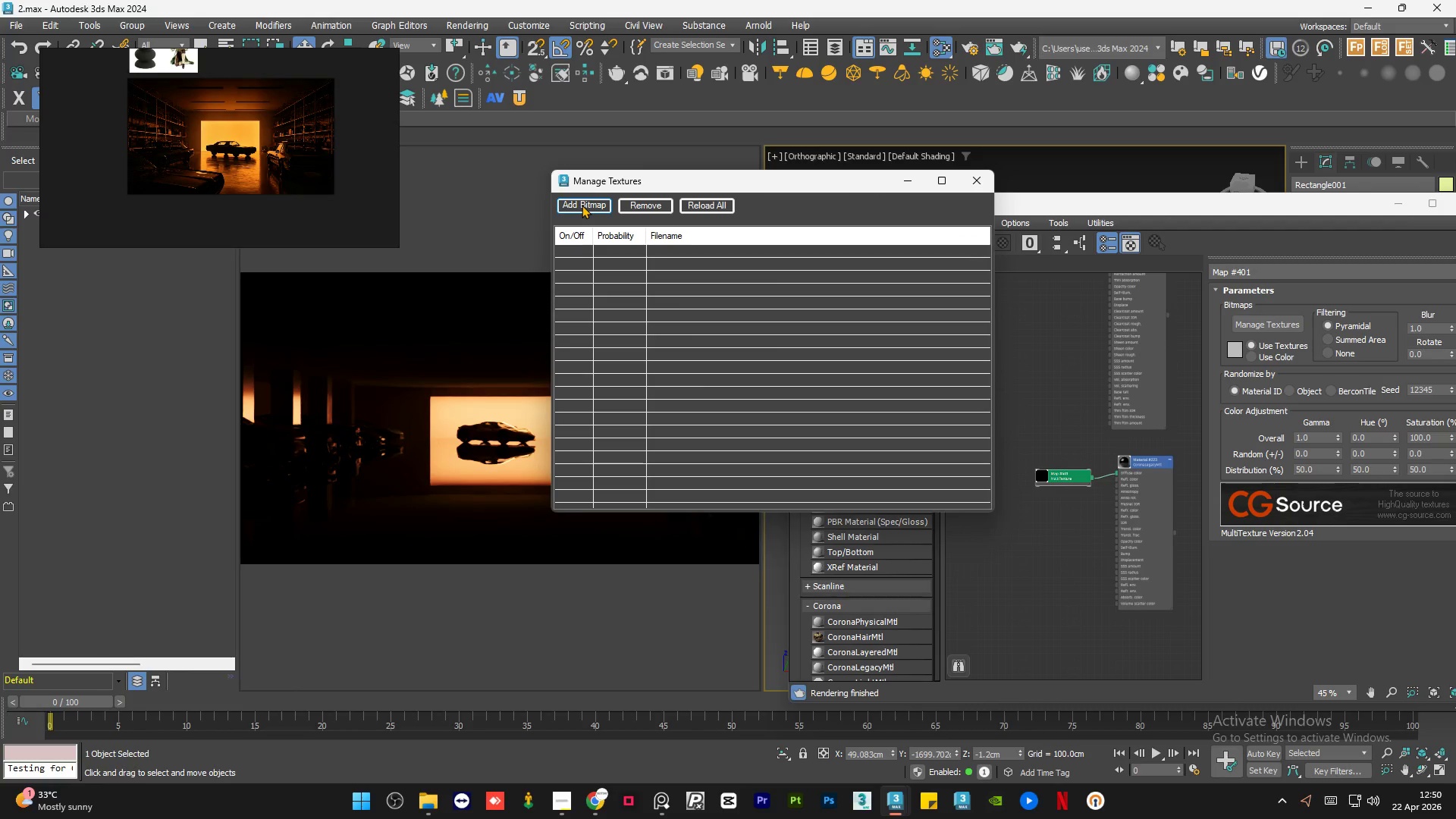 
left_click([582, 205])
 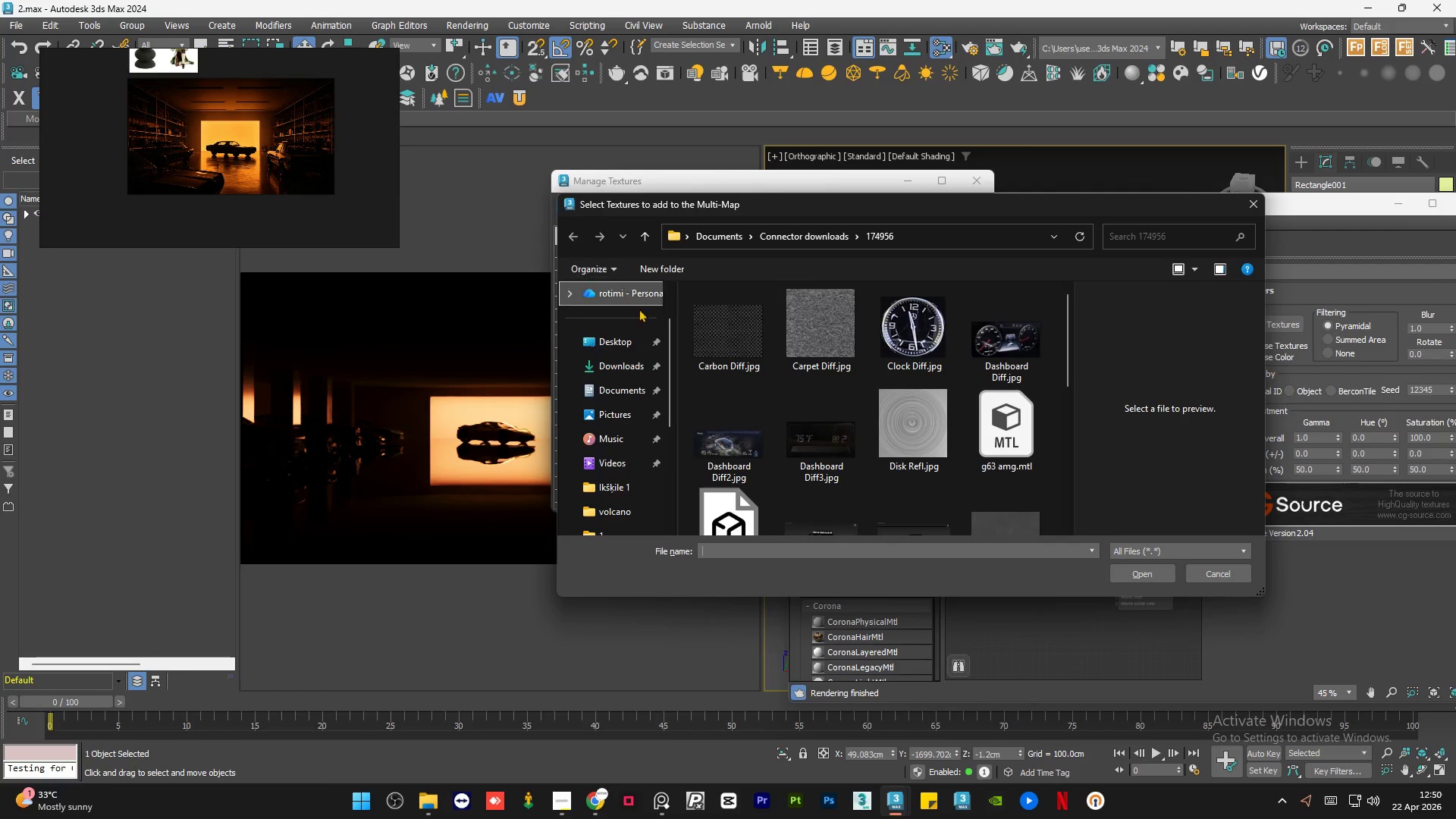 
left_click([629, 344])
 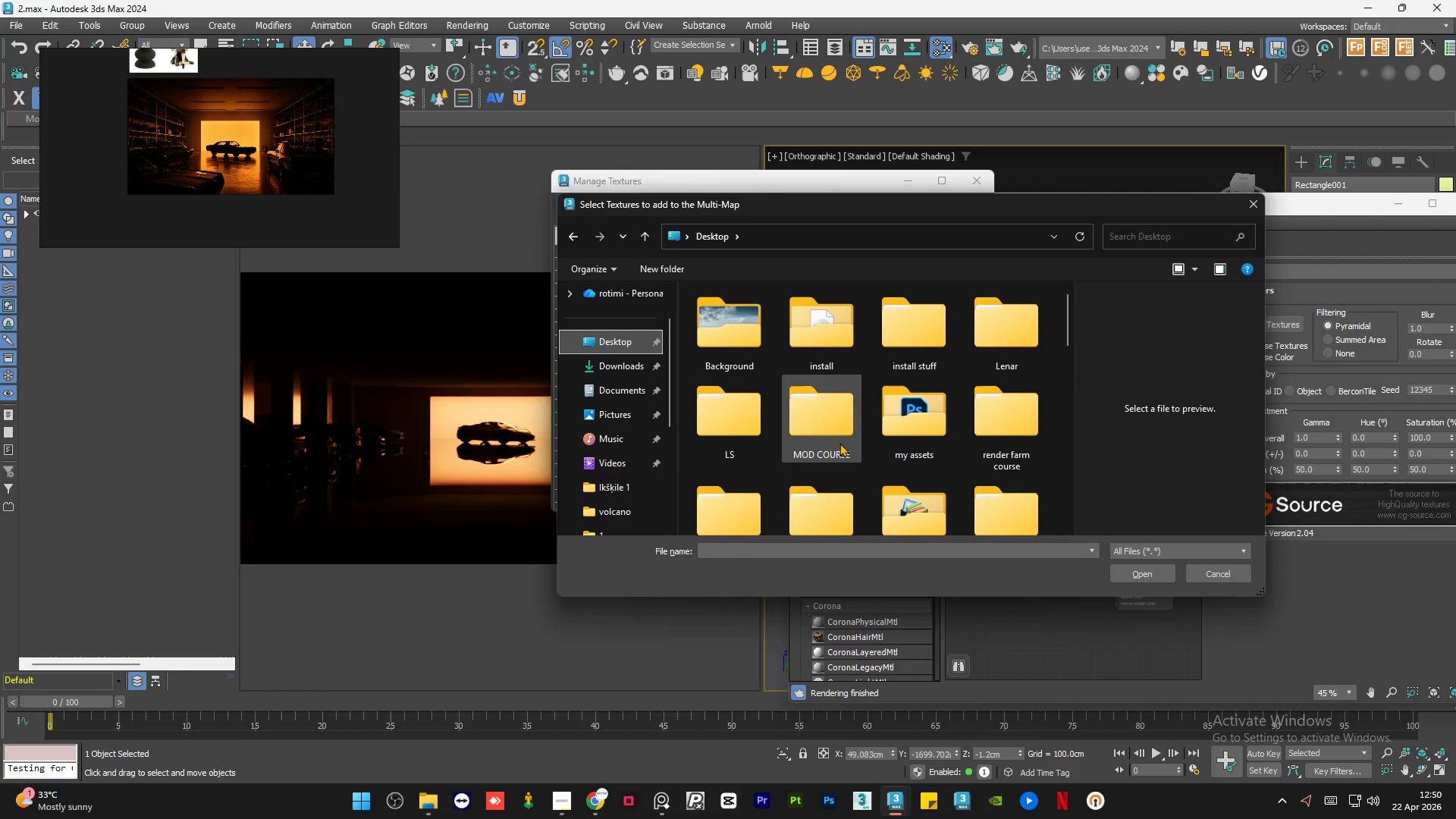 
scroll: coordinate [887, 464], scroll_direction: down, amount: 1.0
 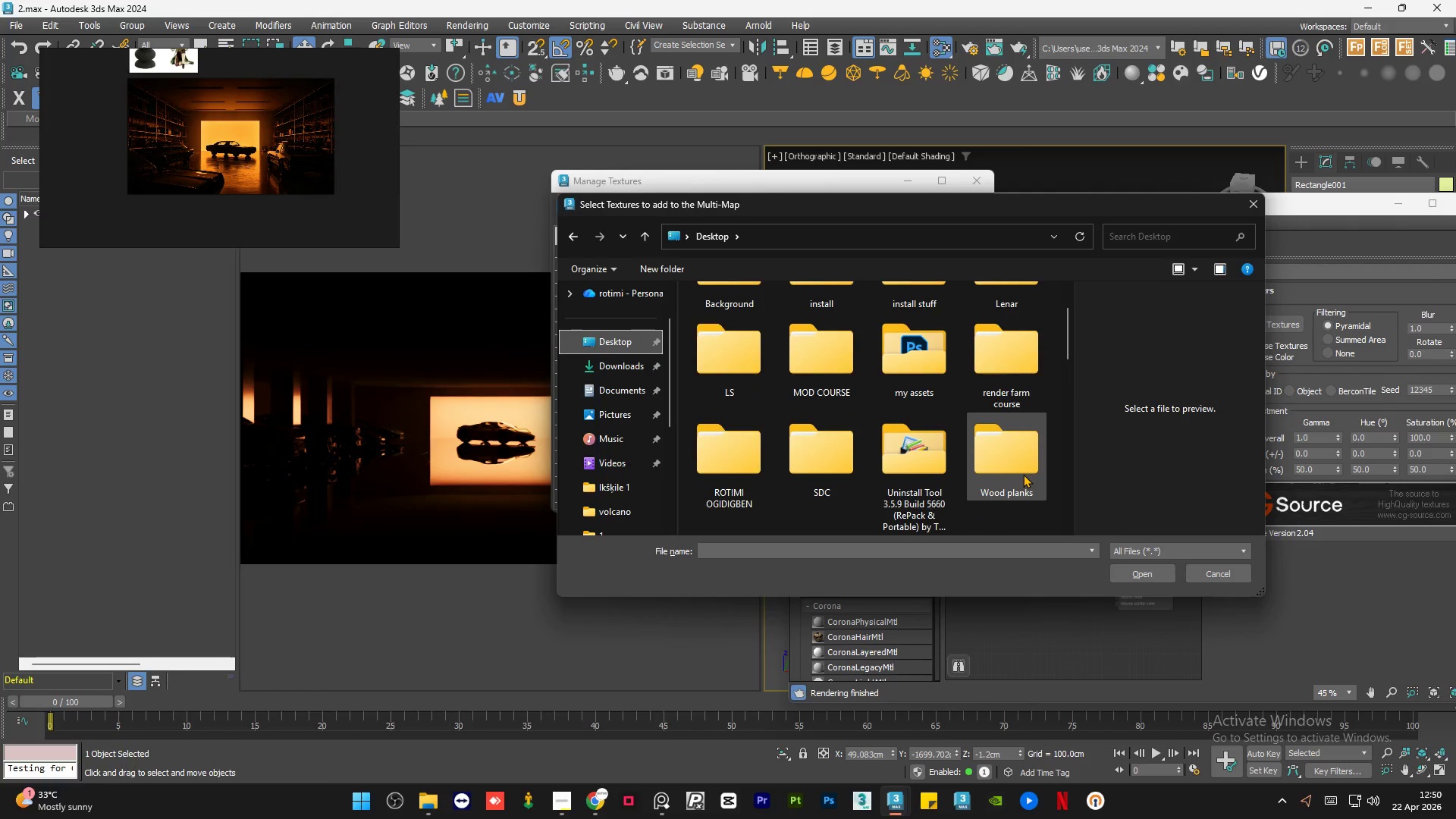 
double_click([1023, 474])
 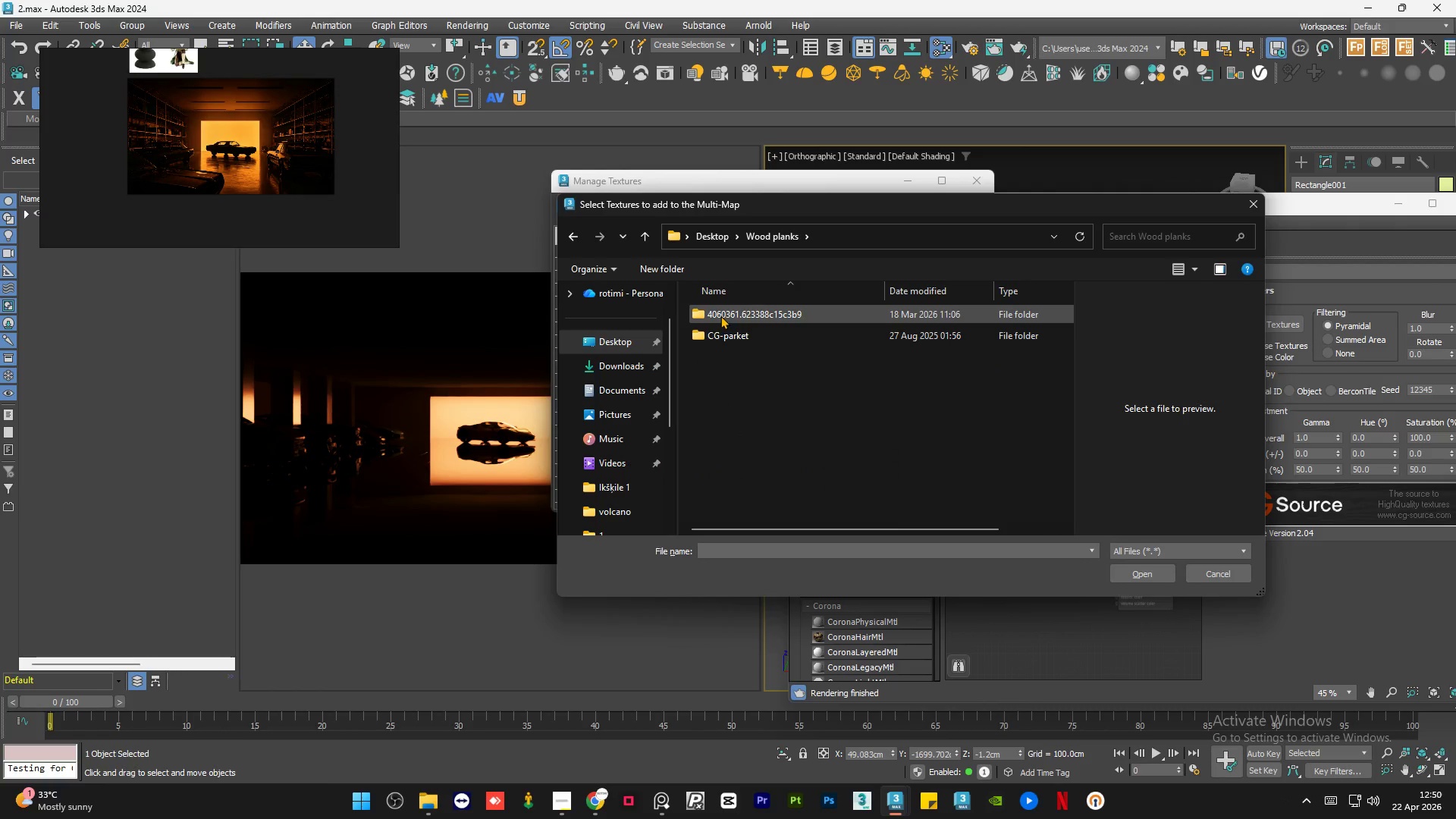 
double_click([720, 315])
 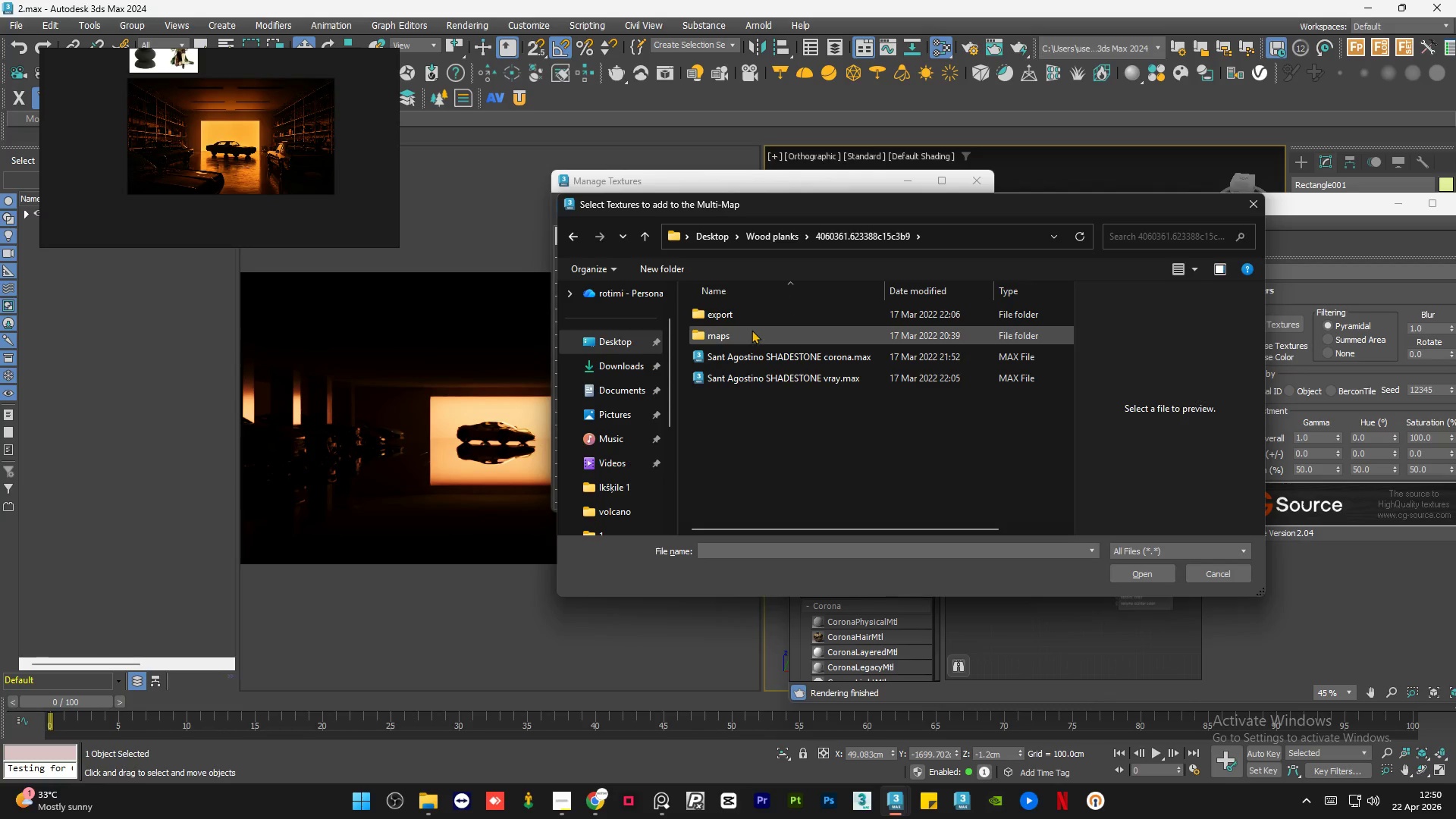 
double_click([748, 336])
 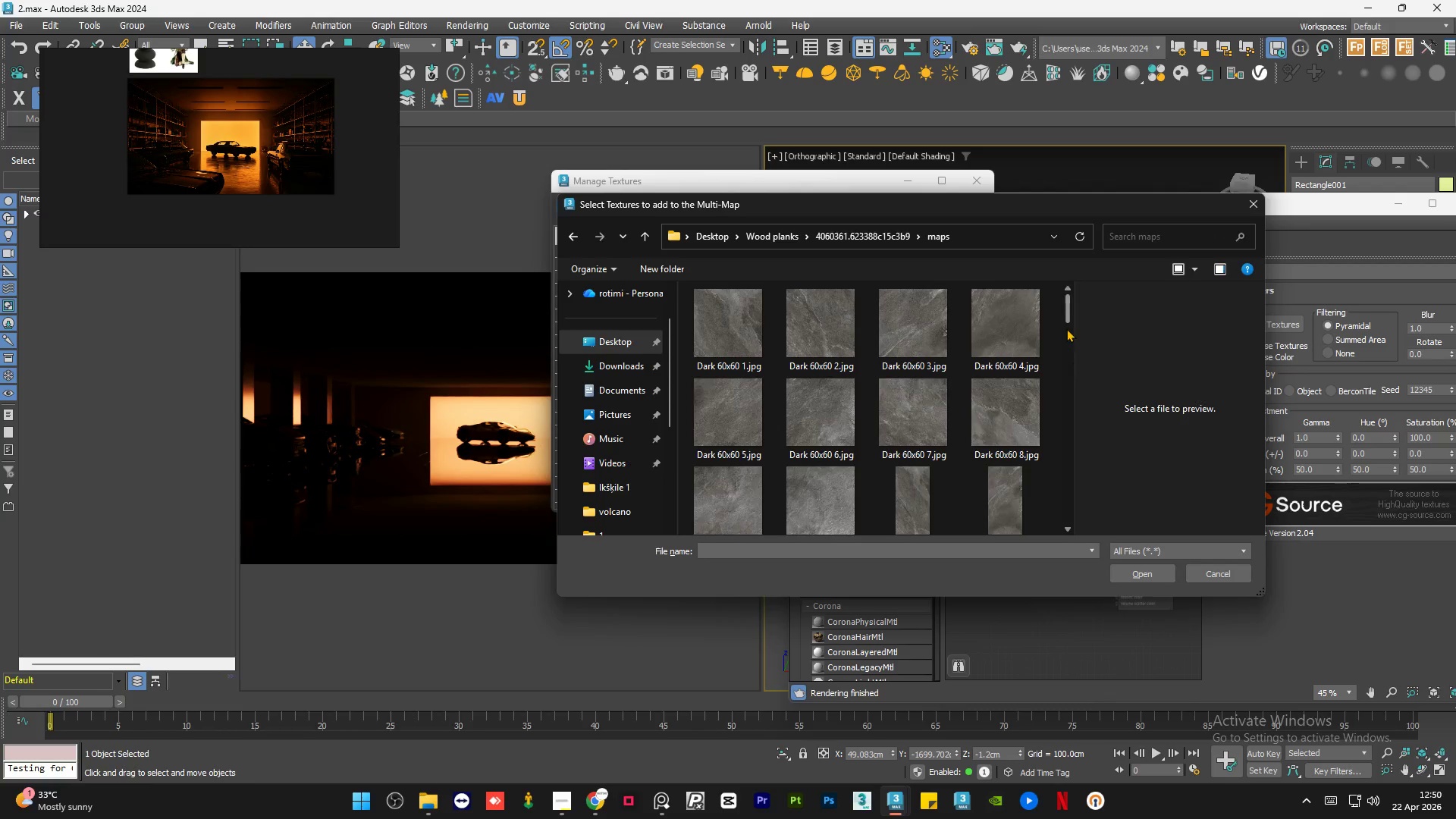 
left_click_drag(start_coordinate=[1068, 323], to_coordinate=[1069, 340])
 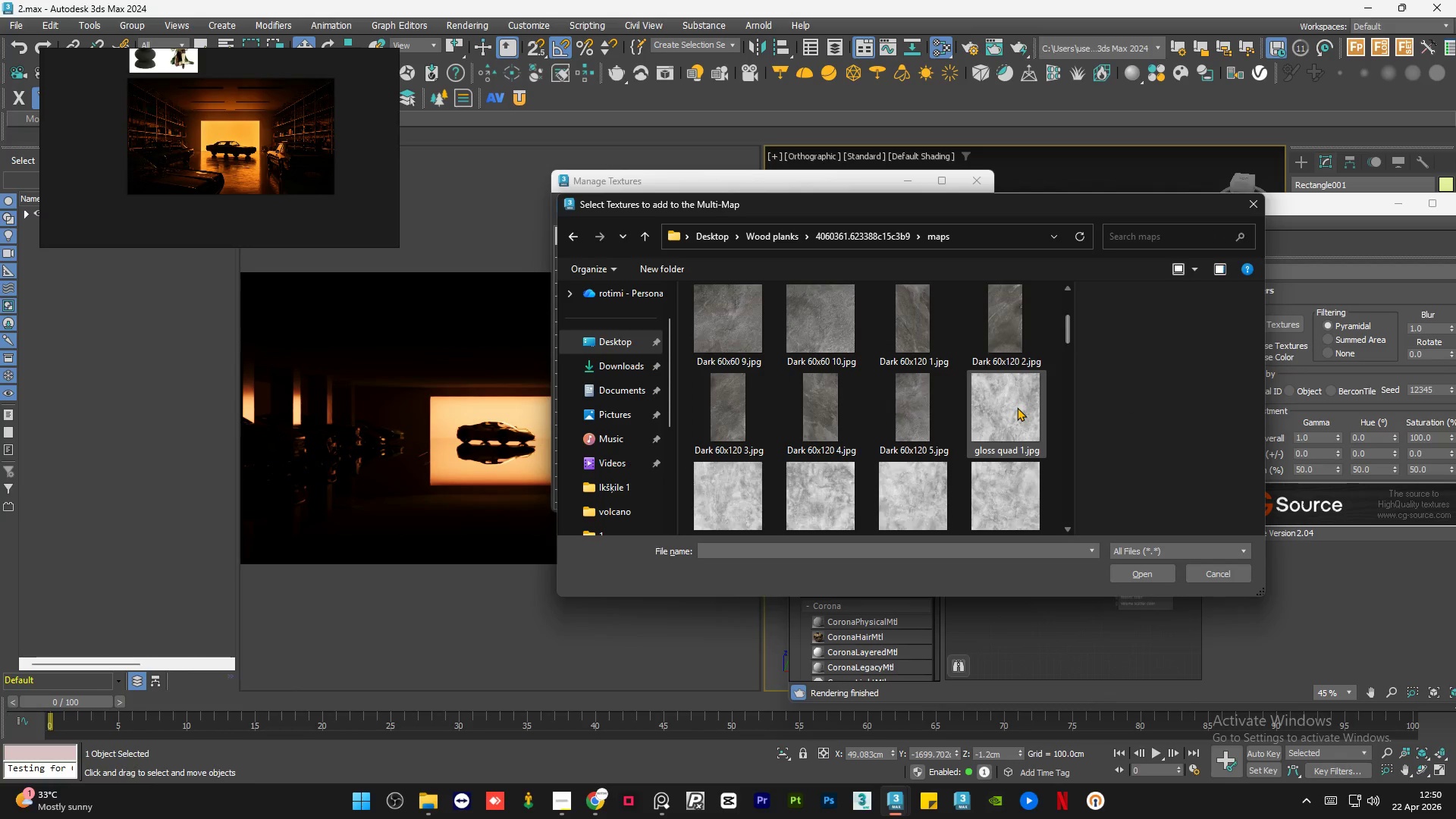 
left_click([1017, 407])
 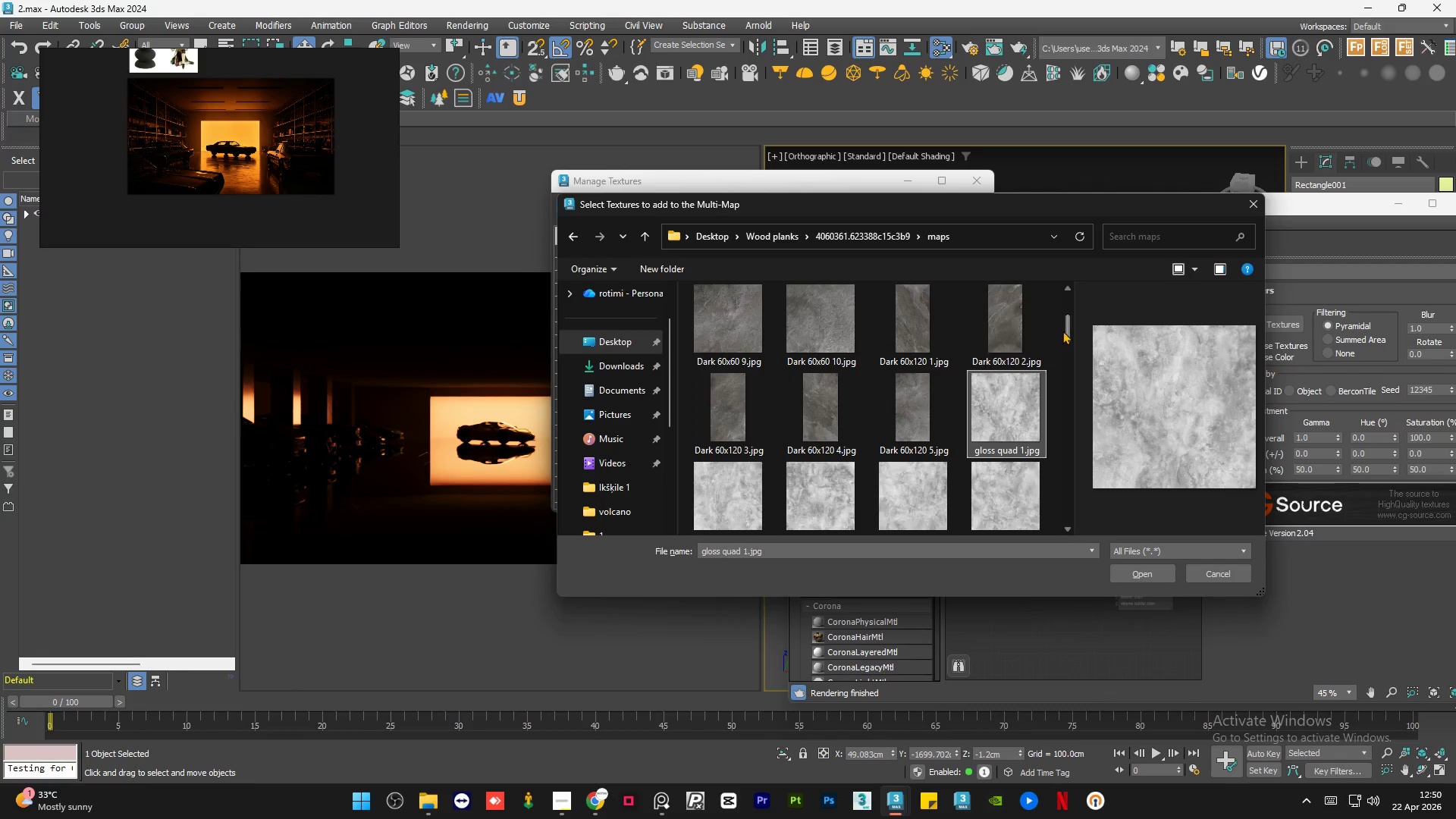 
left_click_drag(start_coordinate=[1065, 330], to_coordinate=[1067, 350])
 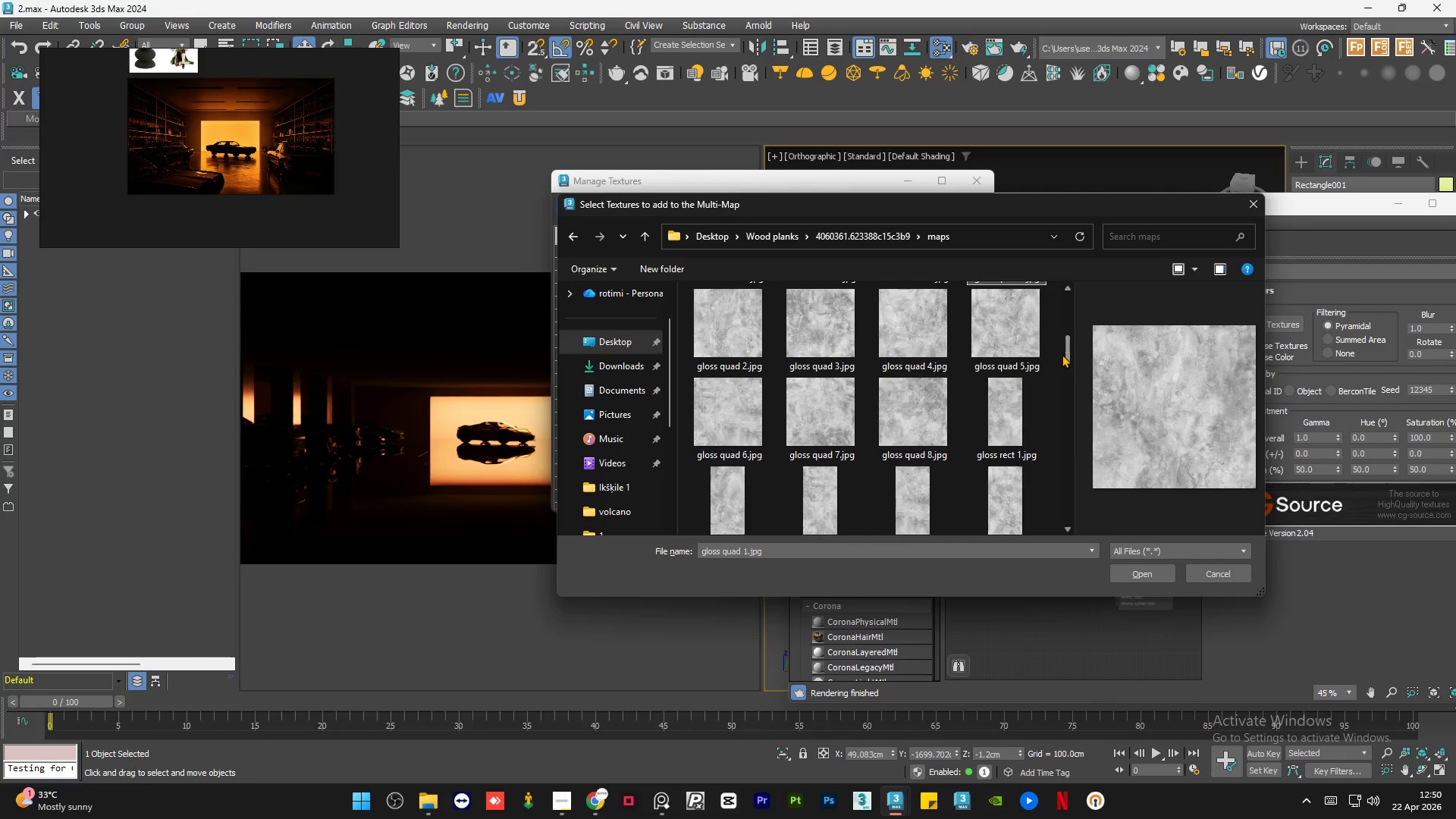 
hold_key(key=ShiftLeft, duration=0.72)
left_click([913, 416])
 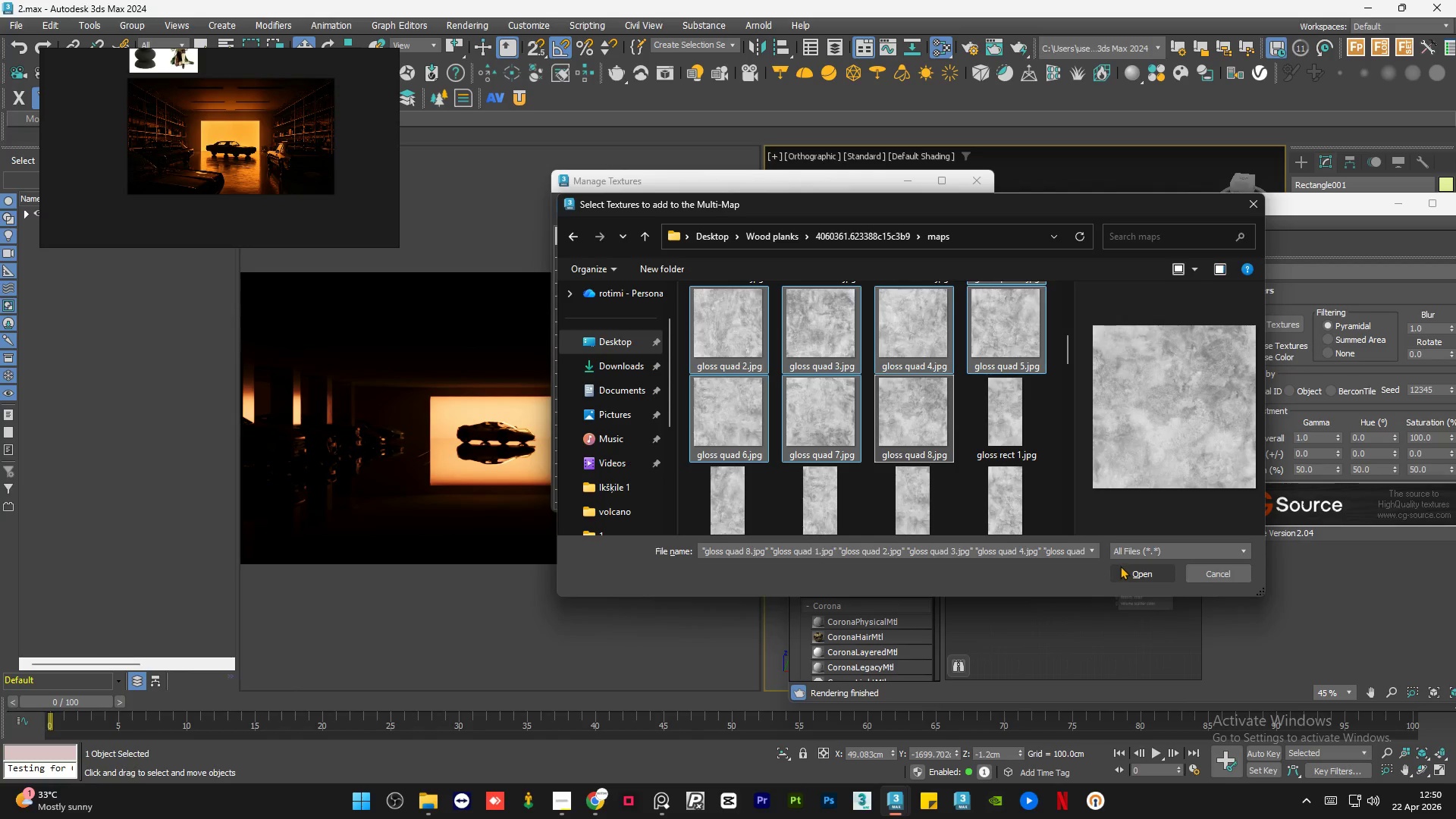 
left_click([1120, 566])
 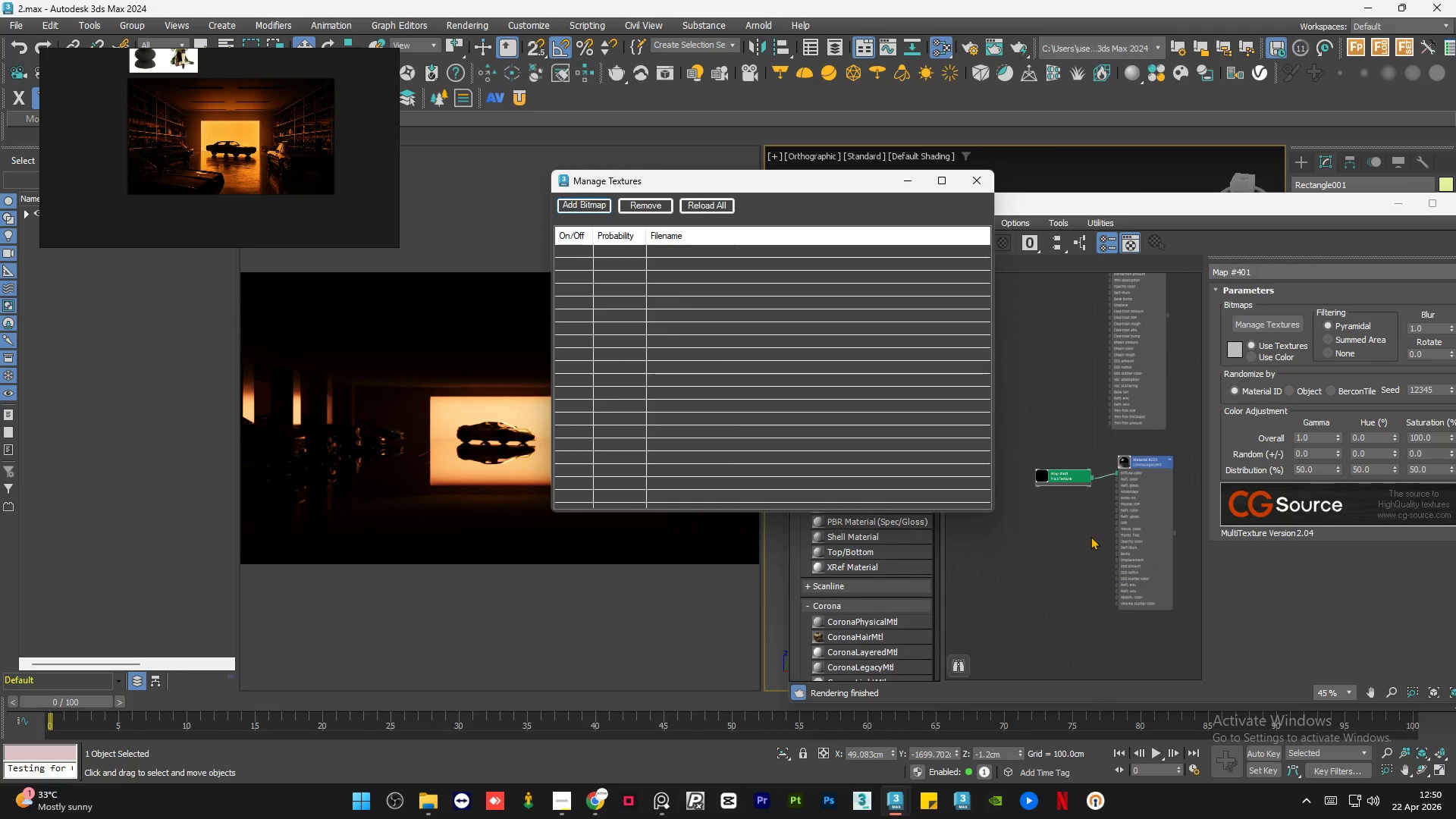 
mouse_move([937, 387])
 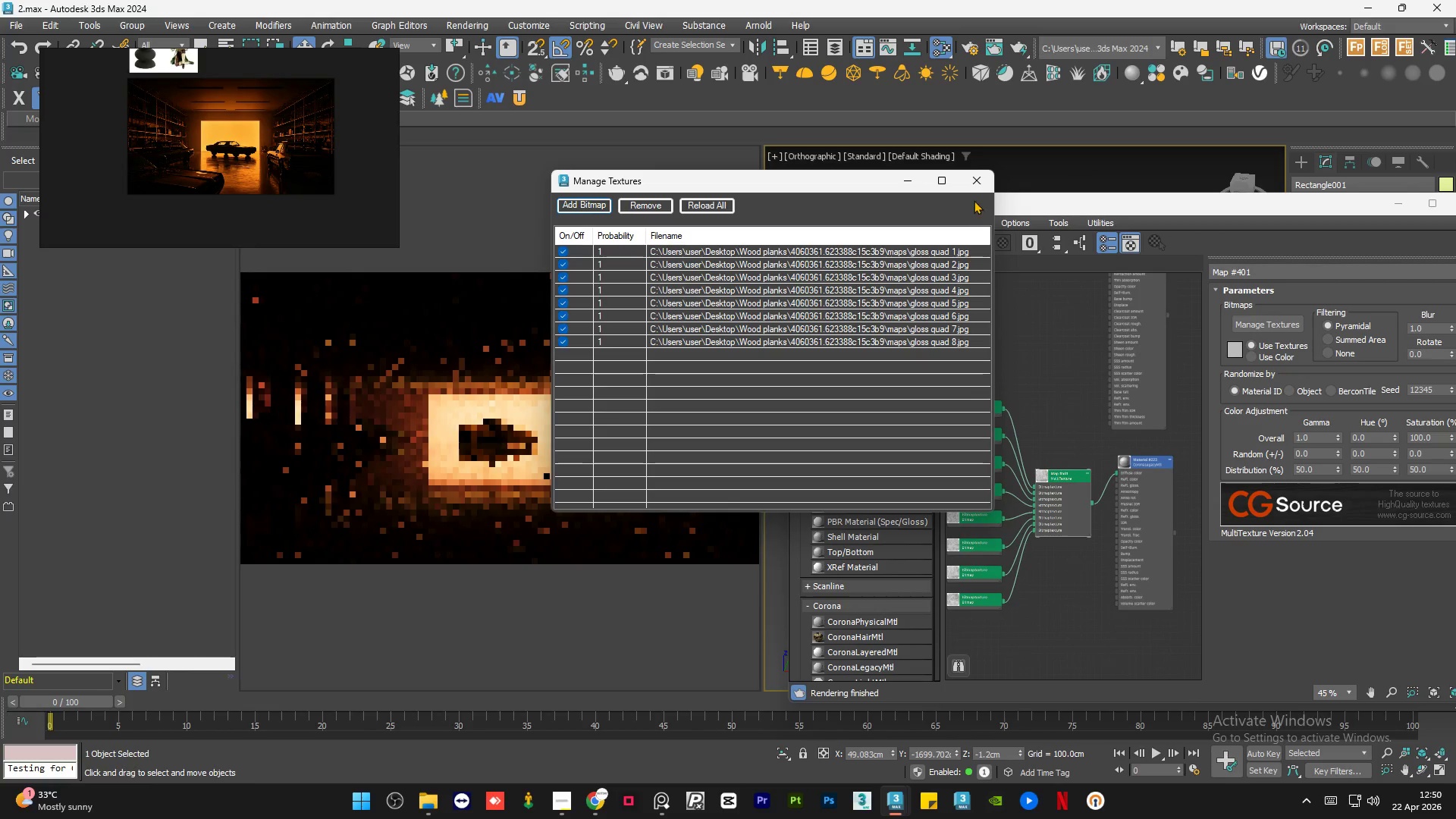 
left_click([974, 187])
 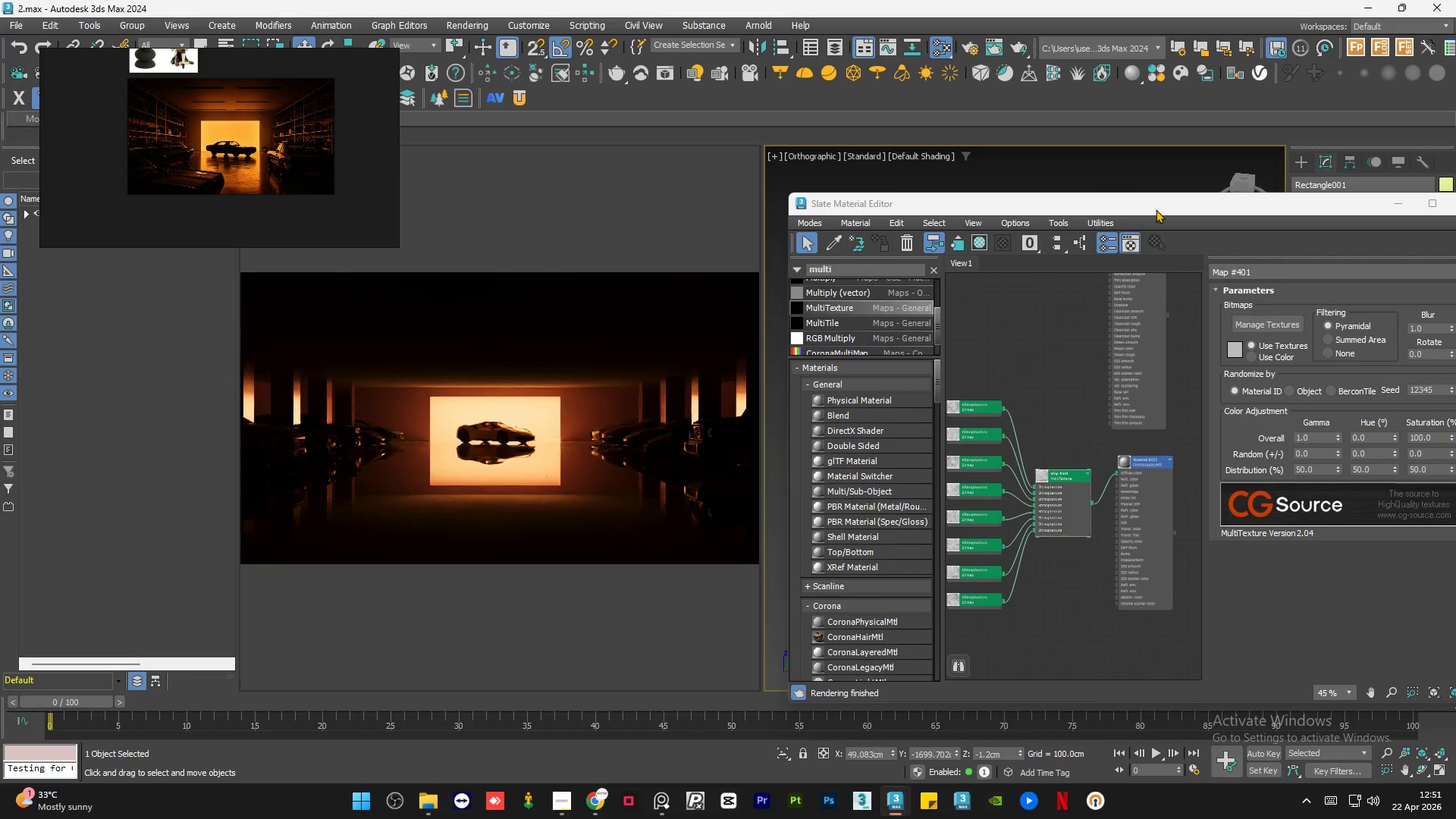 
left_click_drag(start_coordinate=[1165, 206], to_coordinate=[499, 224])
 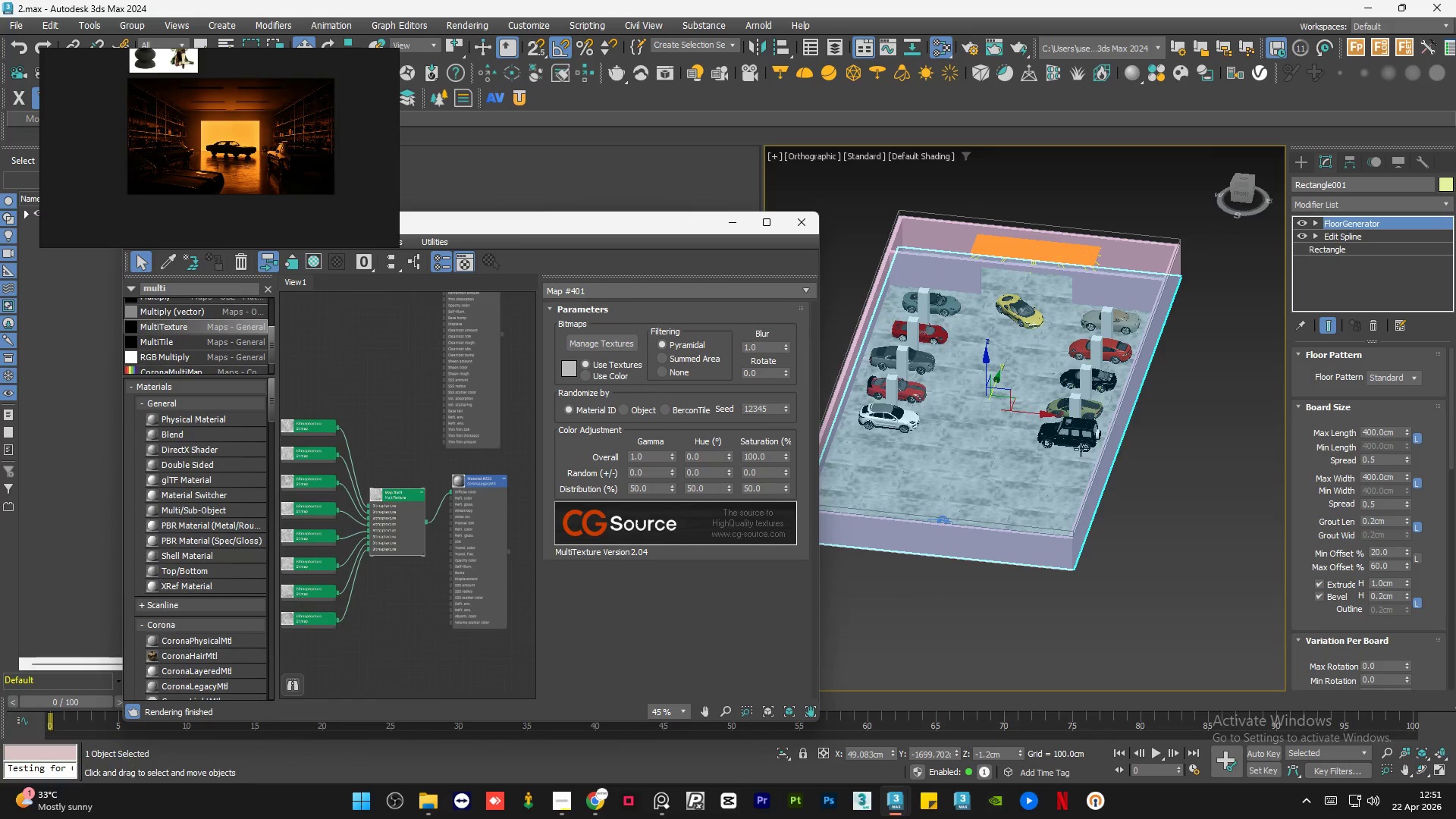 
scroll: coordinate [1068, 410], scroll_direction: up, amount: 5.0
 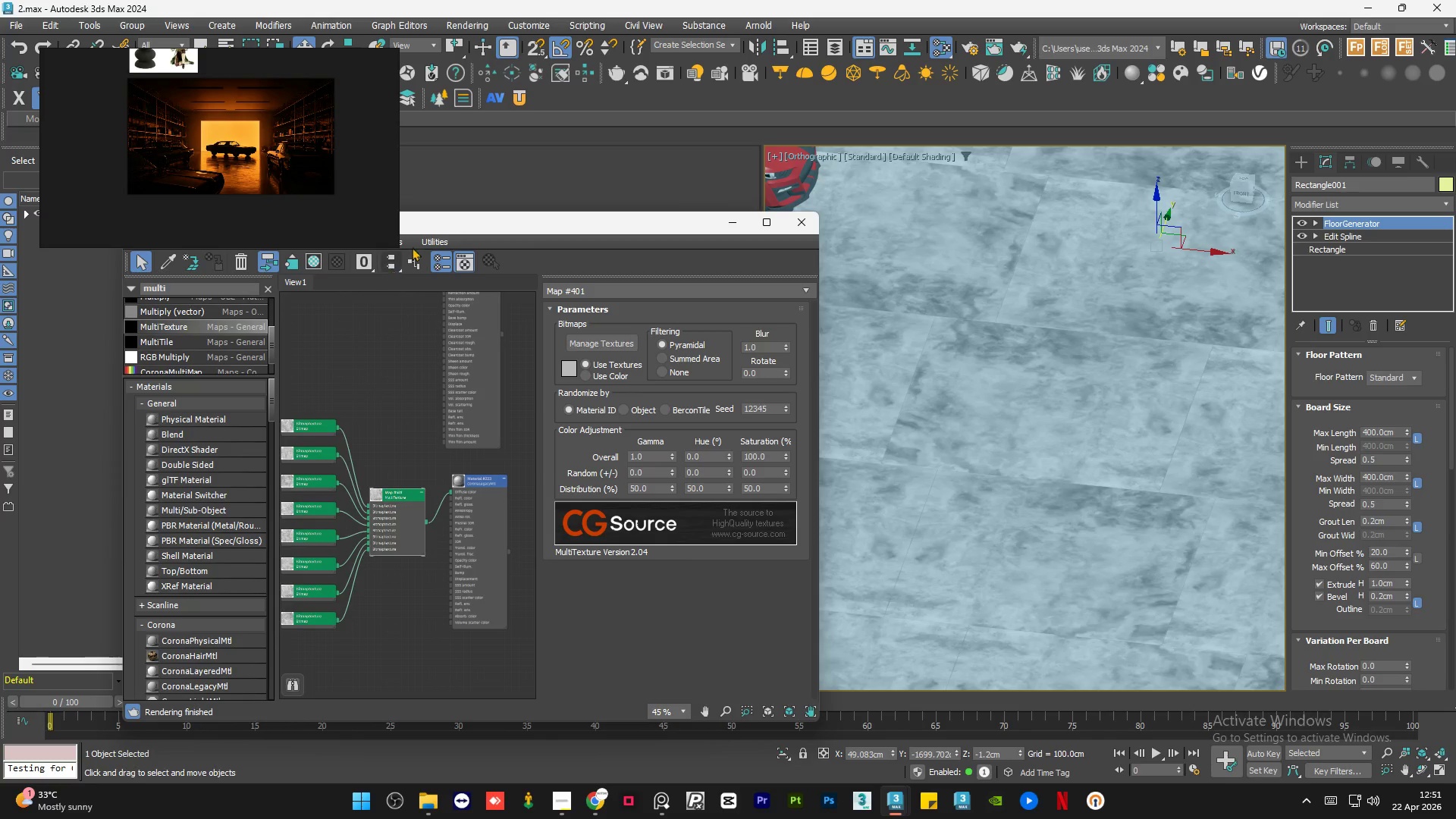 
left_click_drag(start_coordinate=[429, 228], to_coordinate=[1022, 199])
 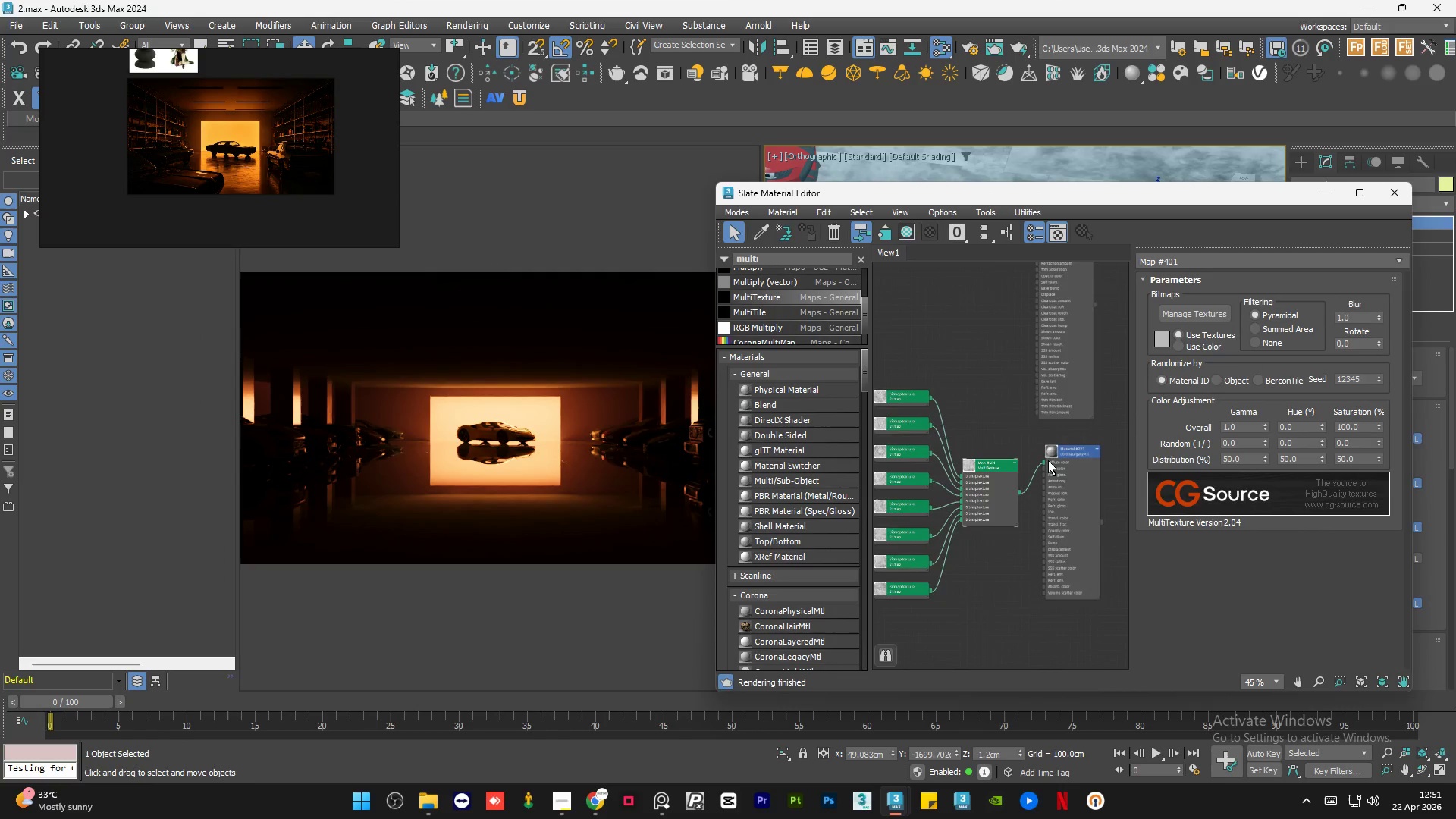 
scroll: coordinate [1048, 460], scroll_direction: down, amount: 1.0
 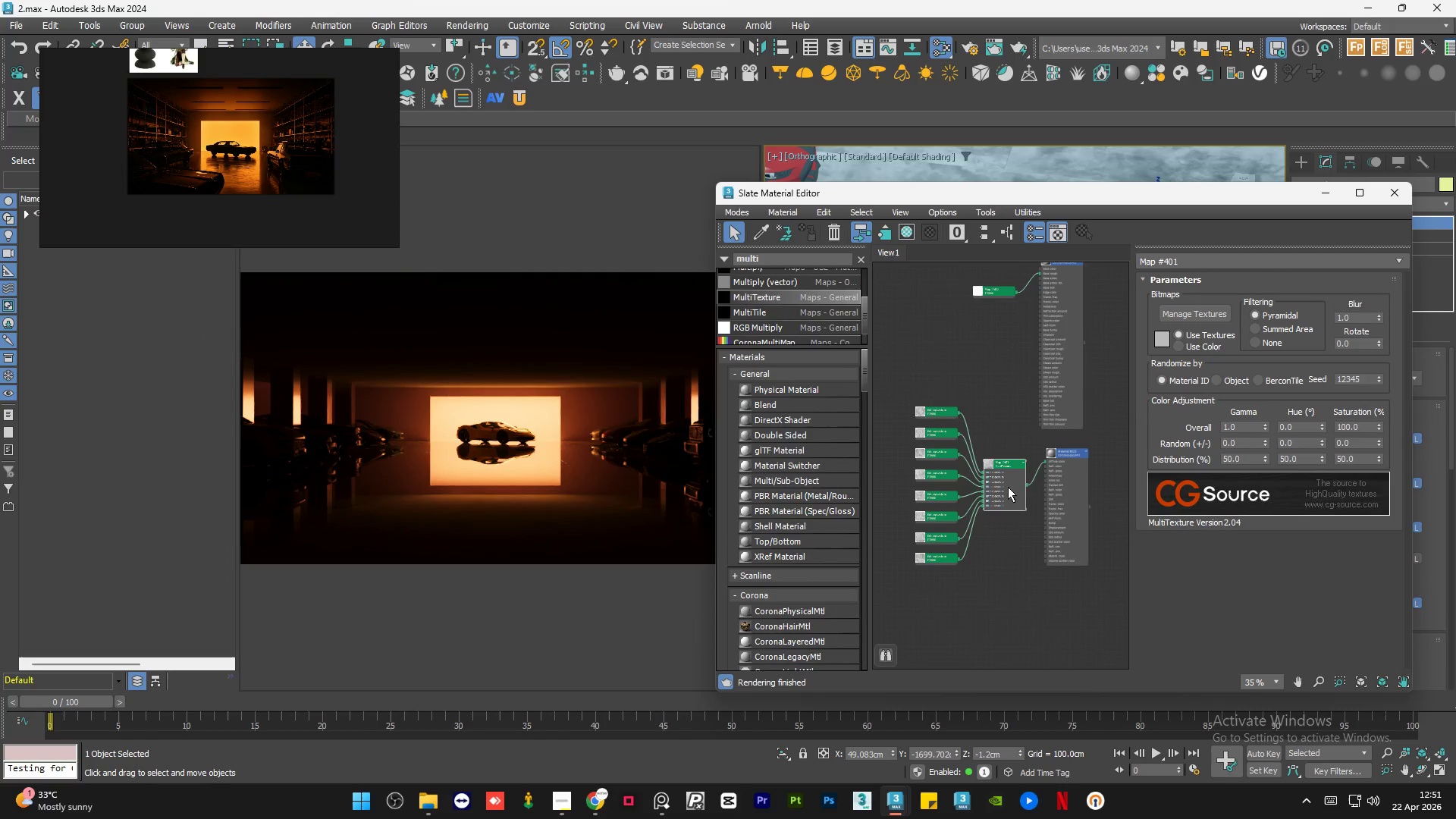 
left_click_drag(start_coordinate=[1007, 487], to_coordinate=[961, 452])
 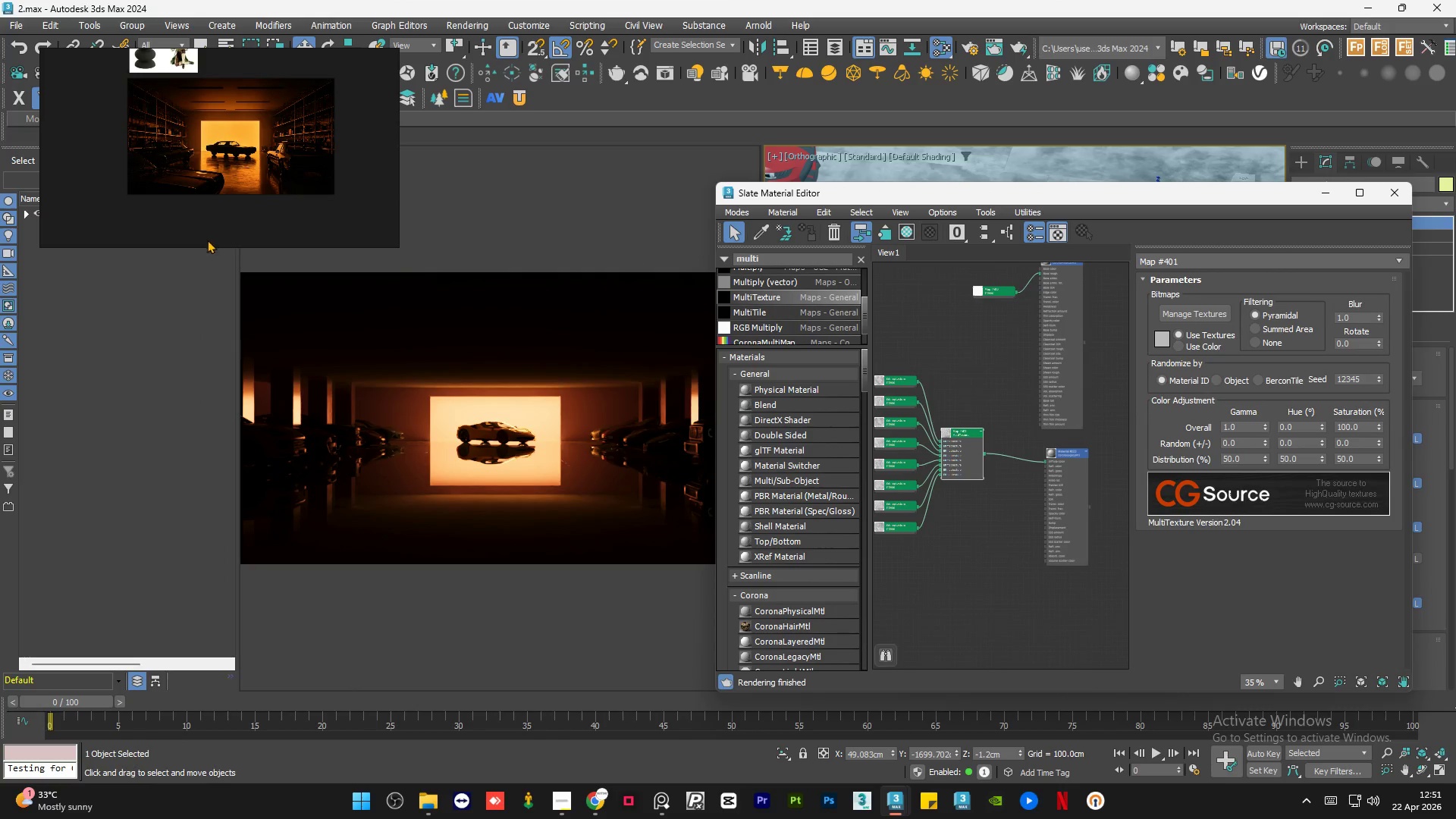 
left_click_drag(start_coordinate=[204, 243], to_coordinate=[203, 262])
 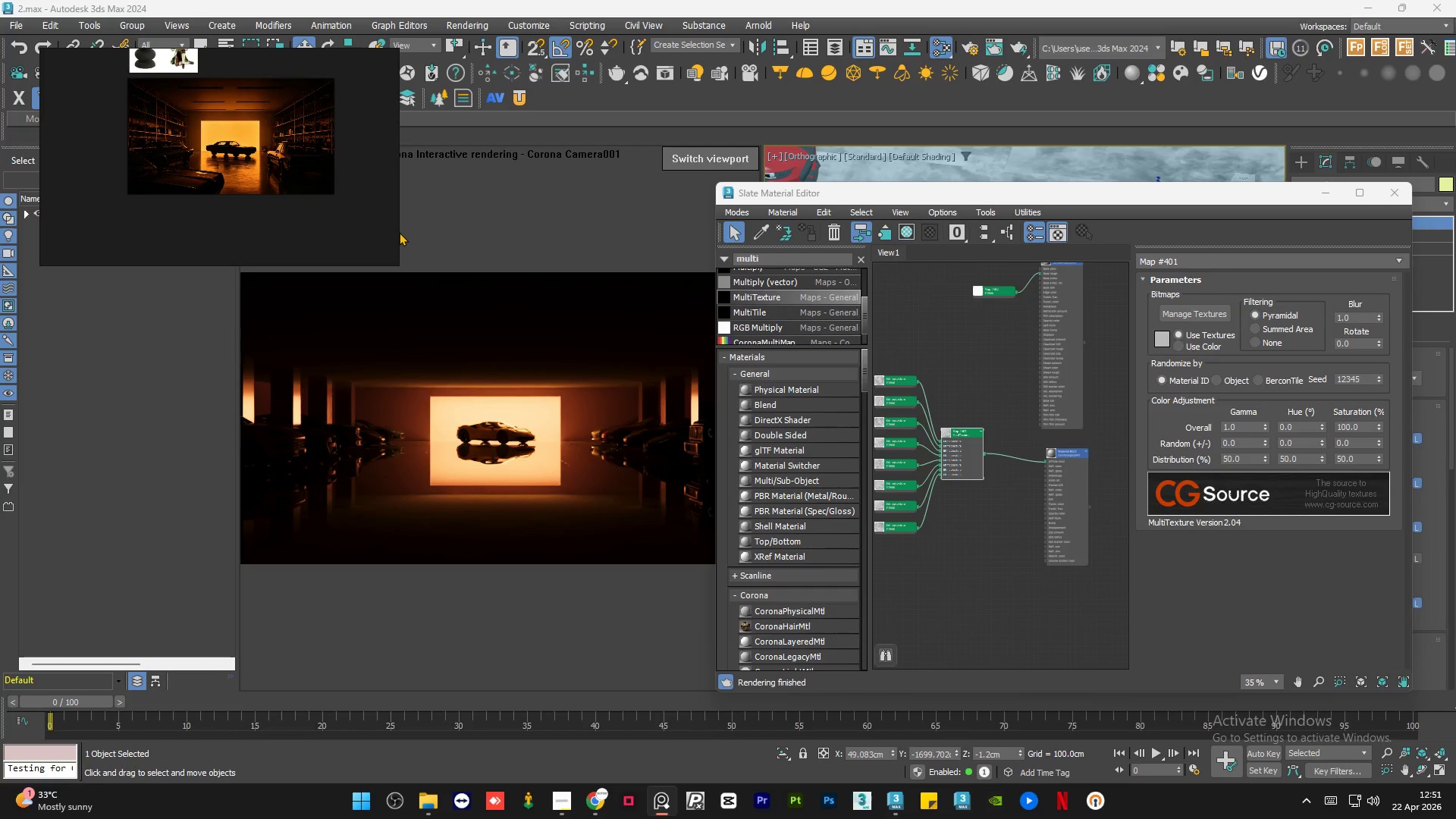 
left_click_drag(start_coordinate=[396, 231], to_coordinate=[419, 235])
 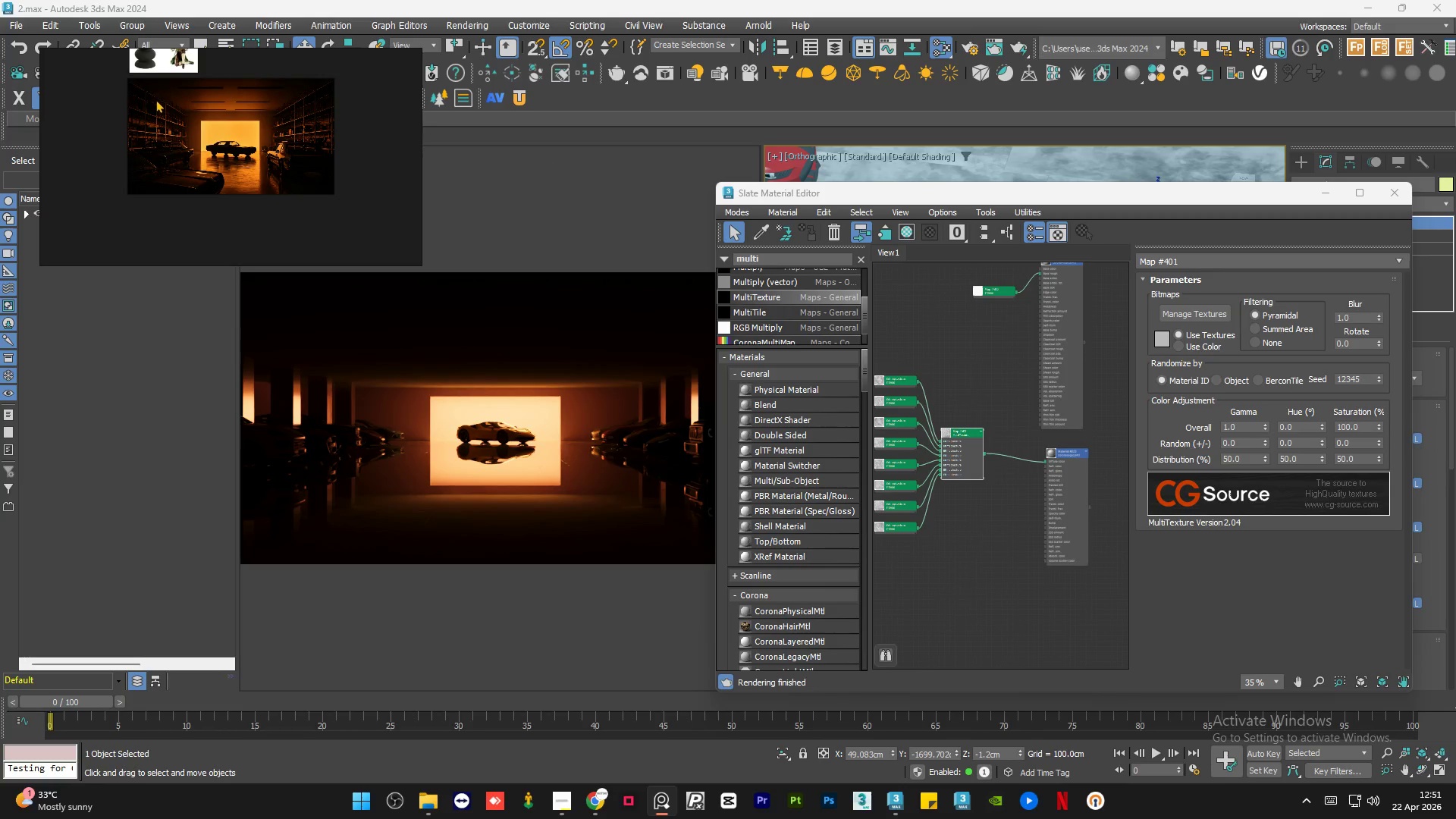 
scroll: coordinate [161, 102], scroll_direction: up, amount: 2.0
 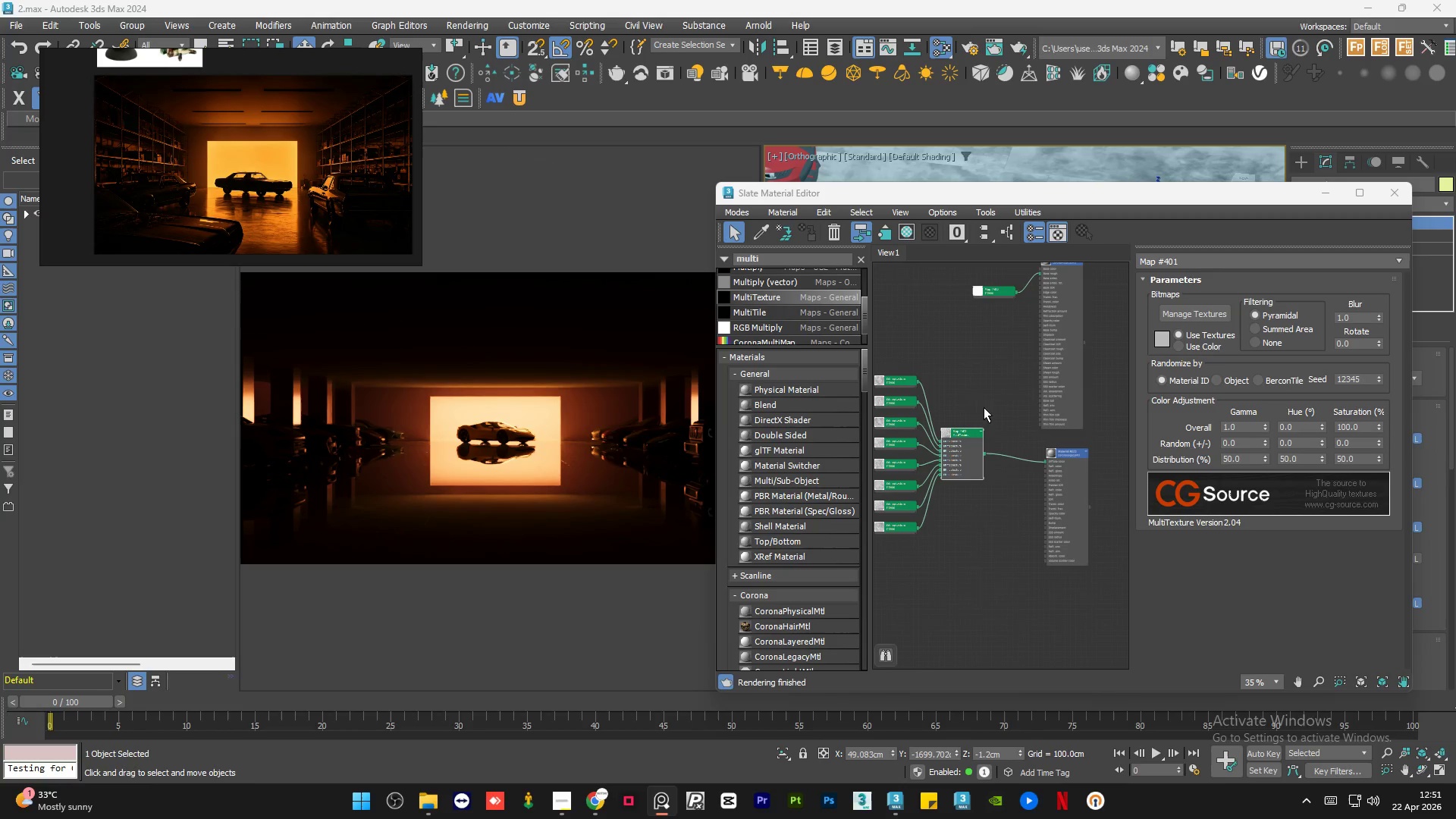 
double_click([999, 398])
 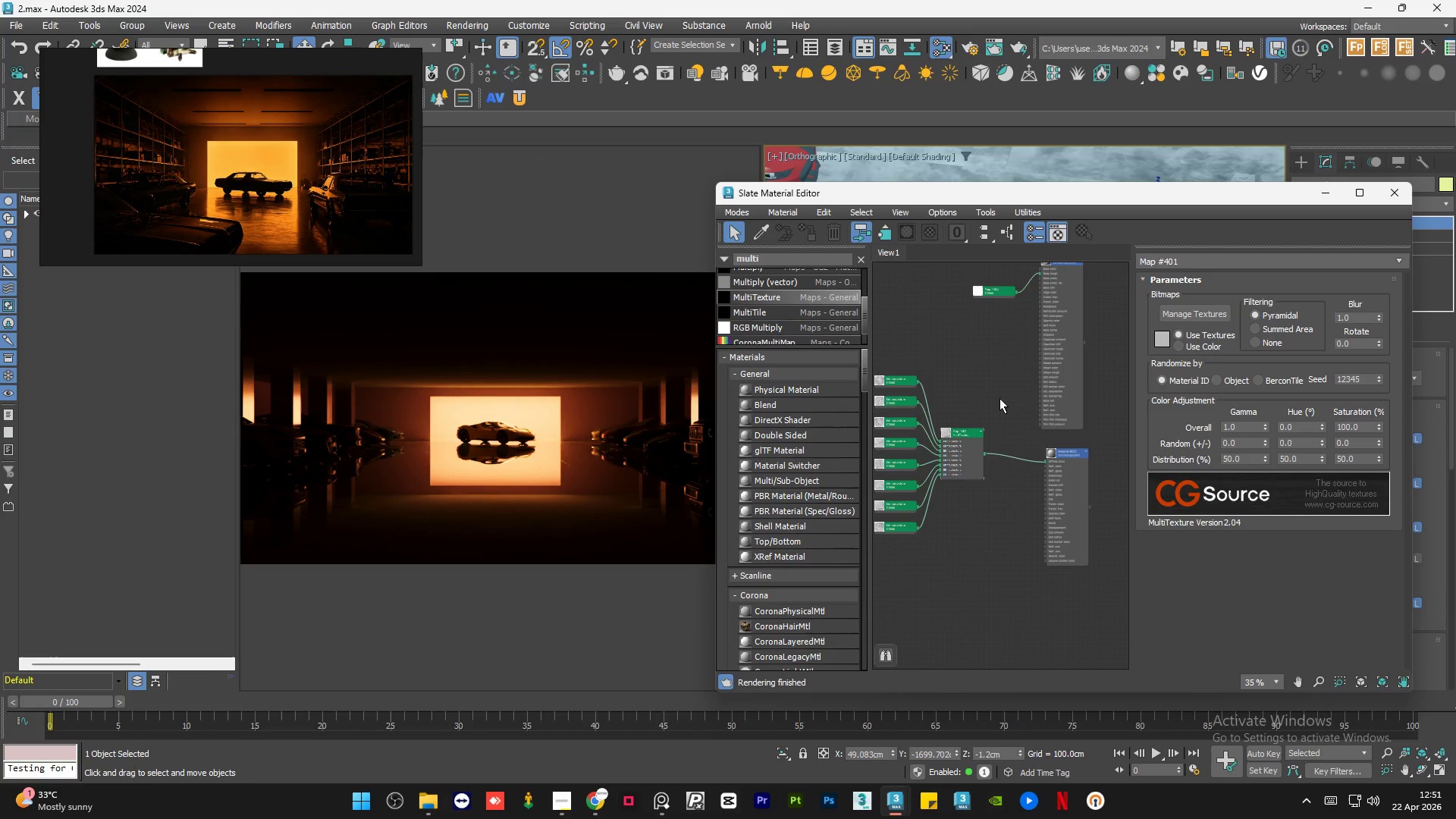 
triple_click([999, 398])
 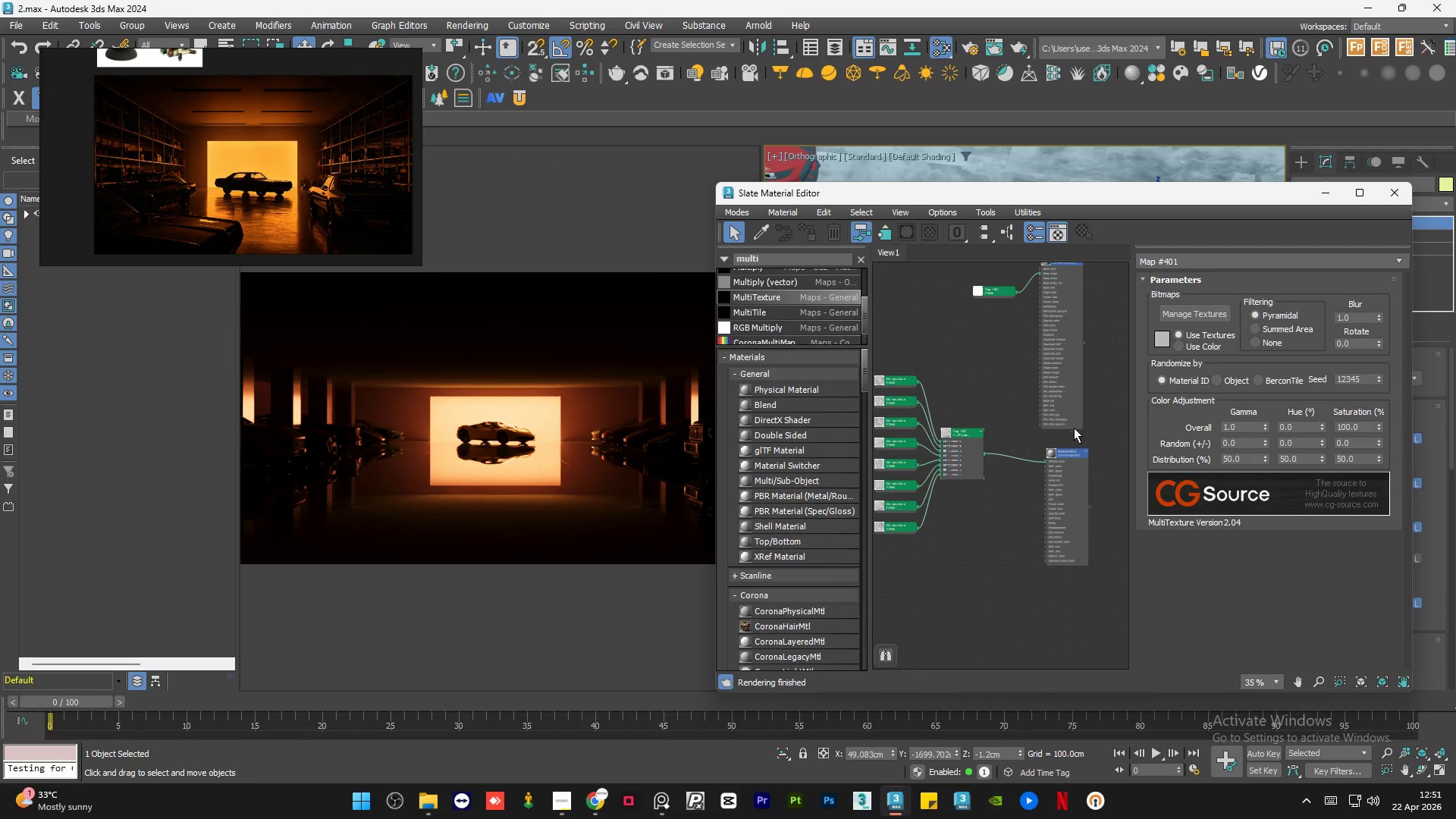 
scroll: coordinate [1078, 428], scroll_direction: down, amount: 2.0
 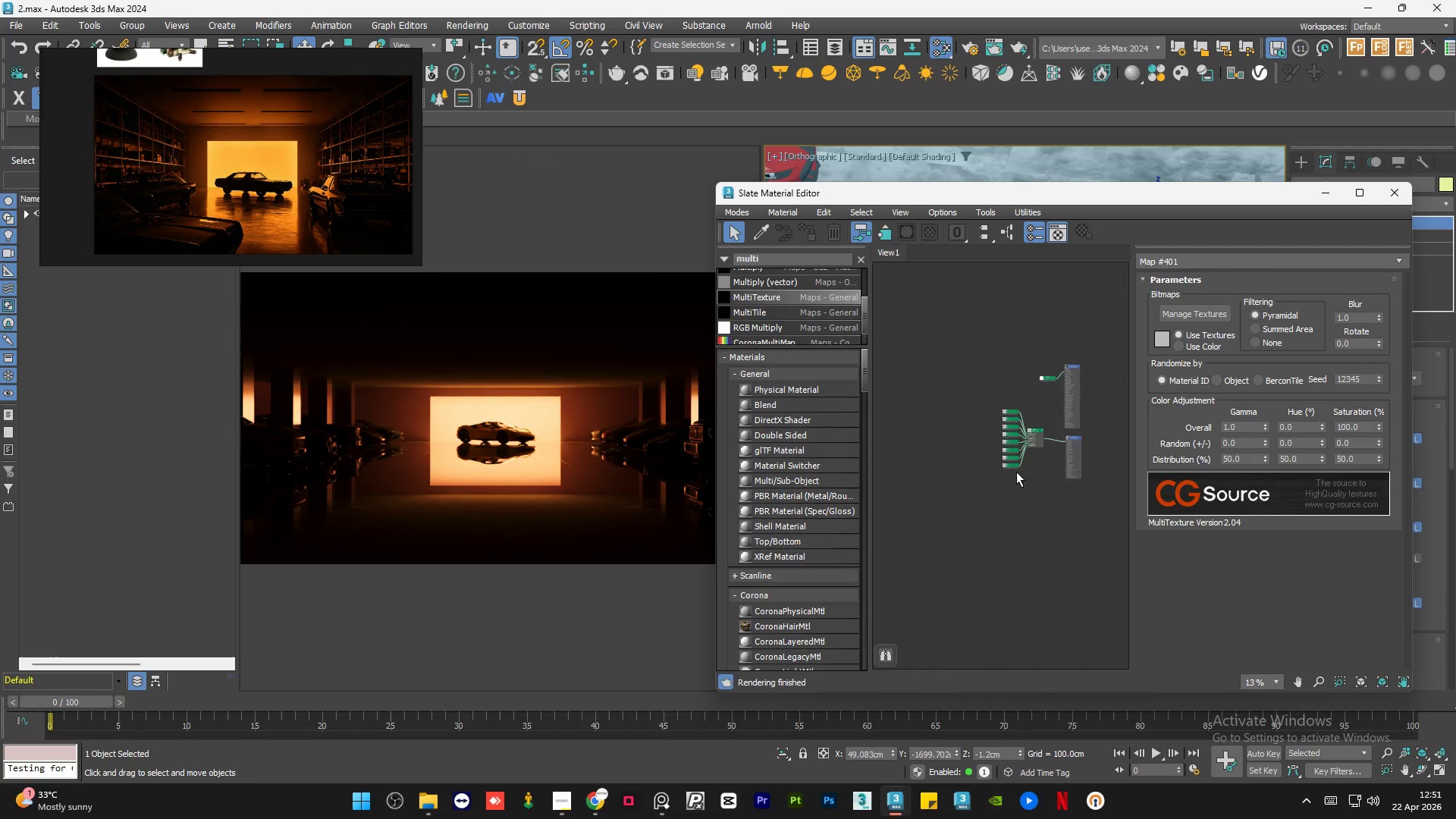 
scroll: coordinate [1015, 472], scroll_direction: up, amount: 1.0
 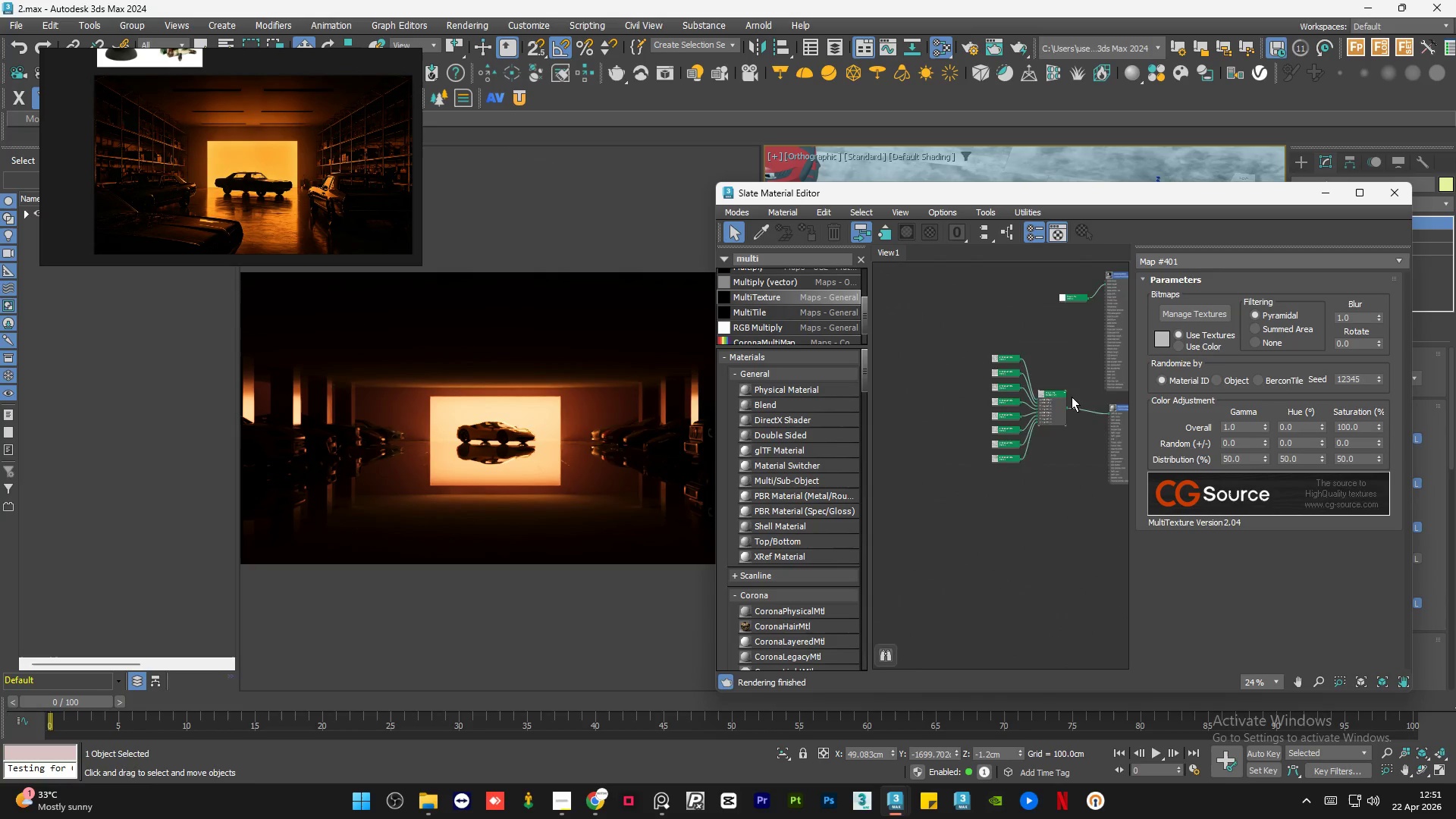 
left_click([1020, 510])
 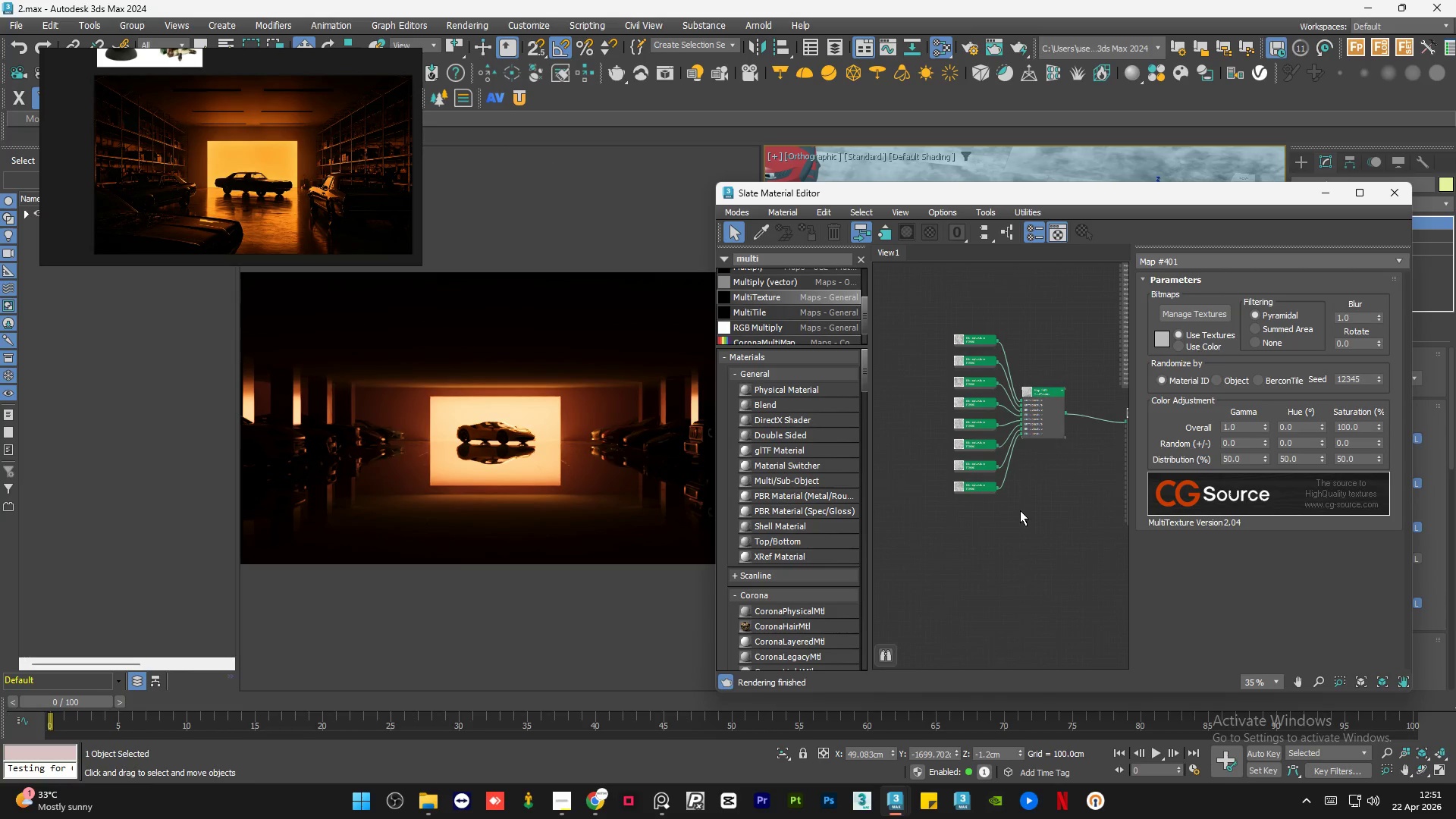 
scroll: coordinate [1072, 397], scroll_direction: up, amount: 1.0
 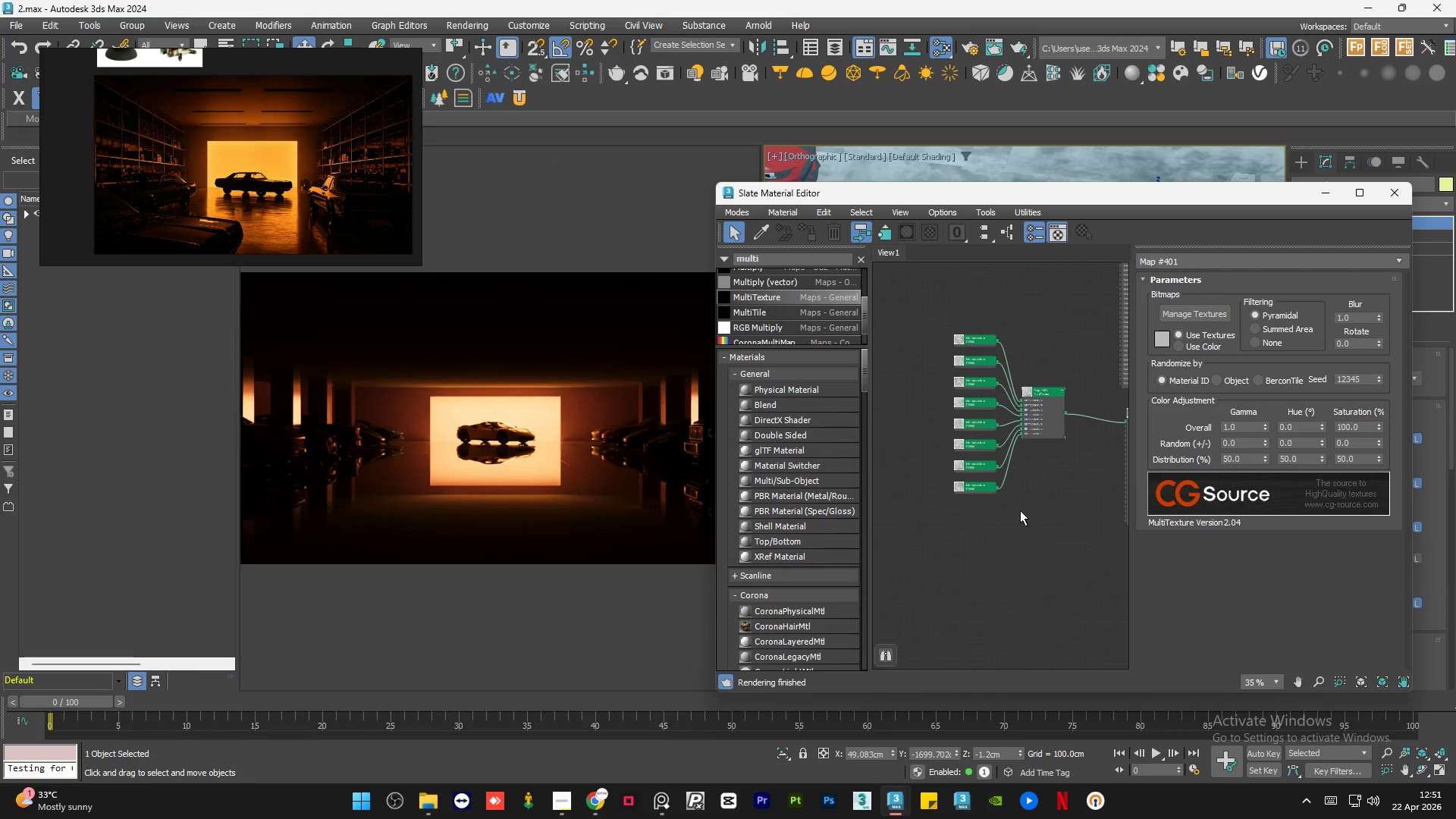 
double_click([1020, 510])
 